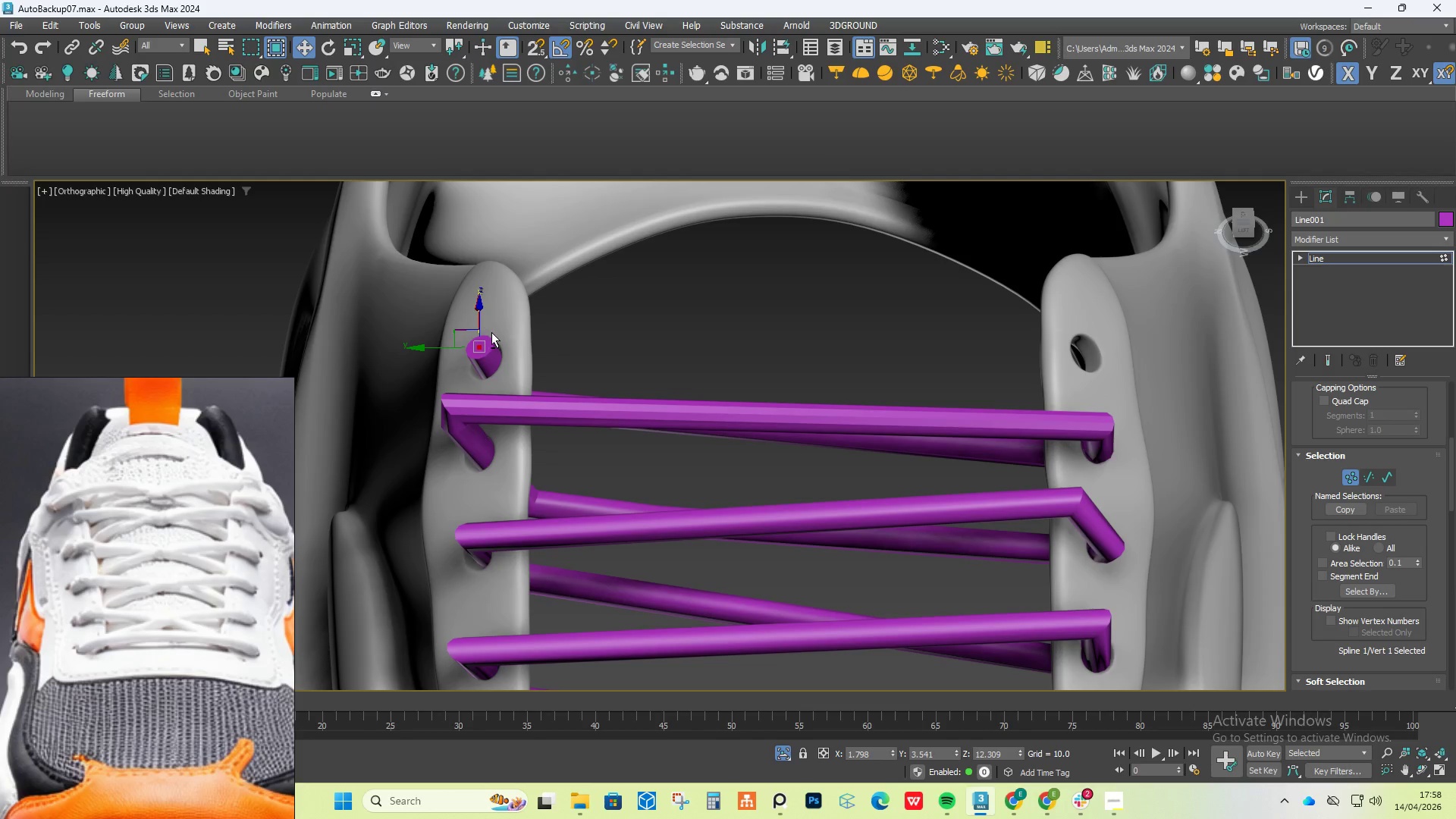 
hold_key(key=AltLeft, duration=0.36)
 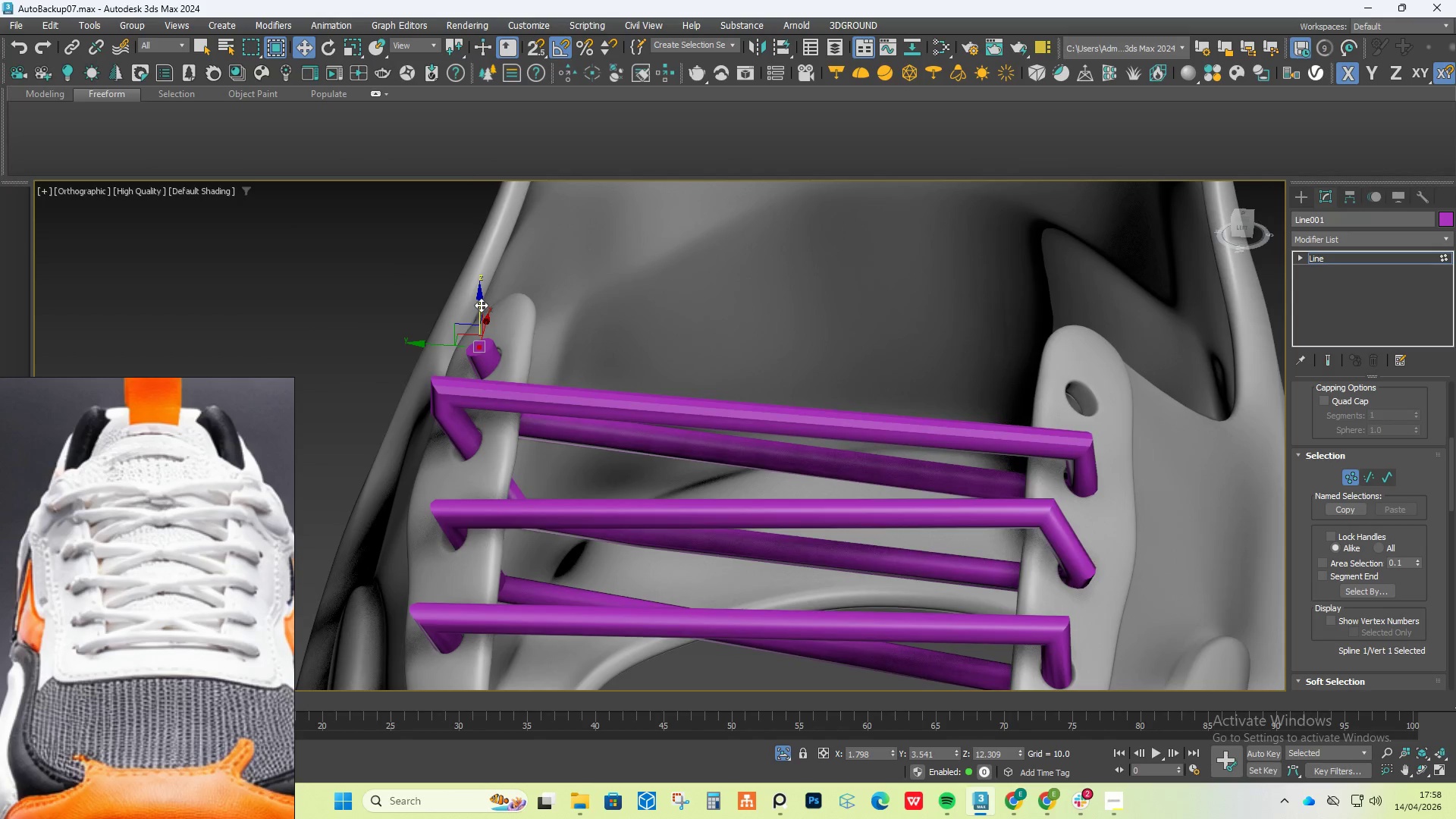 
hold_key(key=ShiftLeft, duration=0.66)
left_click_drag(start_coordinate=[481, 305], to_coordinate=[486, 287])
 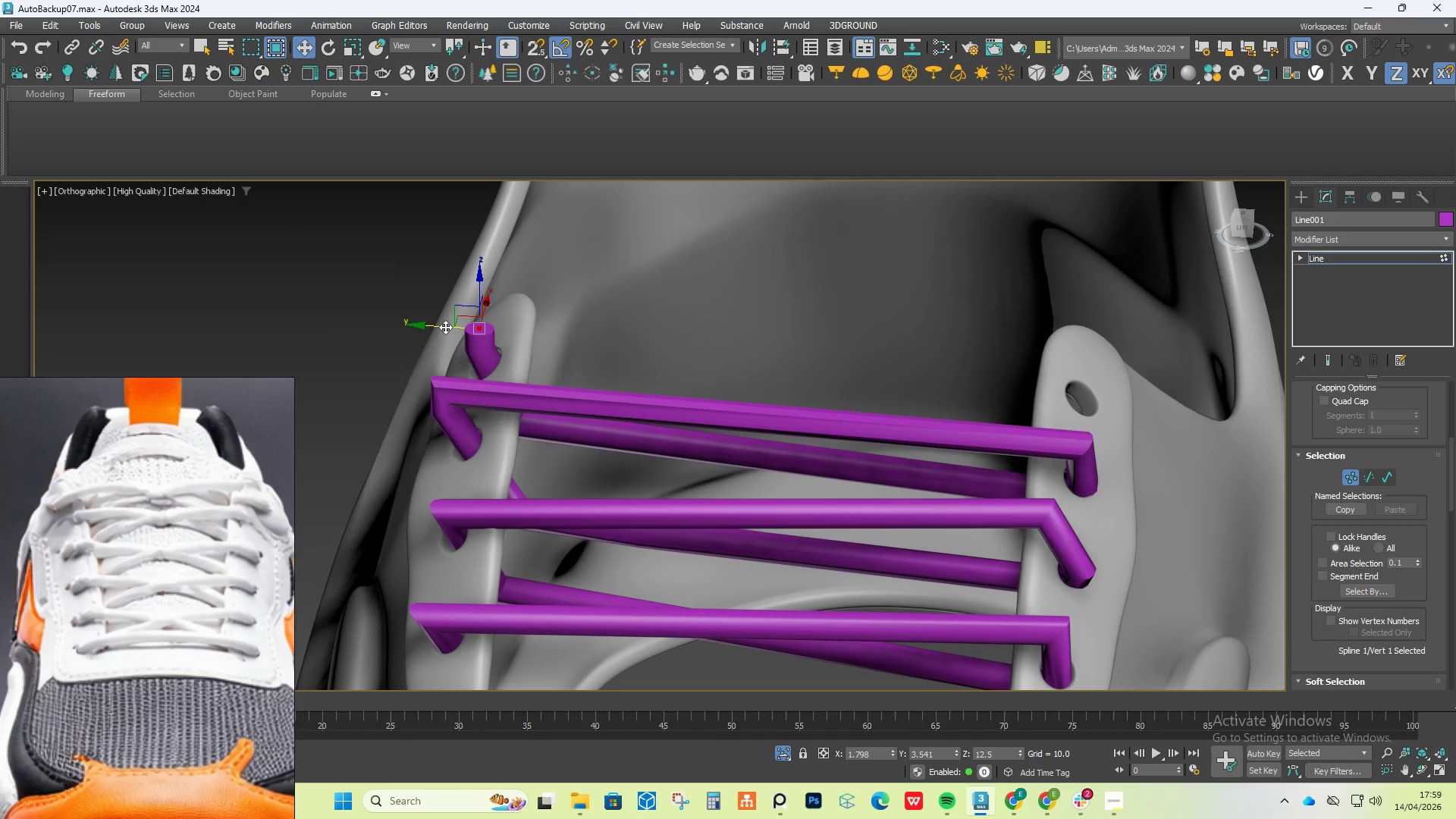 
hold_key(key=ShiftLeft, duration=1.08)
left_click_drag(start_coordinate=[444, 327], to_coordinate=[1116, 309])
 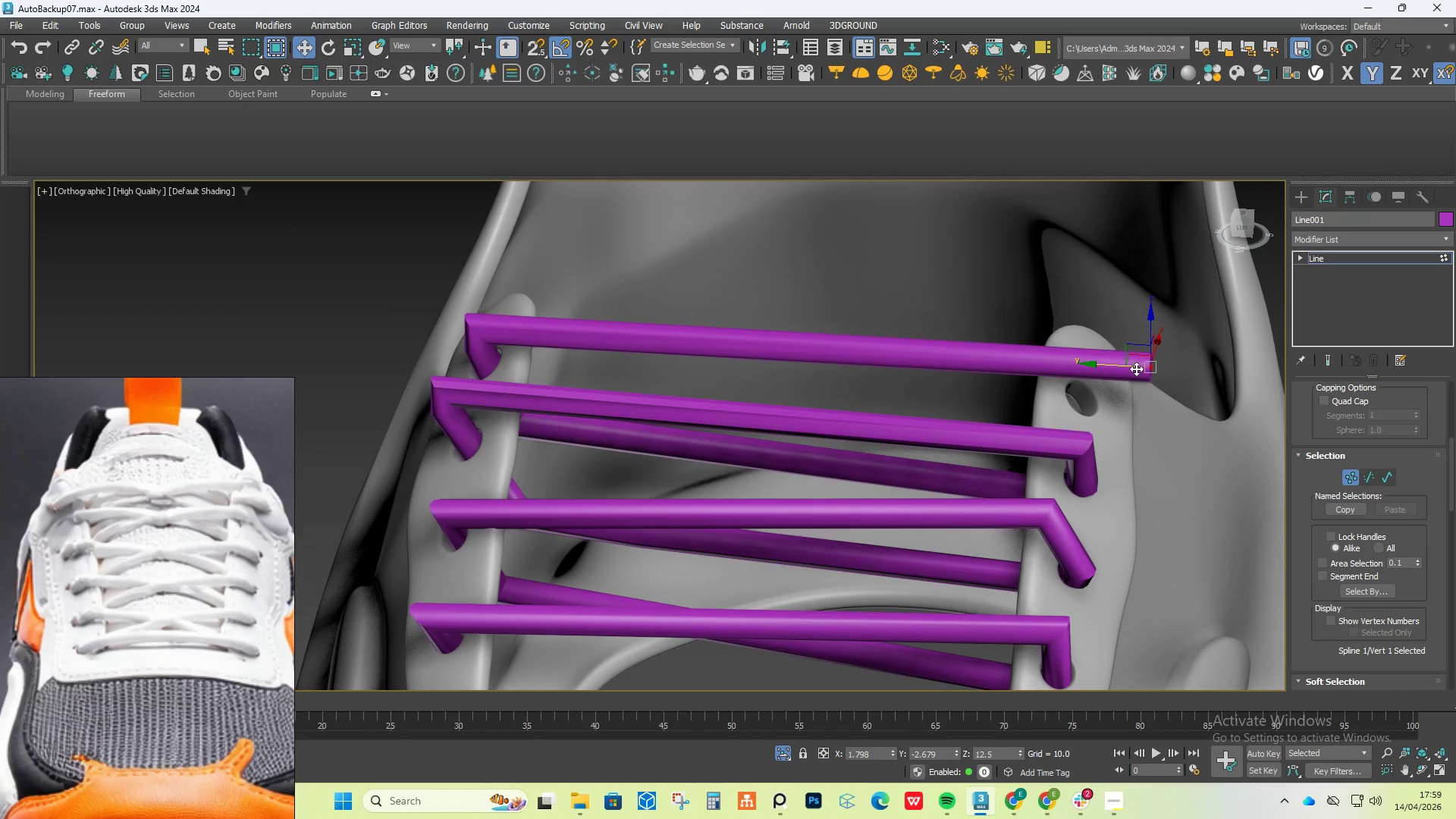 
hold_key(key=AltLeft, duration=0.41)
 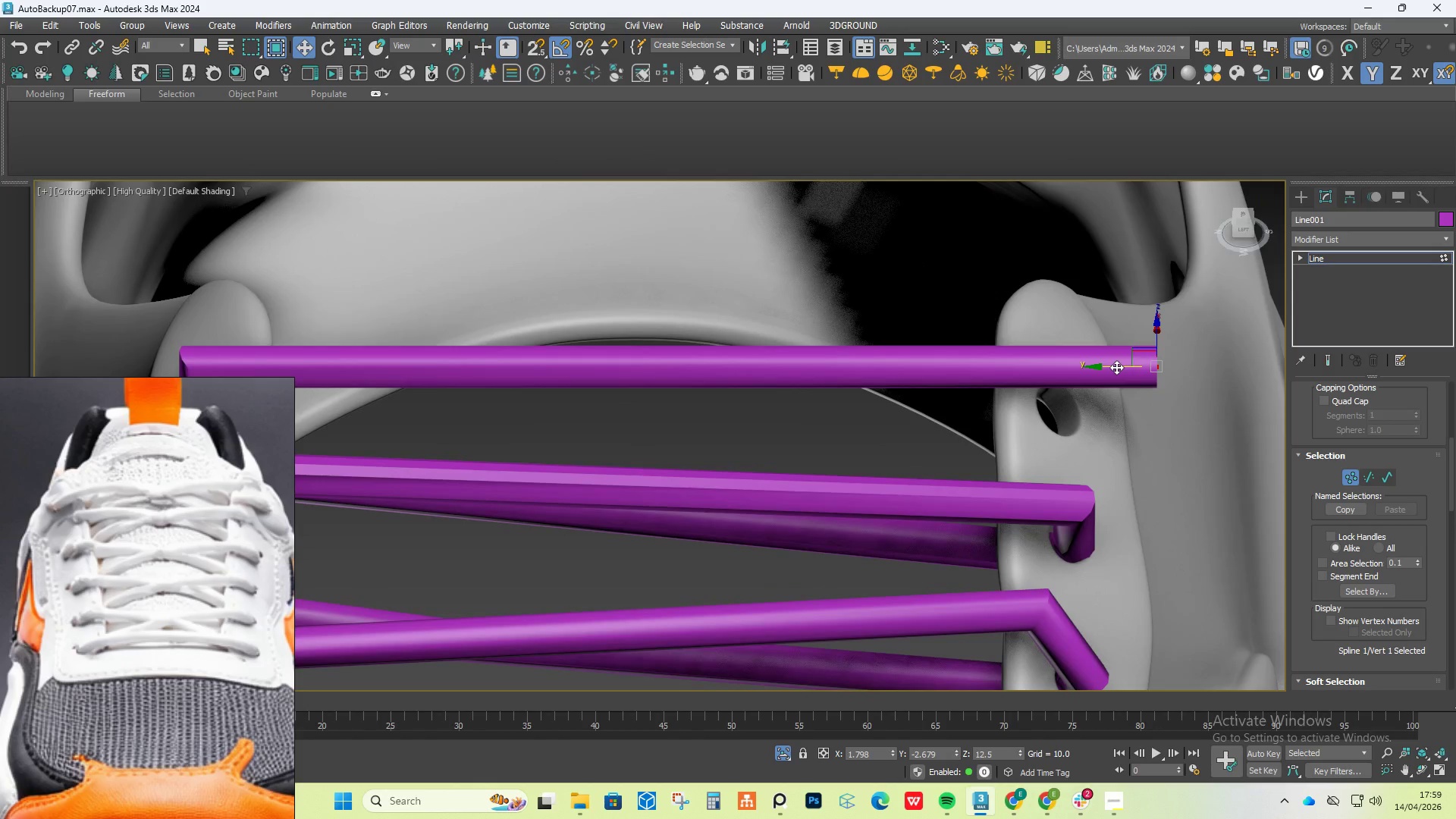 
scroll: coordinate [1136, 369], scroll_direction: up, amount: 1.0
 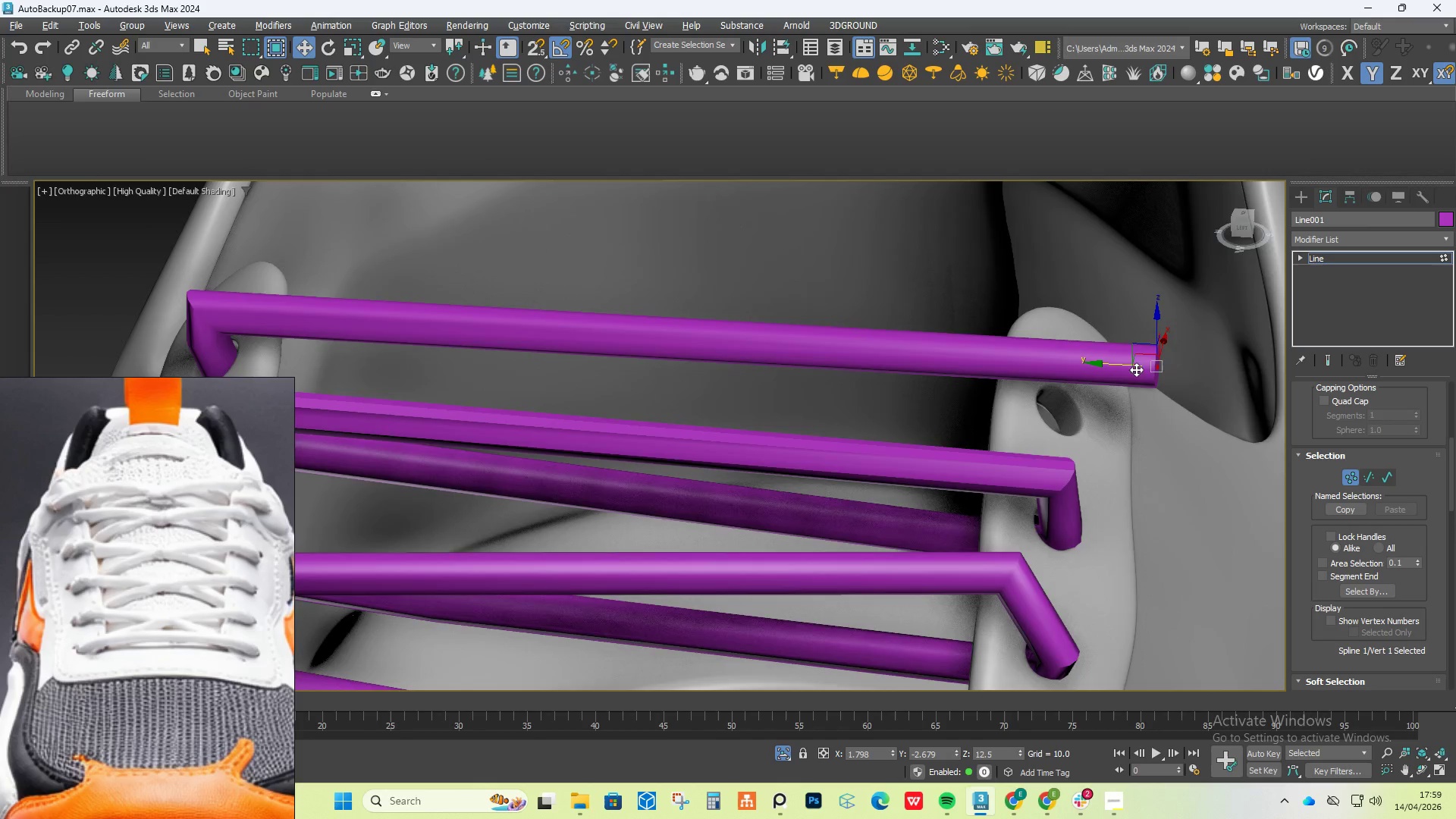 
left_click_drag(start_coordinate=[1116, 367], to_coordinate=[1046, 373])
 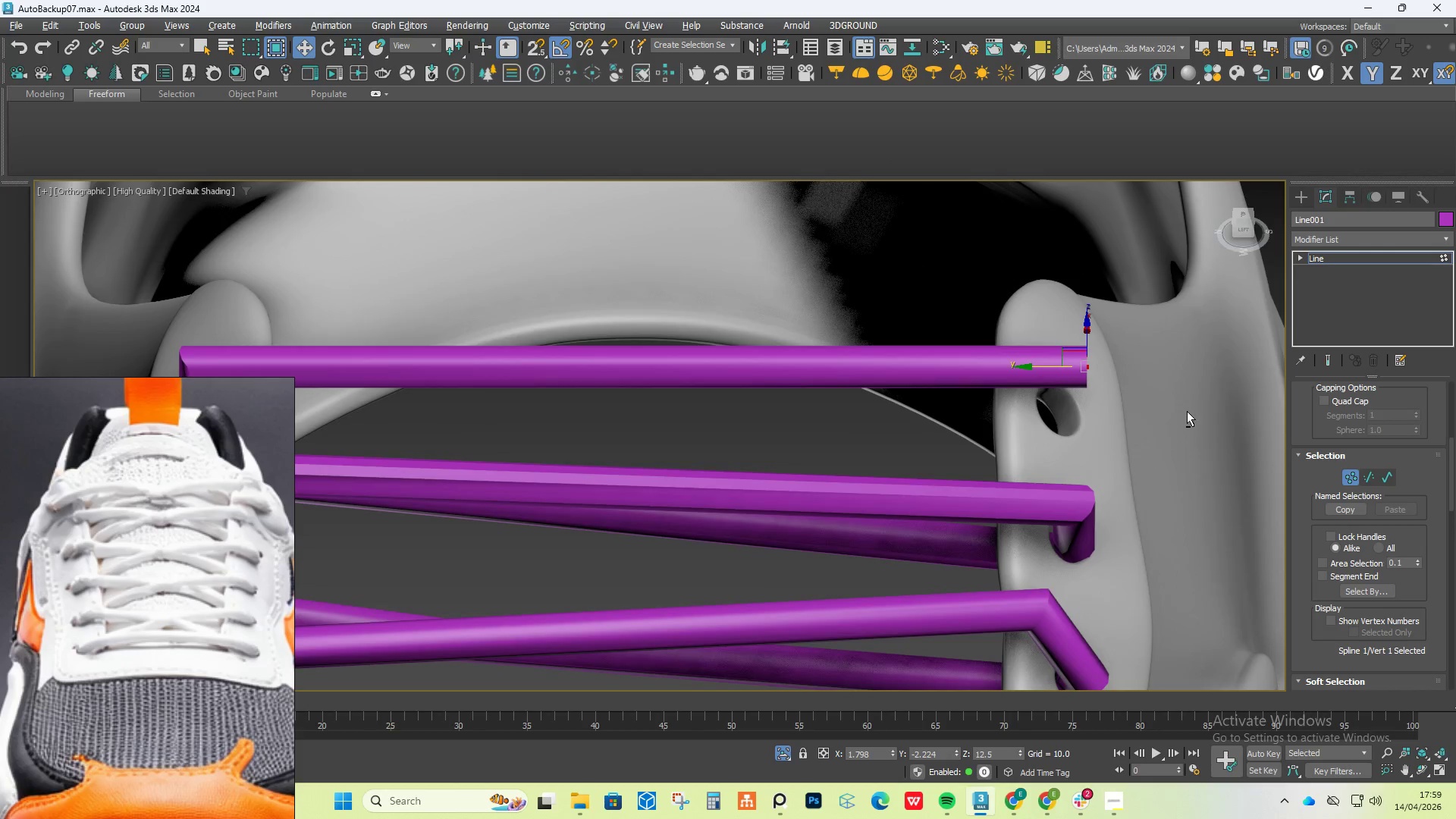 
hold_key(key=AltLeft, duration=1.22)
 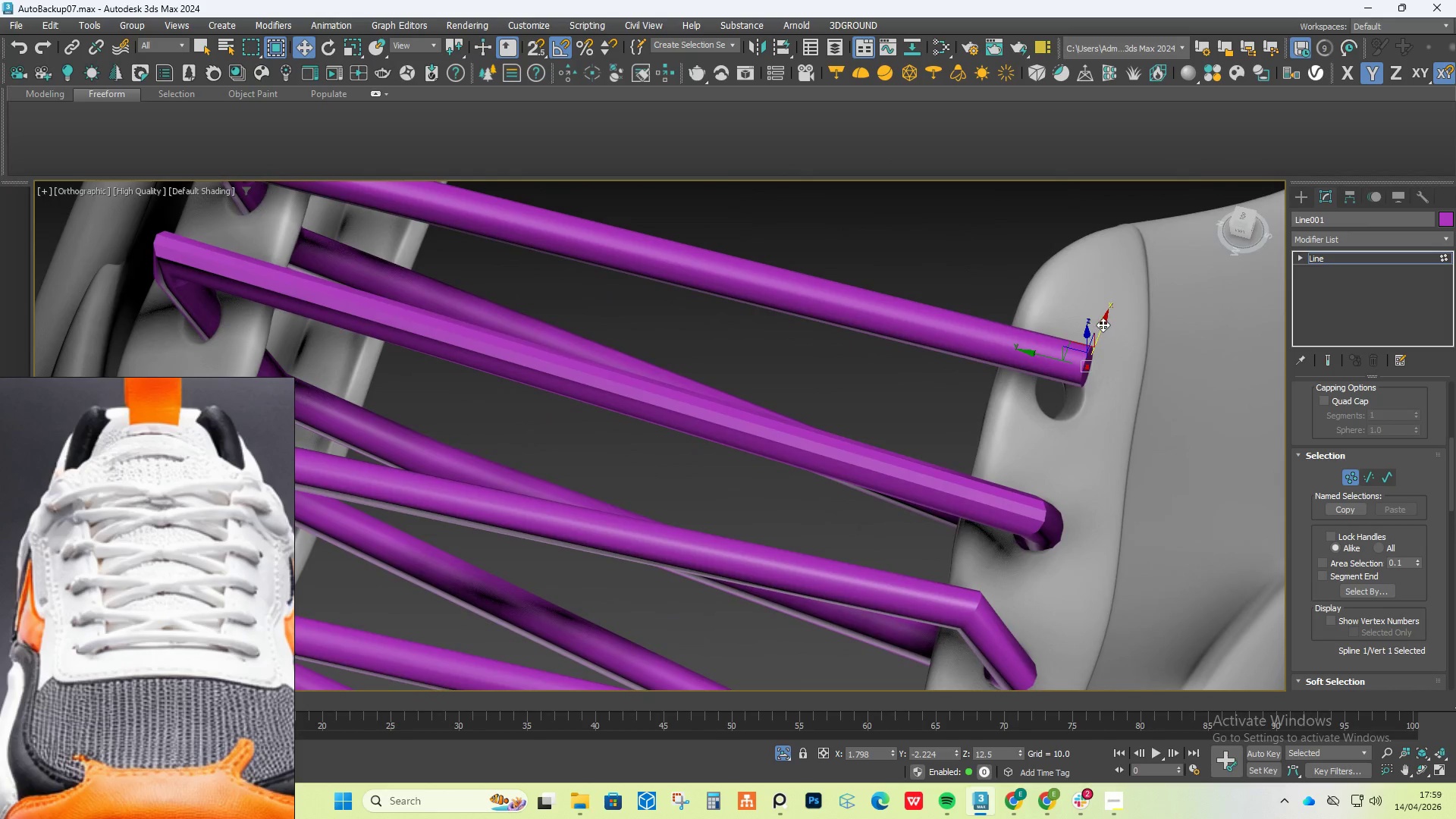 
left_click_drag(start_coordinate=[1103, 325], to_coordinate=[1097, 341])
 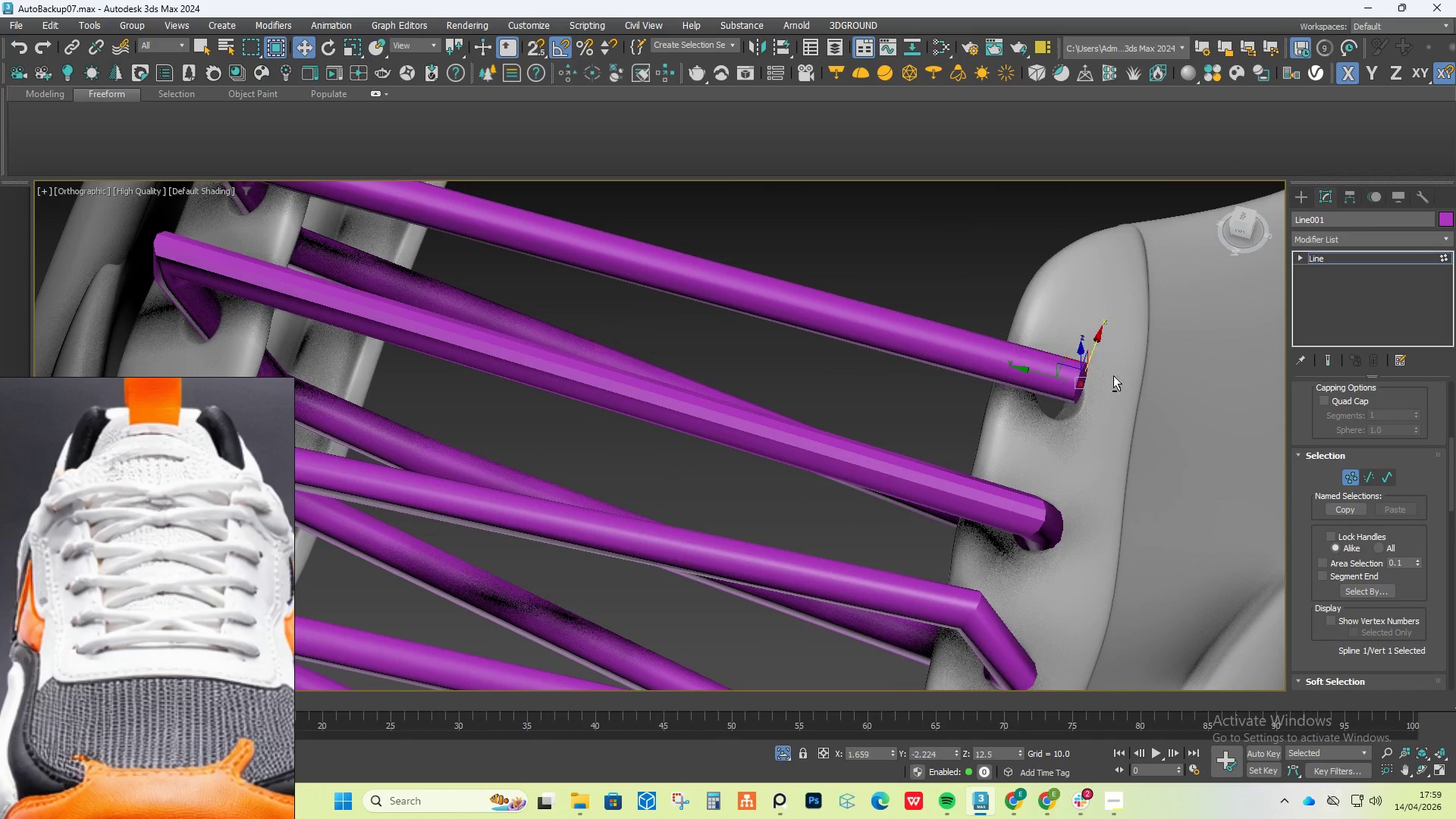 
hold_key(key=AltLeft, duration=0.44)
 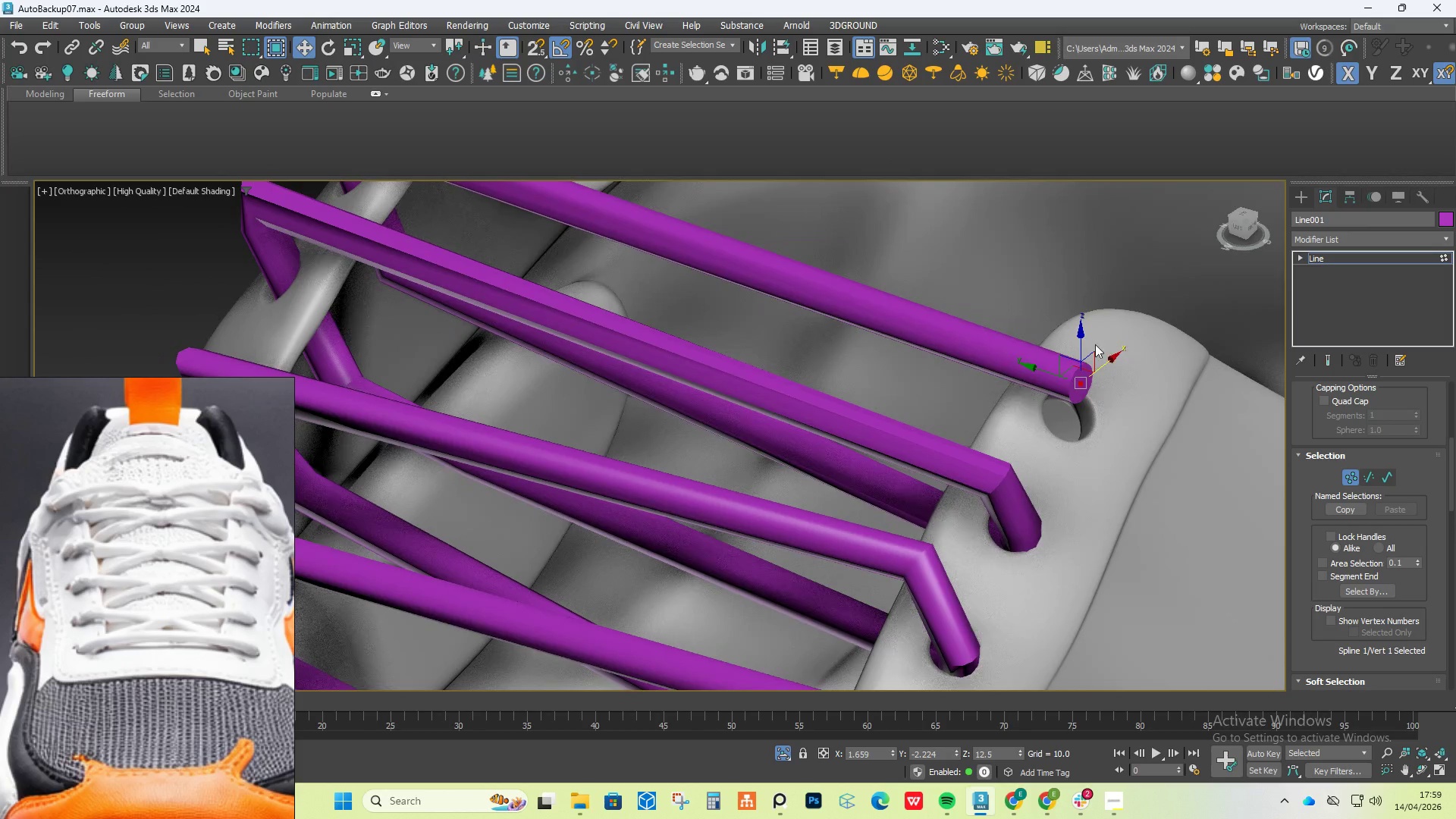 
hold_key(key=ShiftLeft, duration=0.92)
left_click_drag(start_coordinate=[1077, 342], to_coordinate=[1082, 382])
 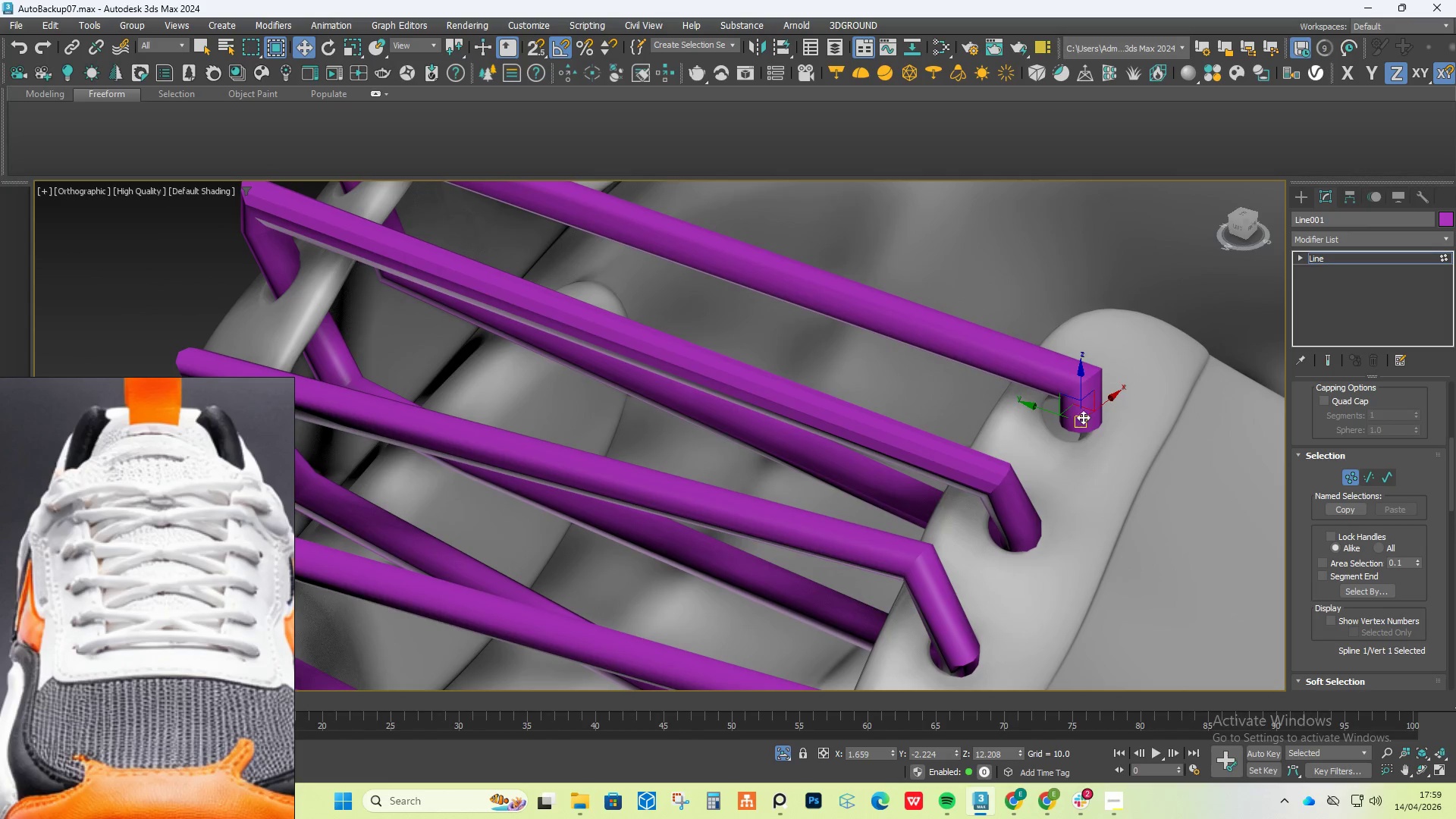 
hold_key(key=ShiftLeft, duration=0.64)
left_click_drag(start_coordinate=[1081, 384], to_coordinate=[1073, 427])
 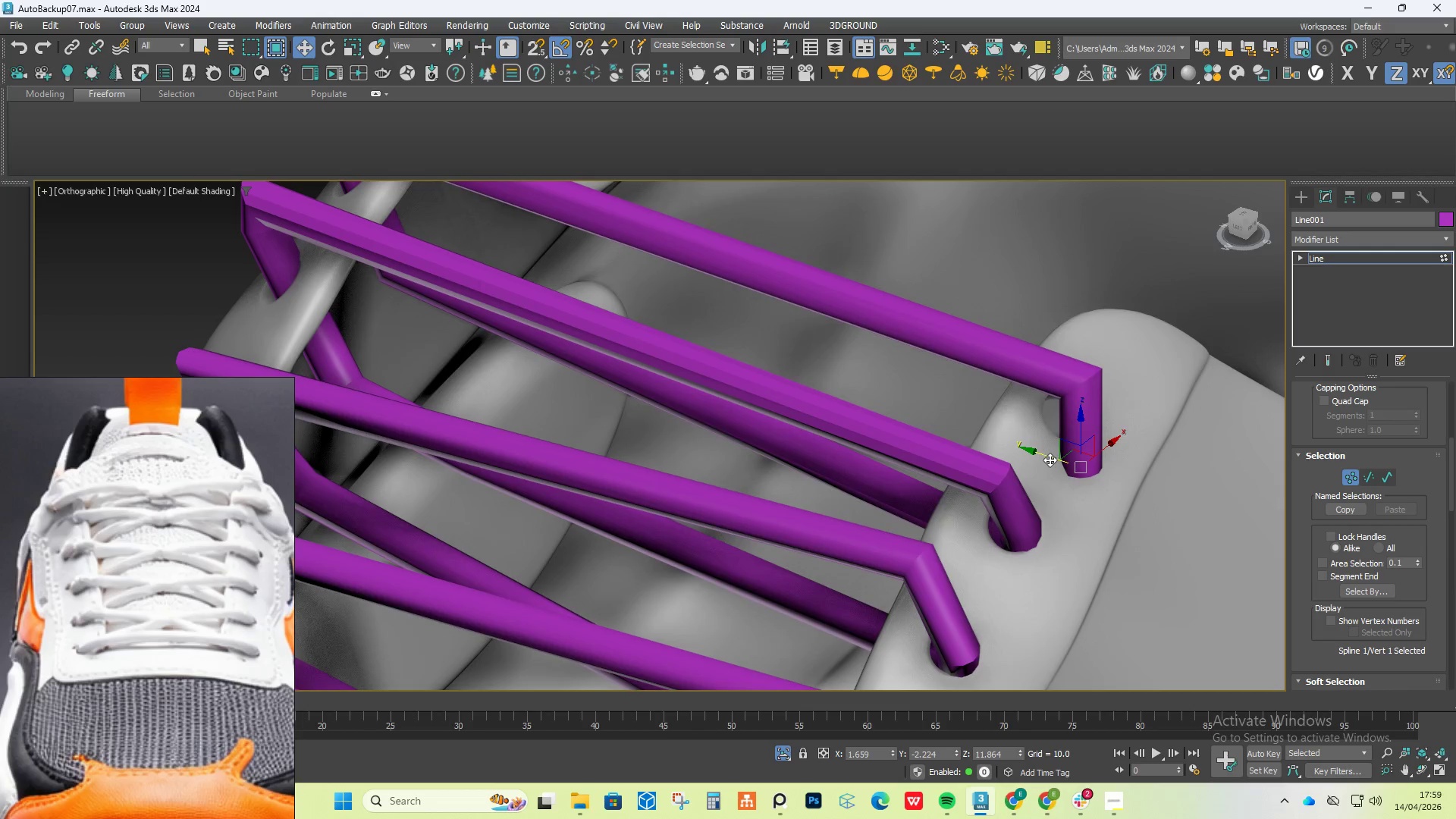 
left_click_drag(start_coordinate=[1050, 460], to_coordinate=[974, 444])
 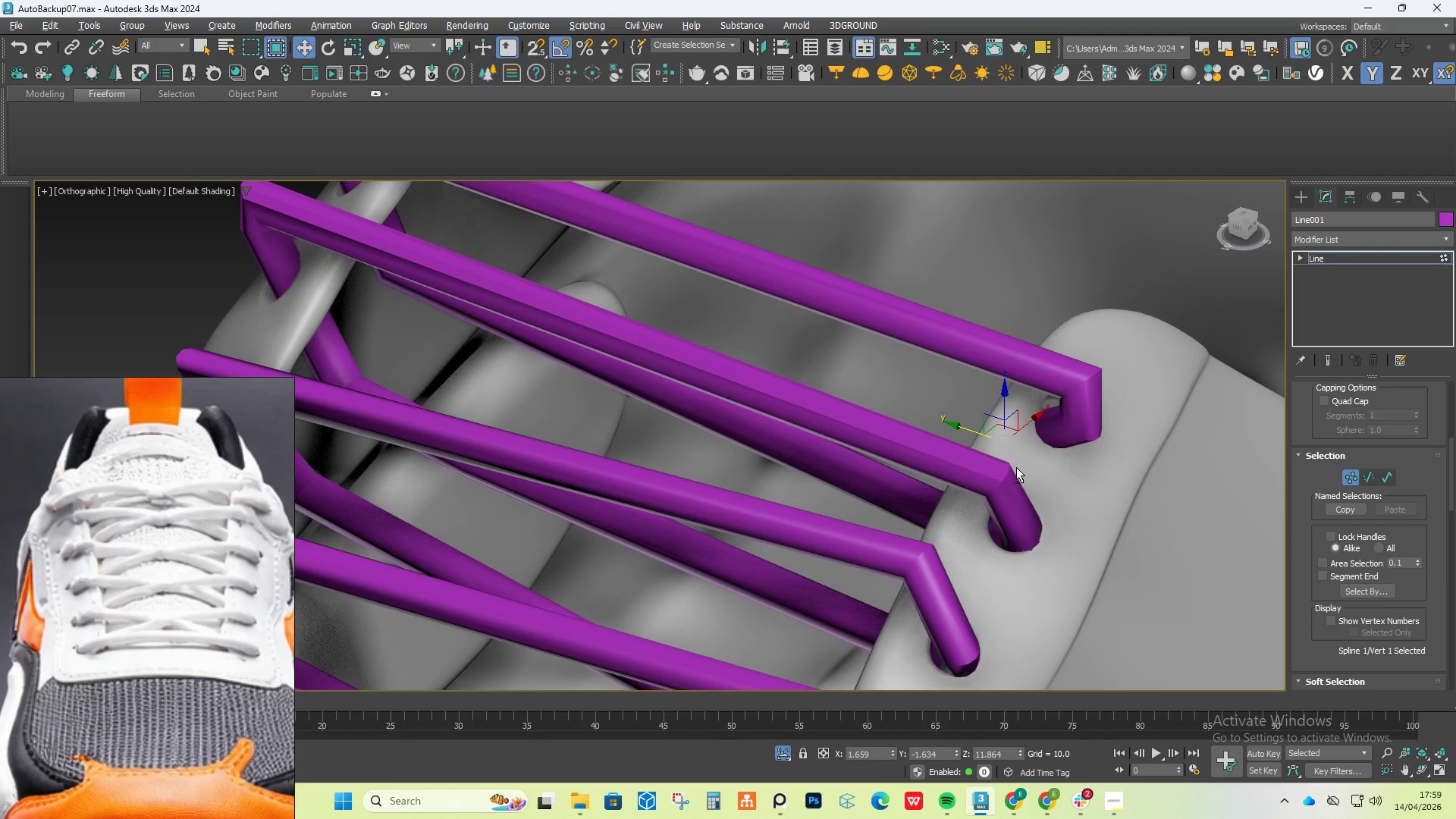 
hold_key(key=AltLeft, duration=1.5)
 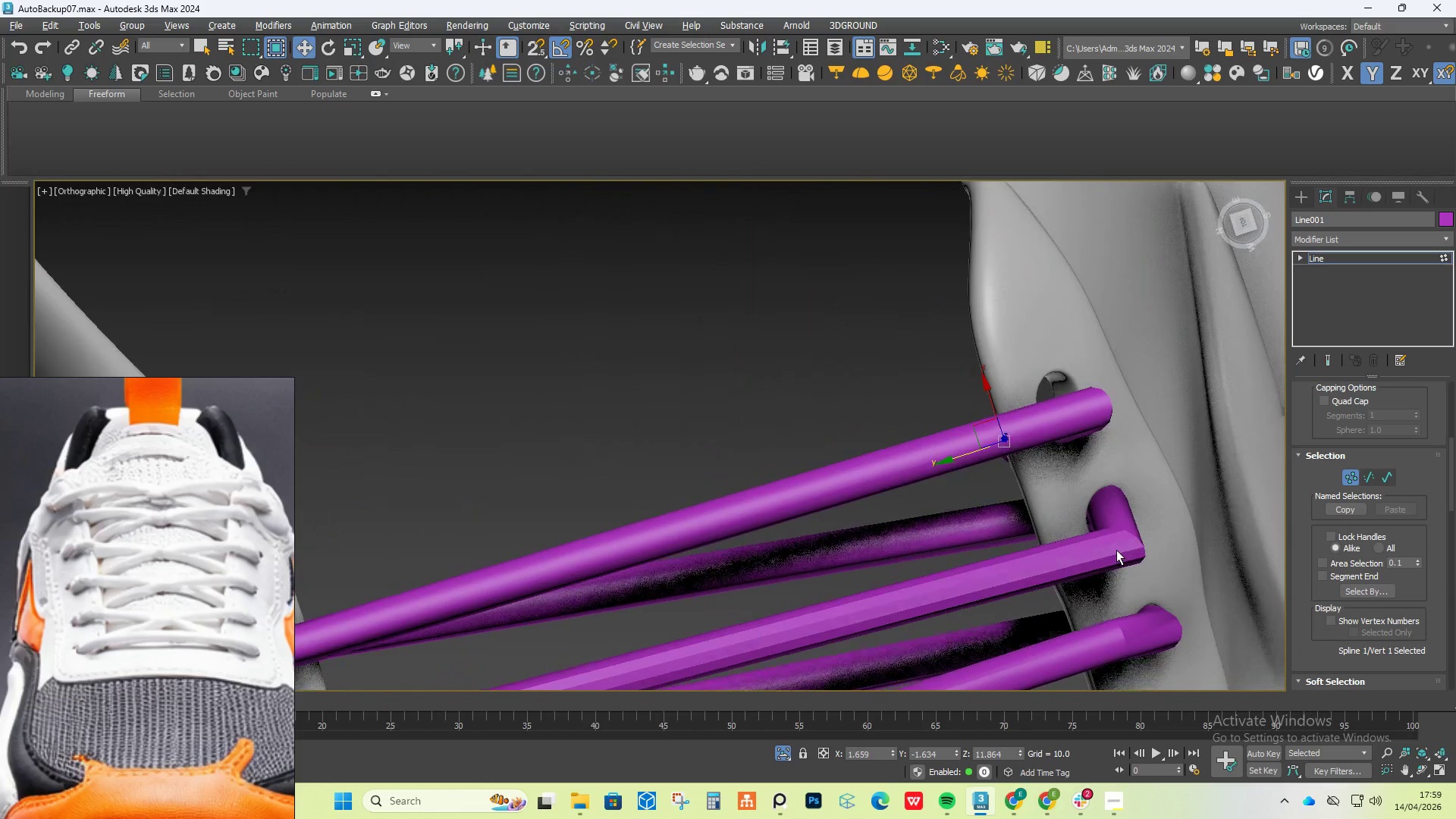 
hold_key(key=AltLeft, duration=0.66)
 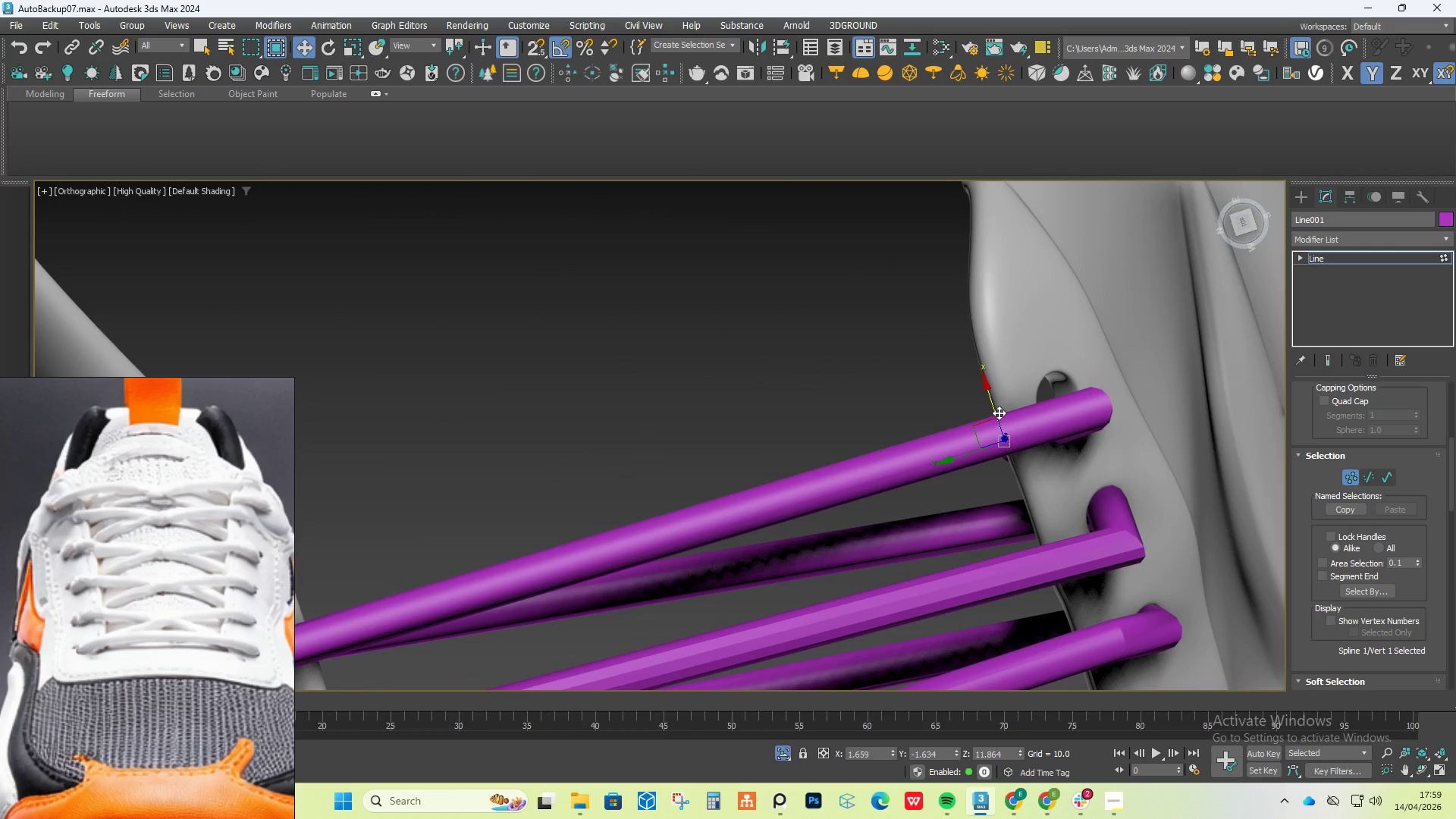 
left_click_drag(start_coordinate=[995, 410], to_coordinate=[982, 389])
 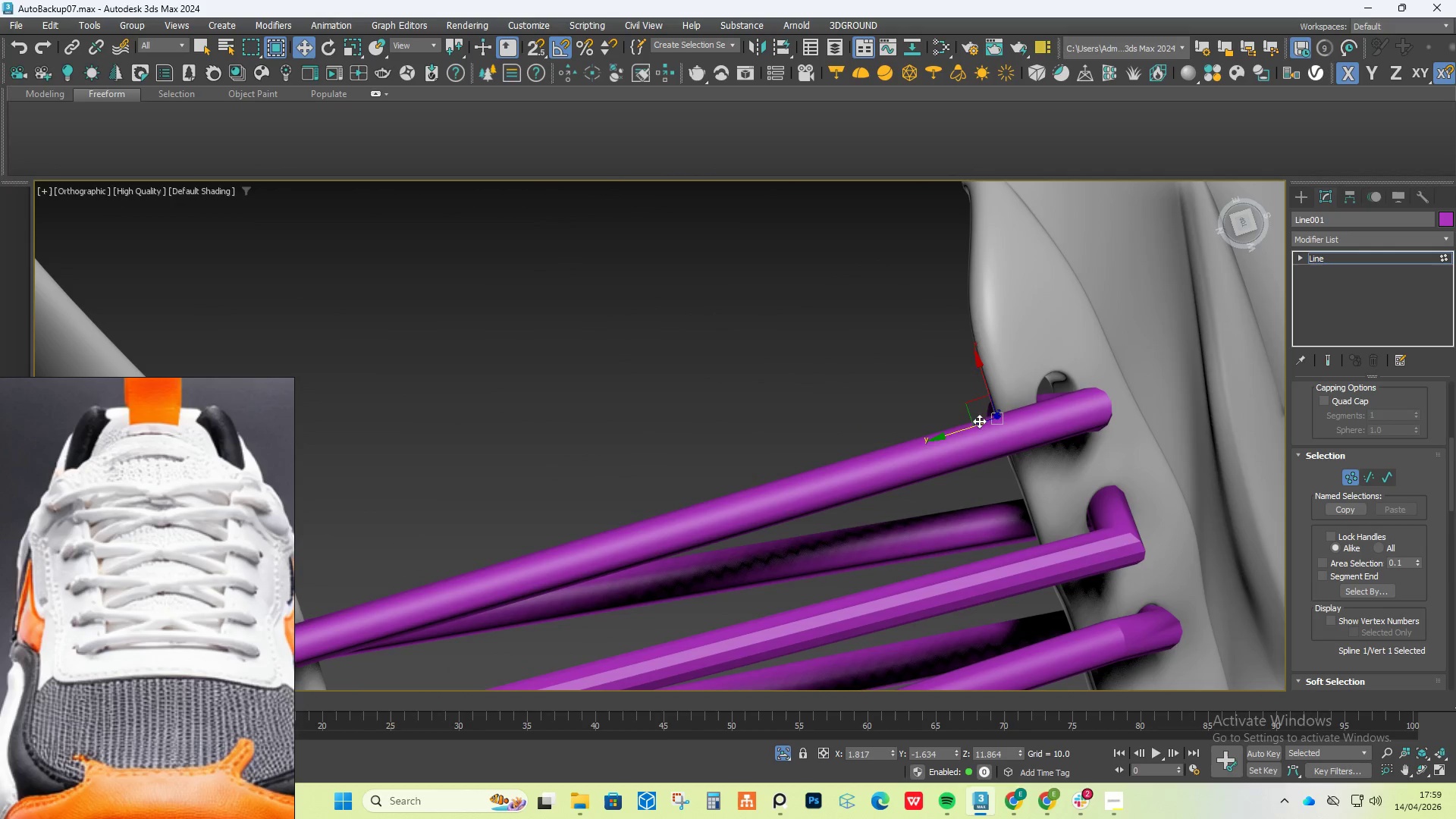 
hold_key(key=ShiftLeft, duration=0.75)
left_click_drag(start_coordinate=[958, 435], to_coordinate=[420, 516])
 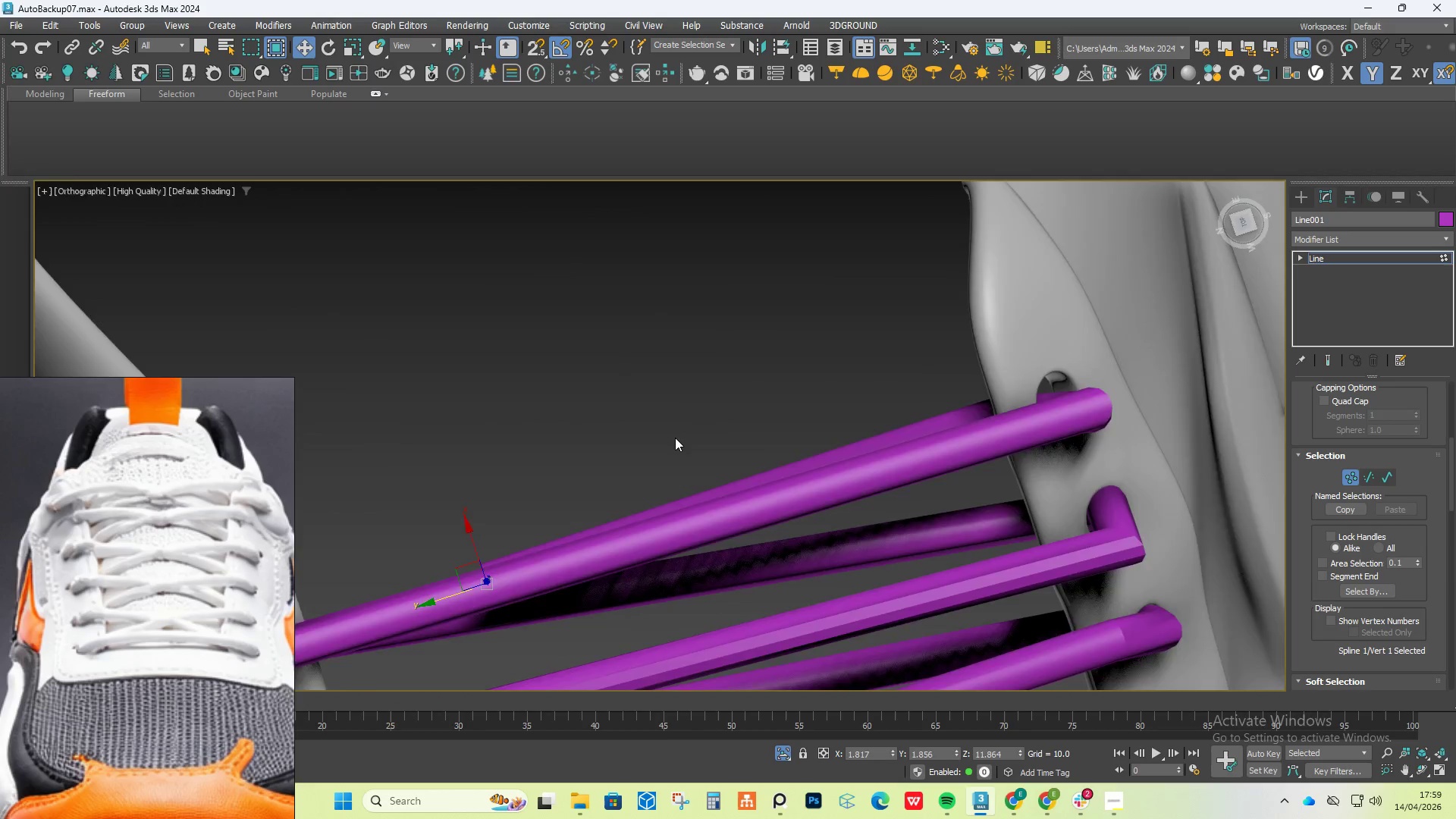 
scroll: coordinate [675, 438], scroll_direction: down, amount: 3.0
 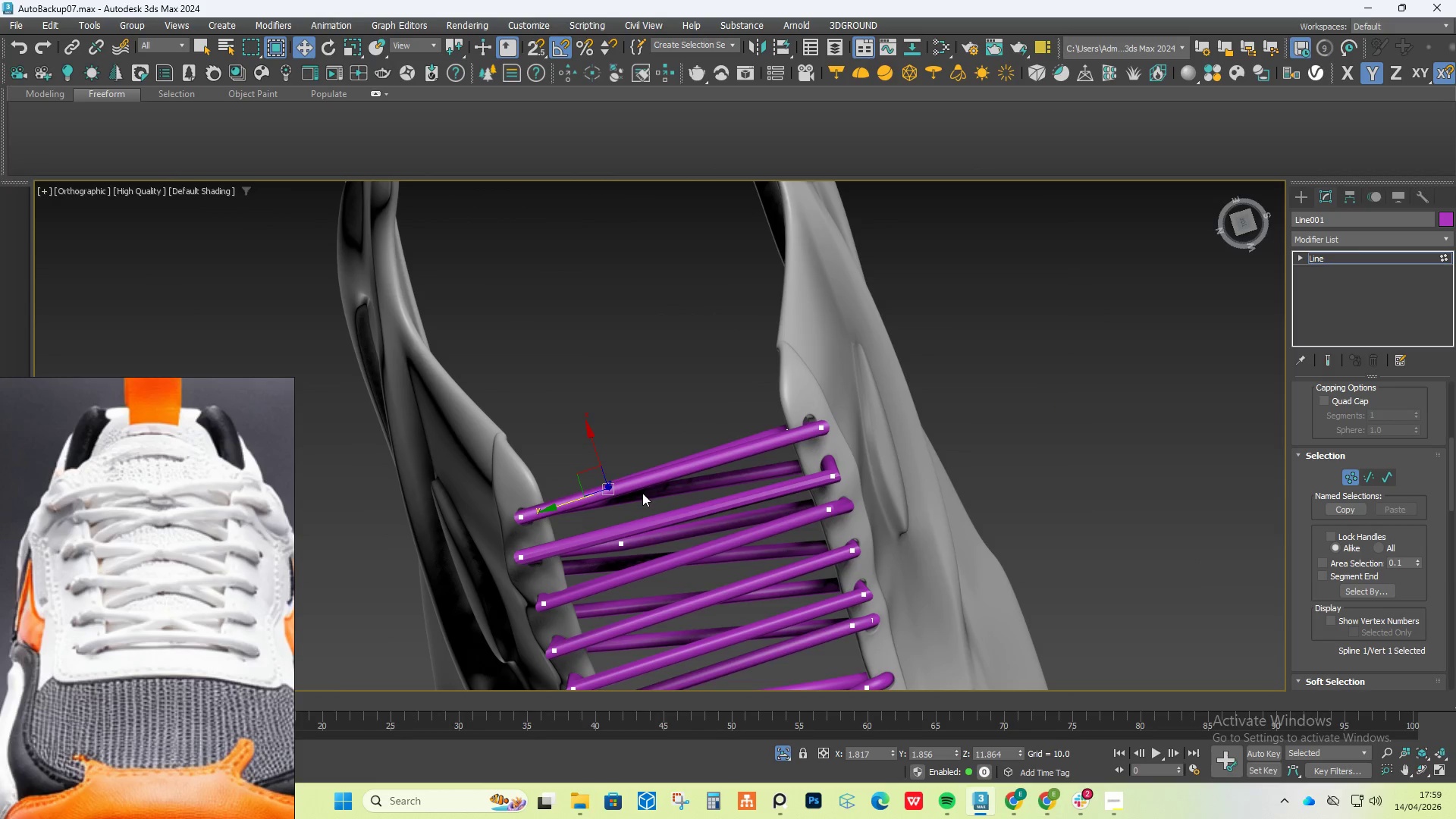 
hold_key(key=AltLeft, duration=1.5)
 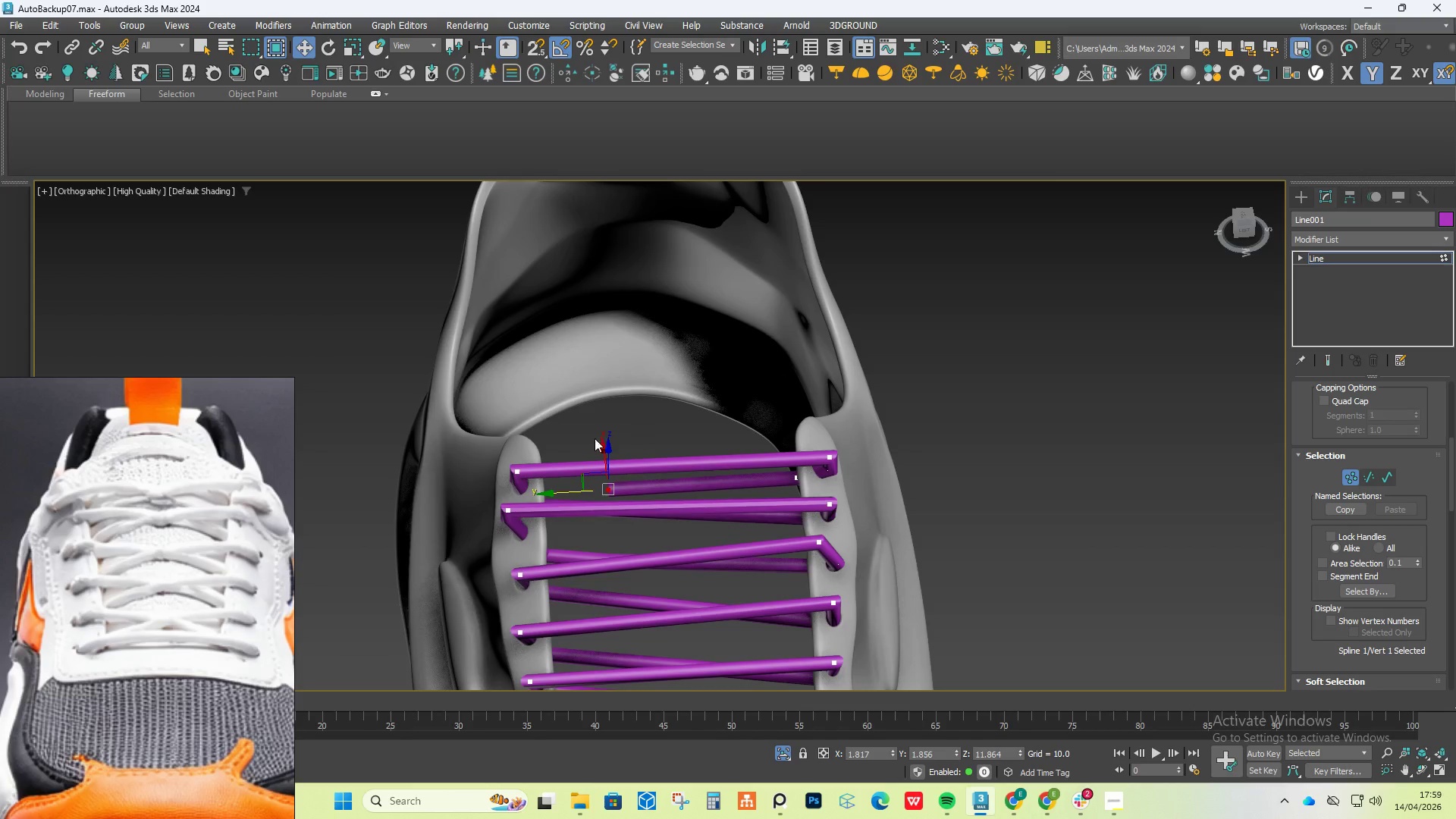 
hold_key(key=AltLeft, duration=0.48)
 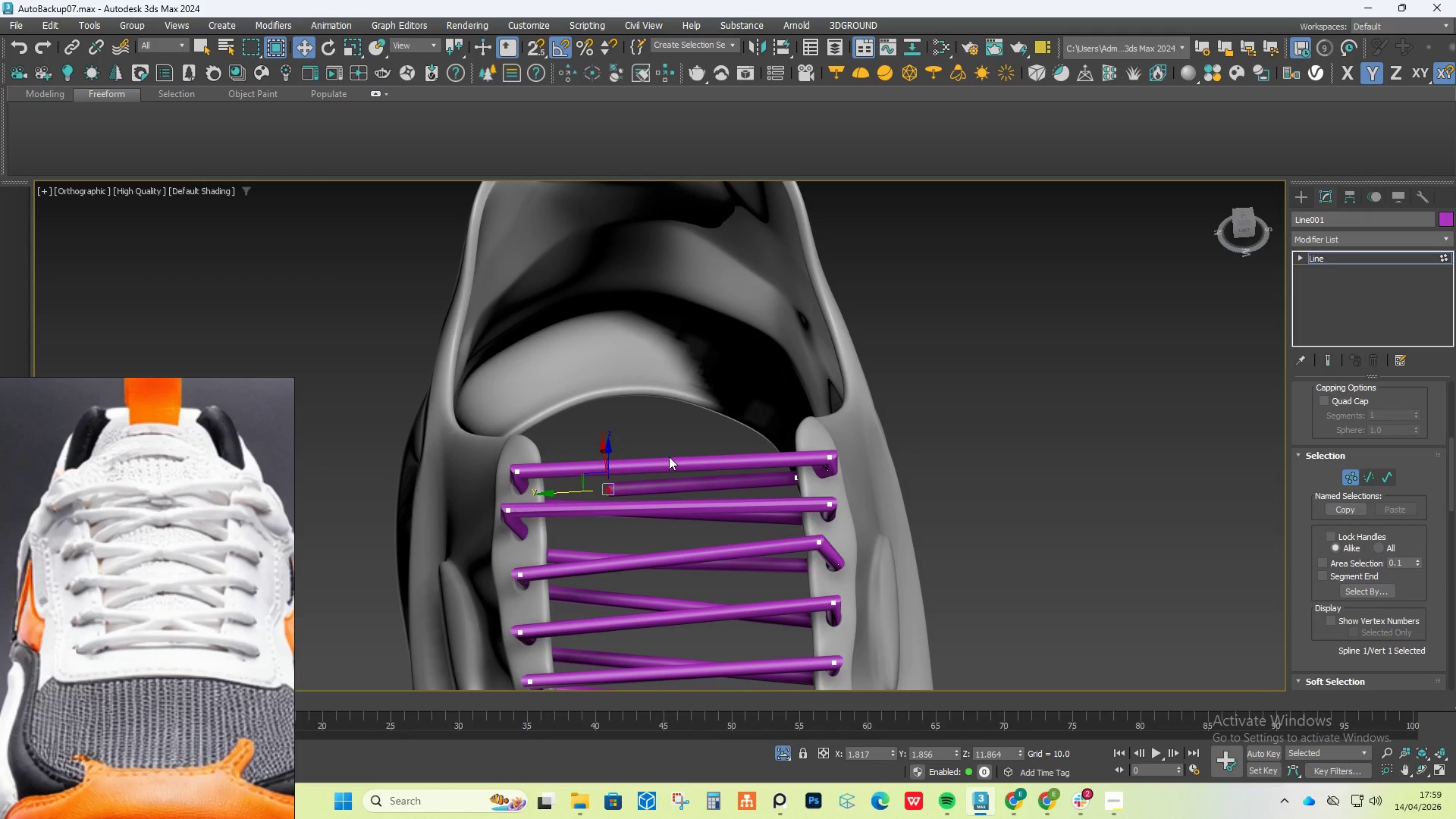 
scroll: coordinate [158, 493], scroll_direction: up, amount: 4.0
 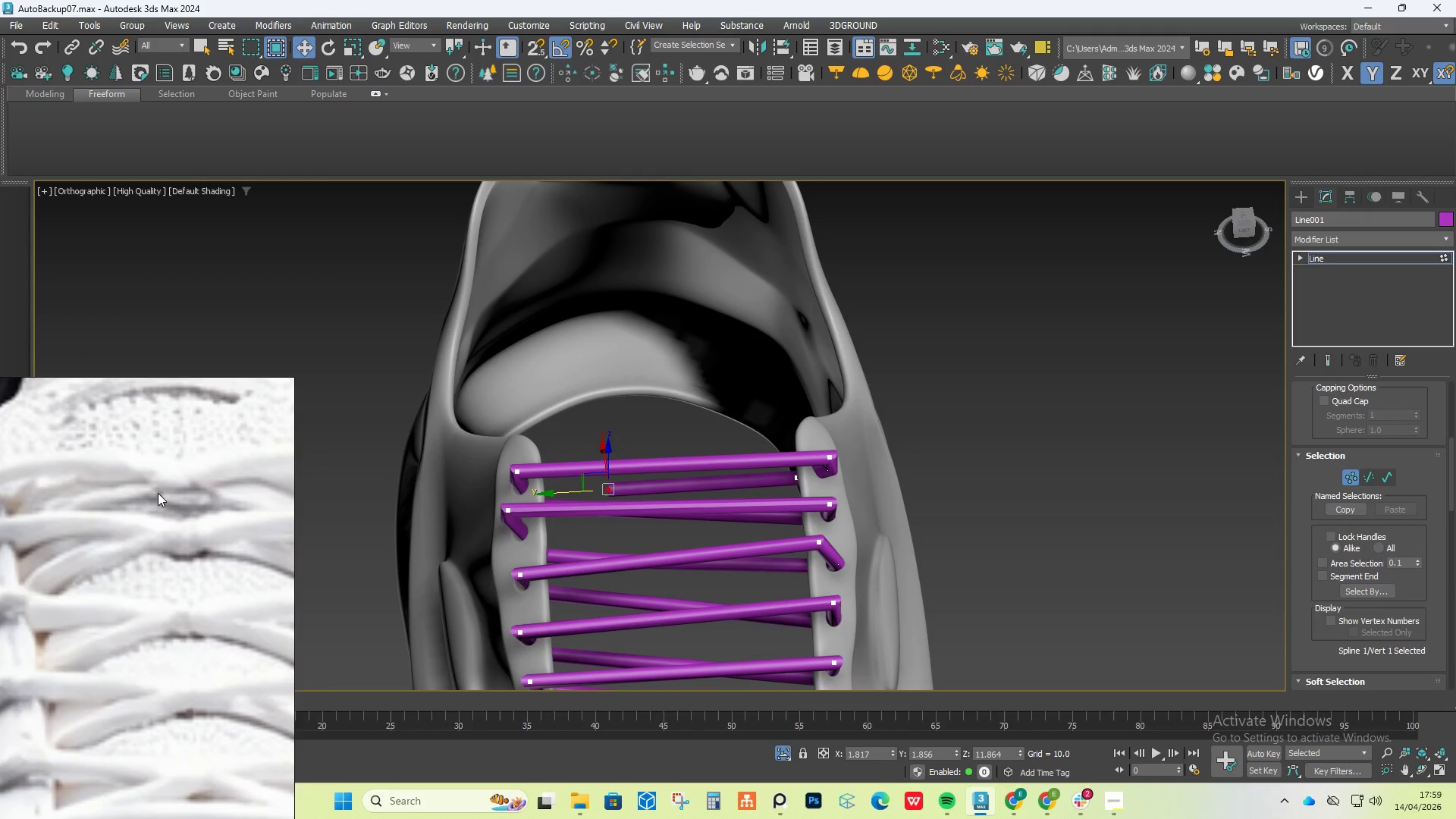 
wait(9.0)
 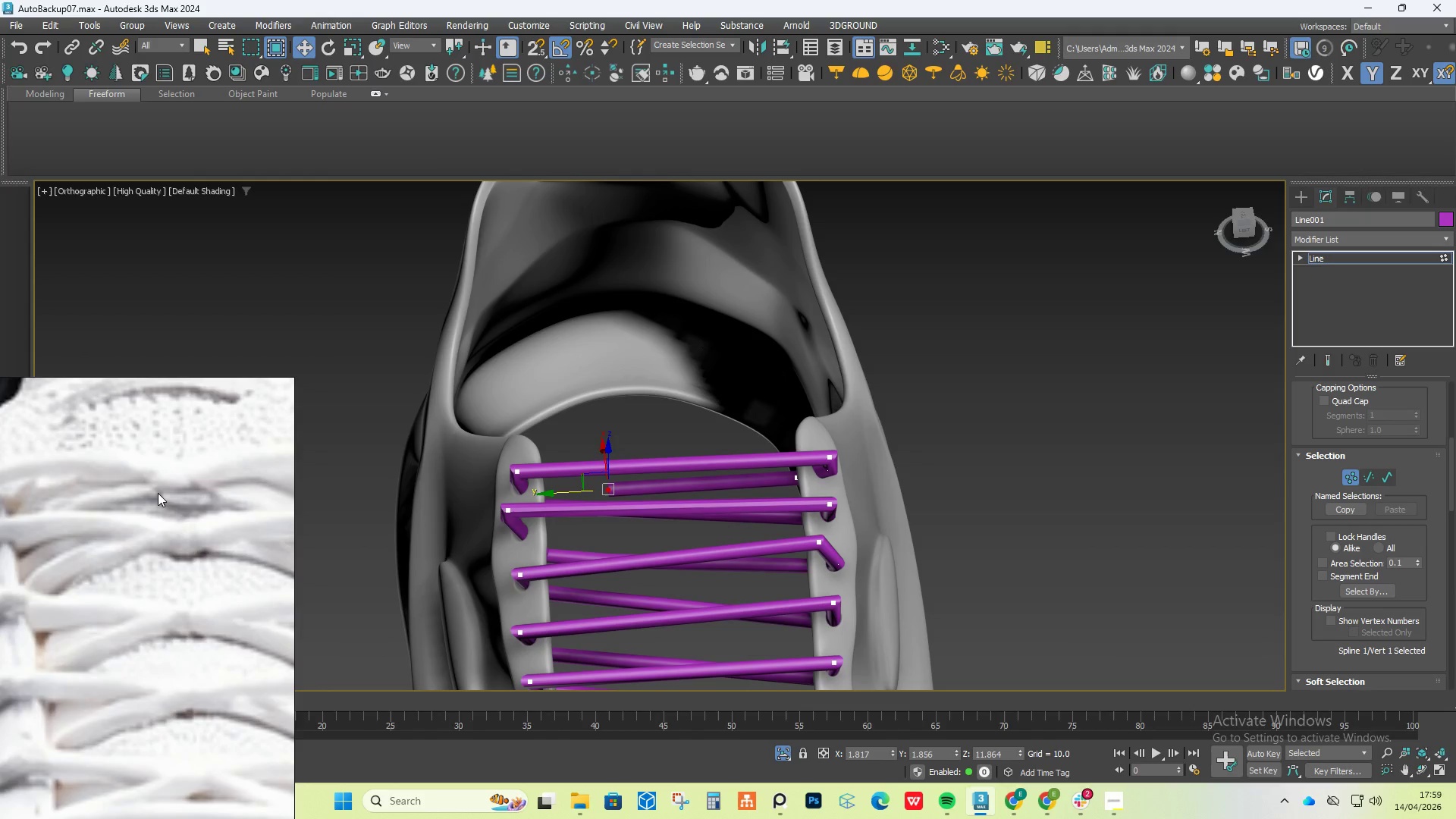 
scroll: coordinate [618, 450], scroll_direction: down, amount: 3.0
 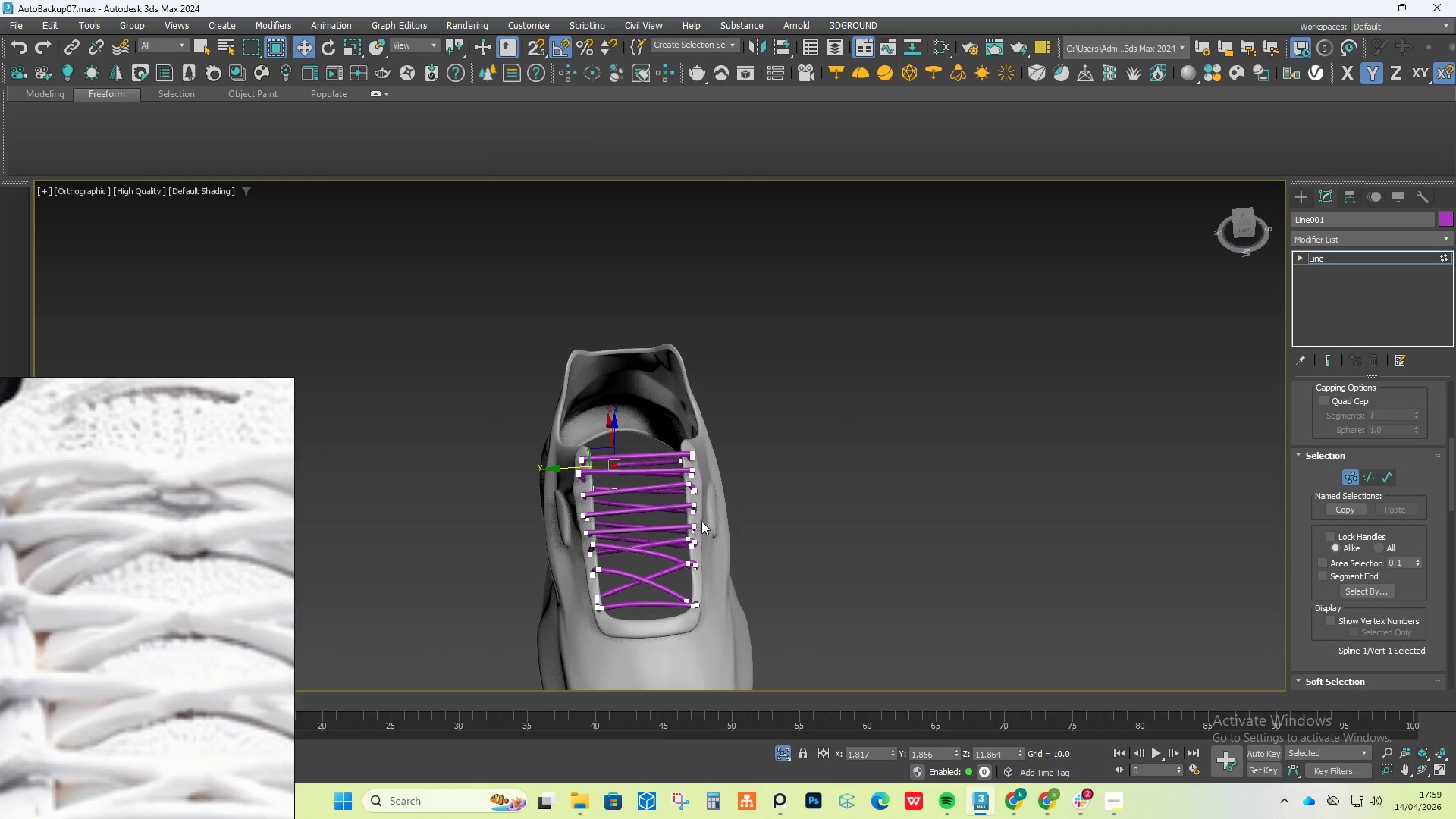 
hold_key(key=AltLeft, duration=1.52)
 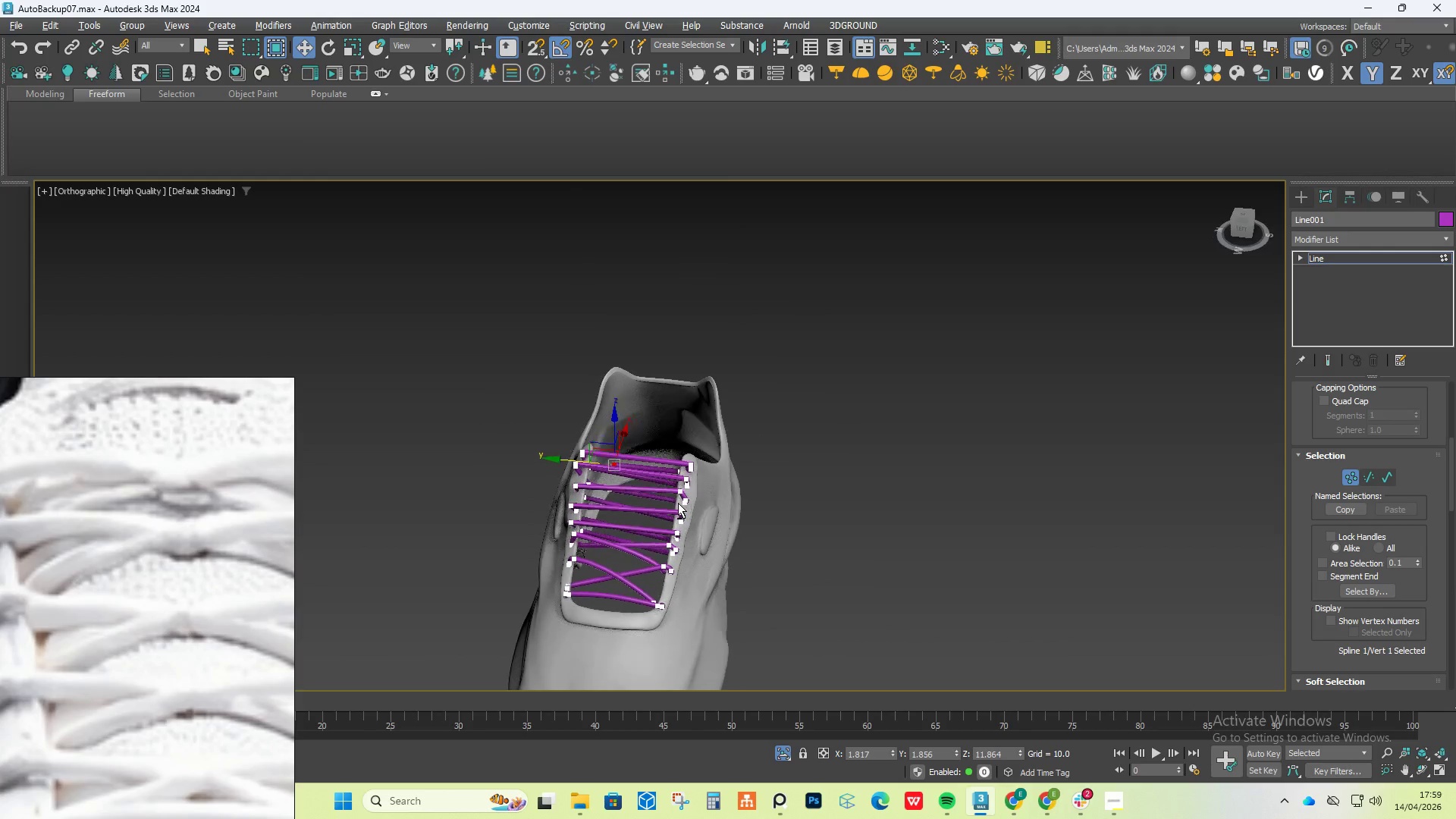 
hold_key(key=AltLeft, duration=0.66)
 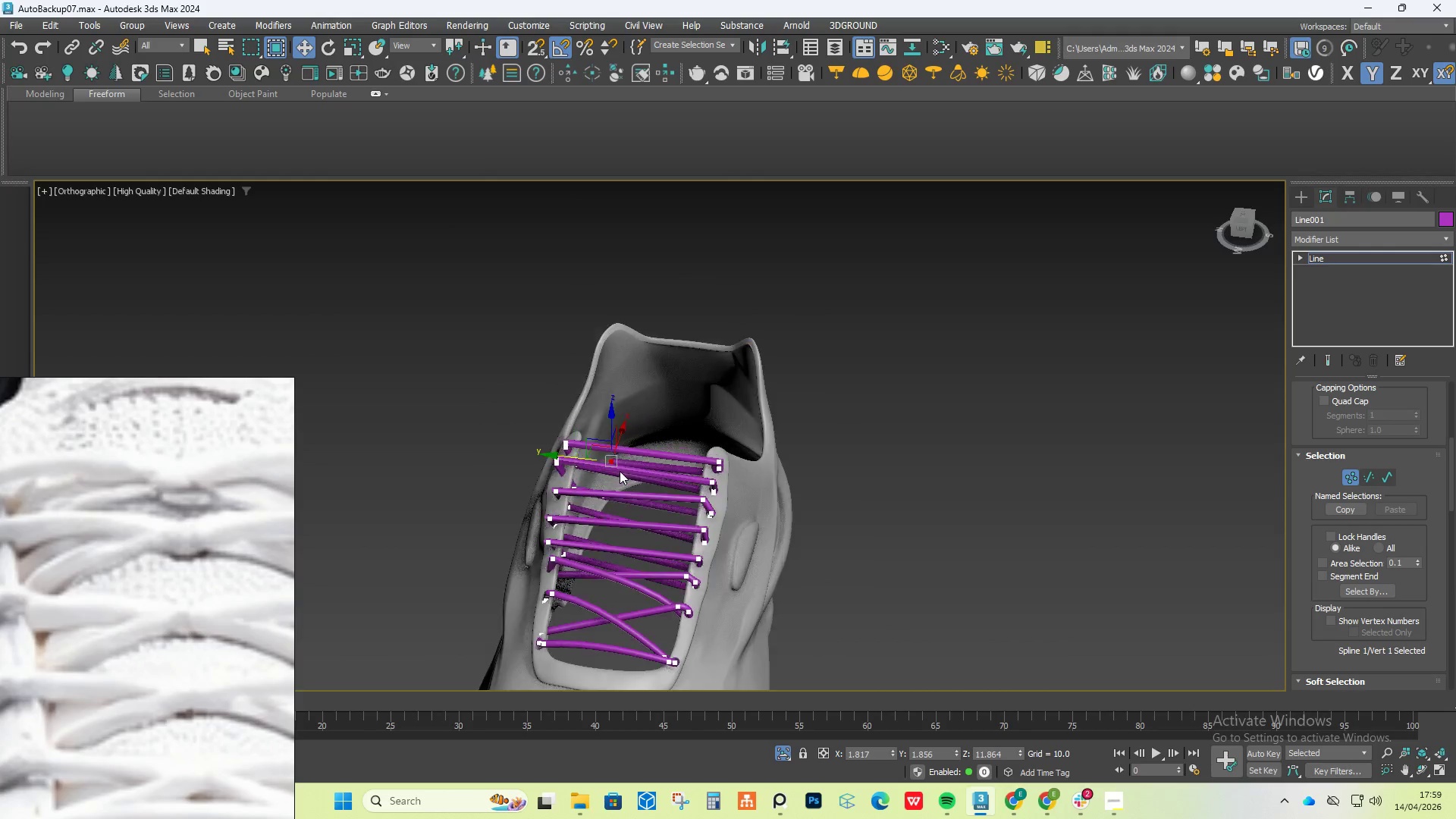 
scroll: coordinate [620, 471], scroll_direction: up, amount: 2.0
 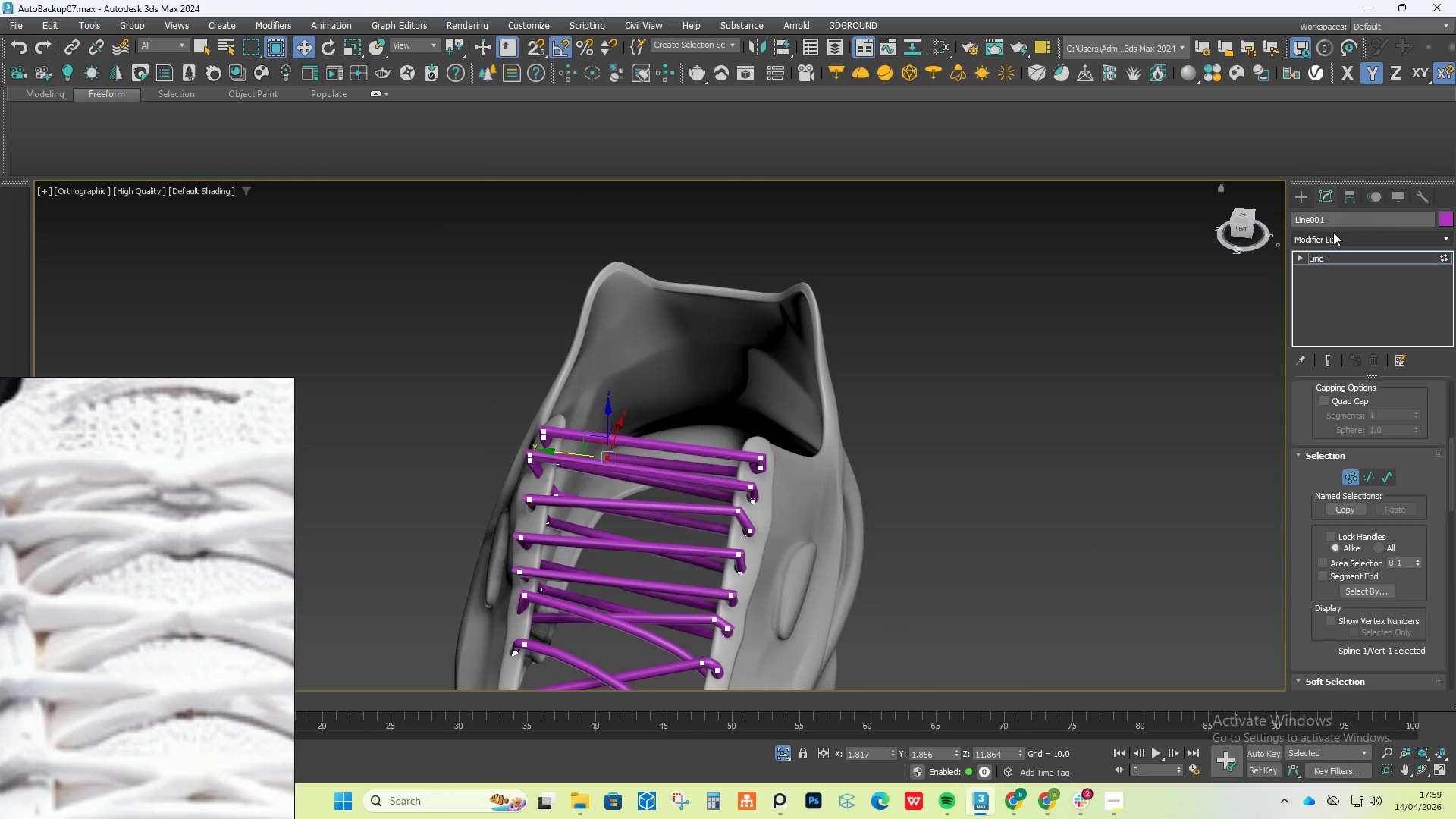 
left_click([1333, 232])
 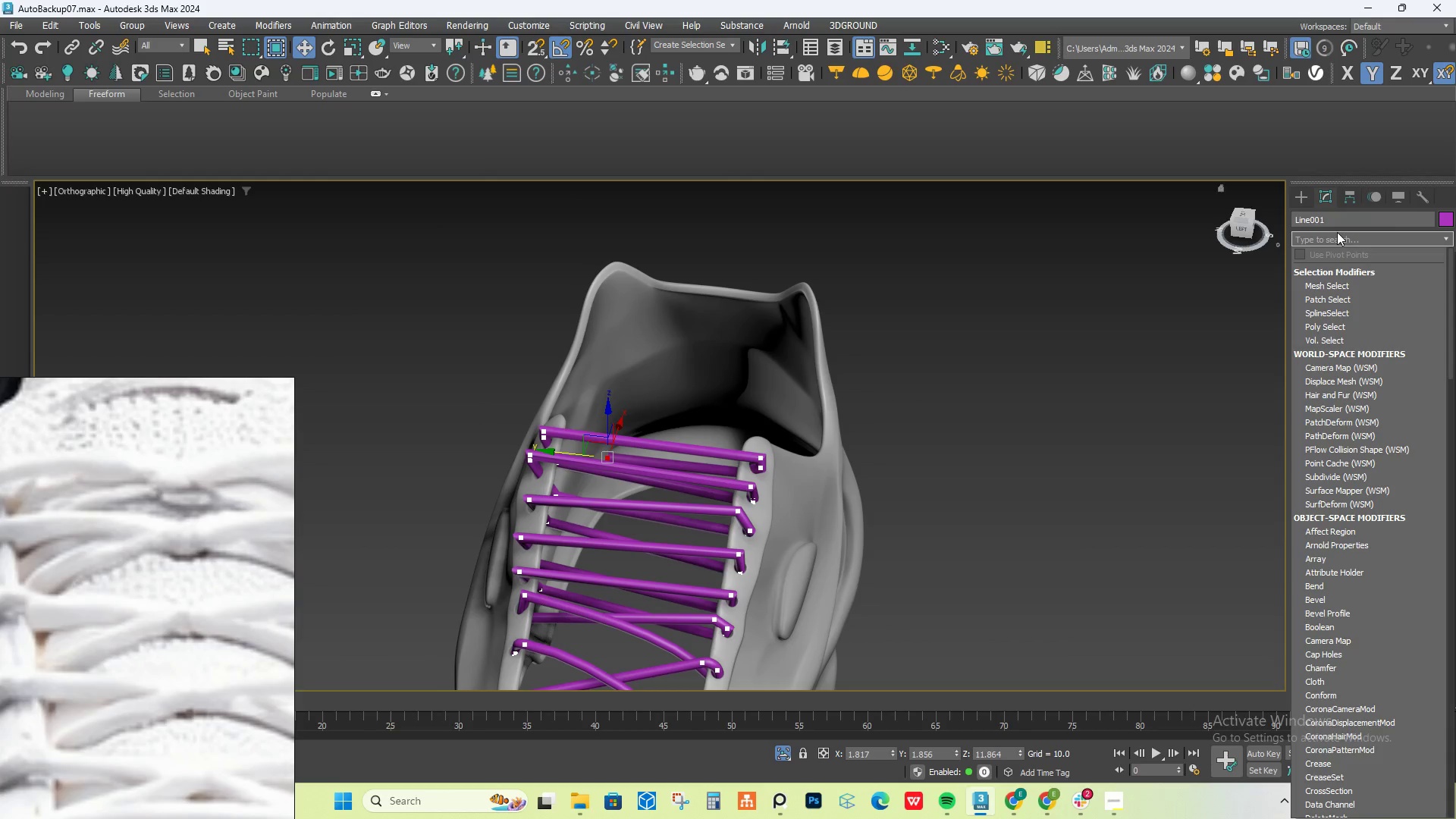 
type(tu)
 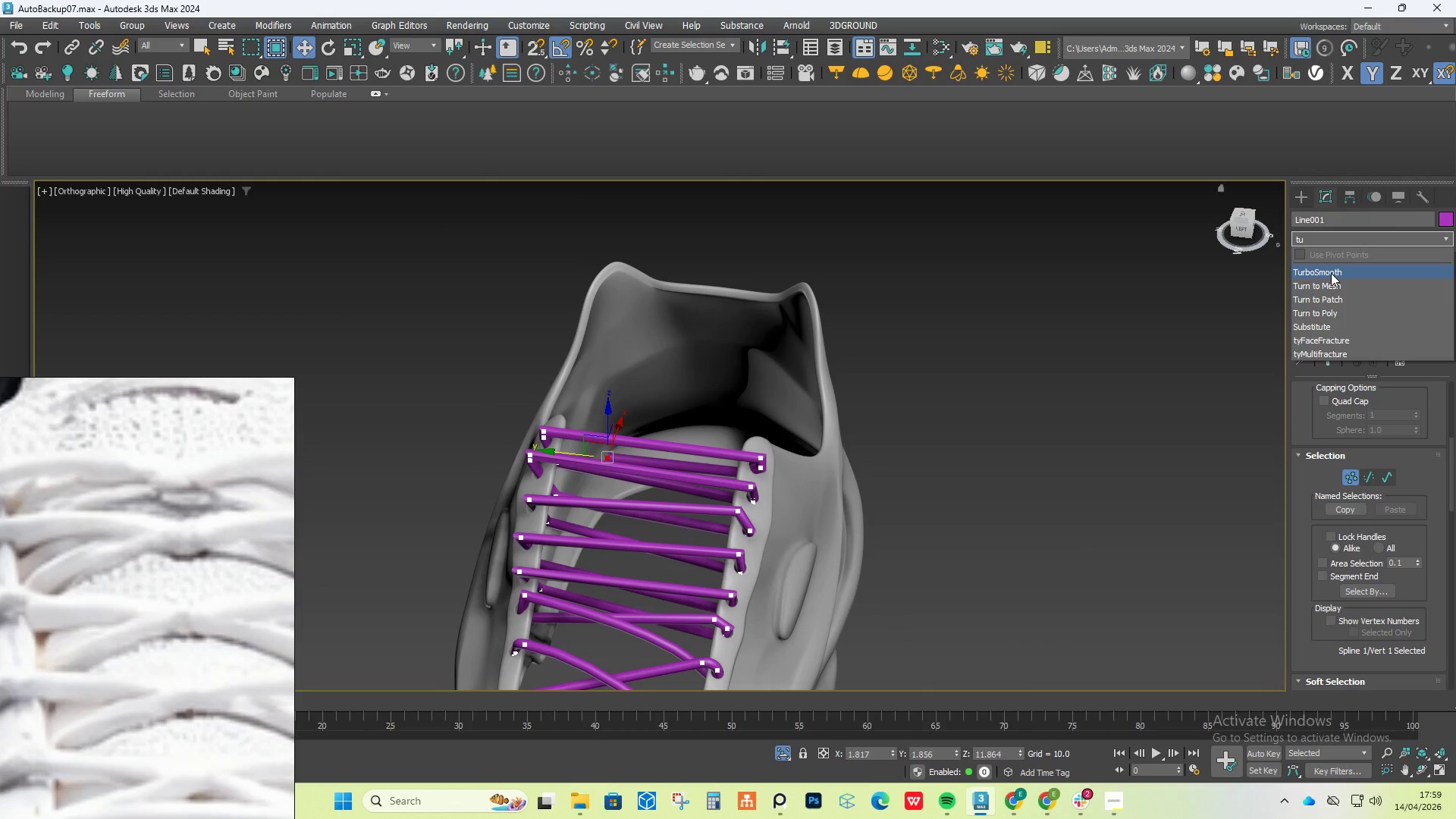 
left_click([1331, 272])
 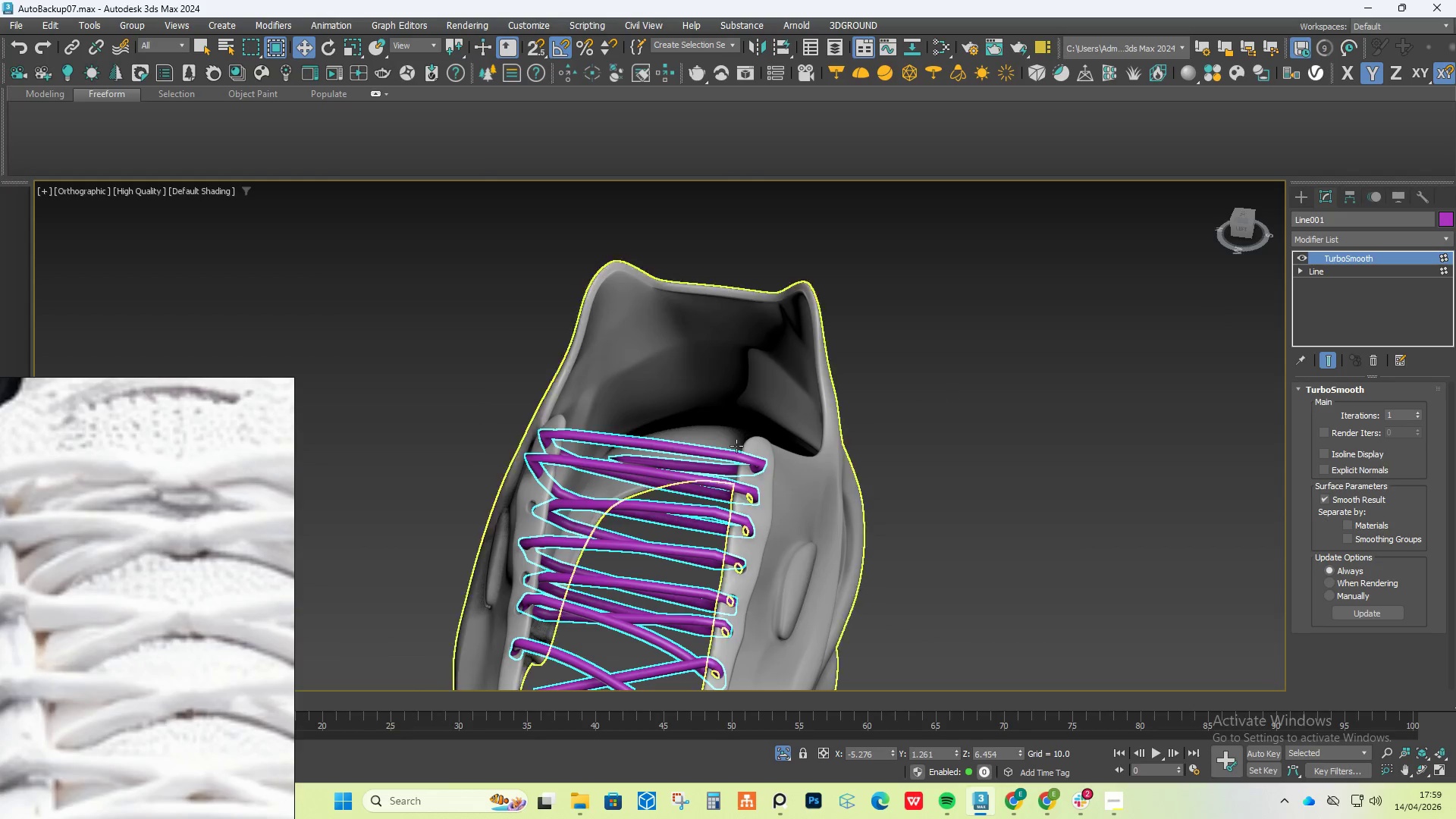 
scroll: coordinate [595, 492], scroll_direction: up, amount: 3.0
 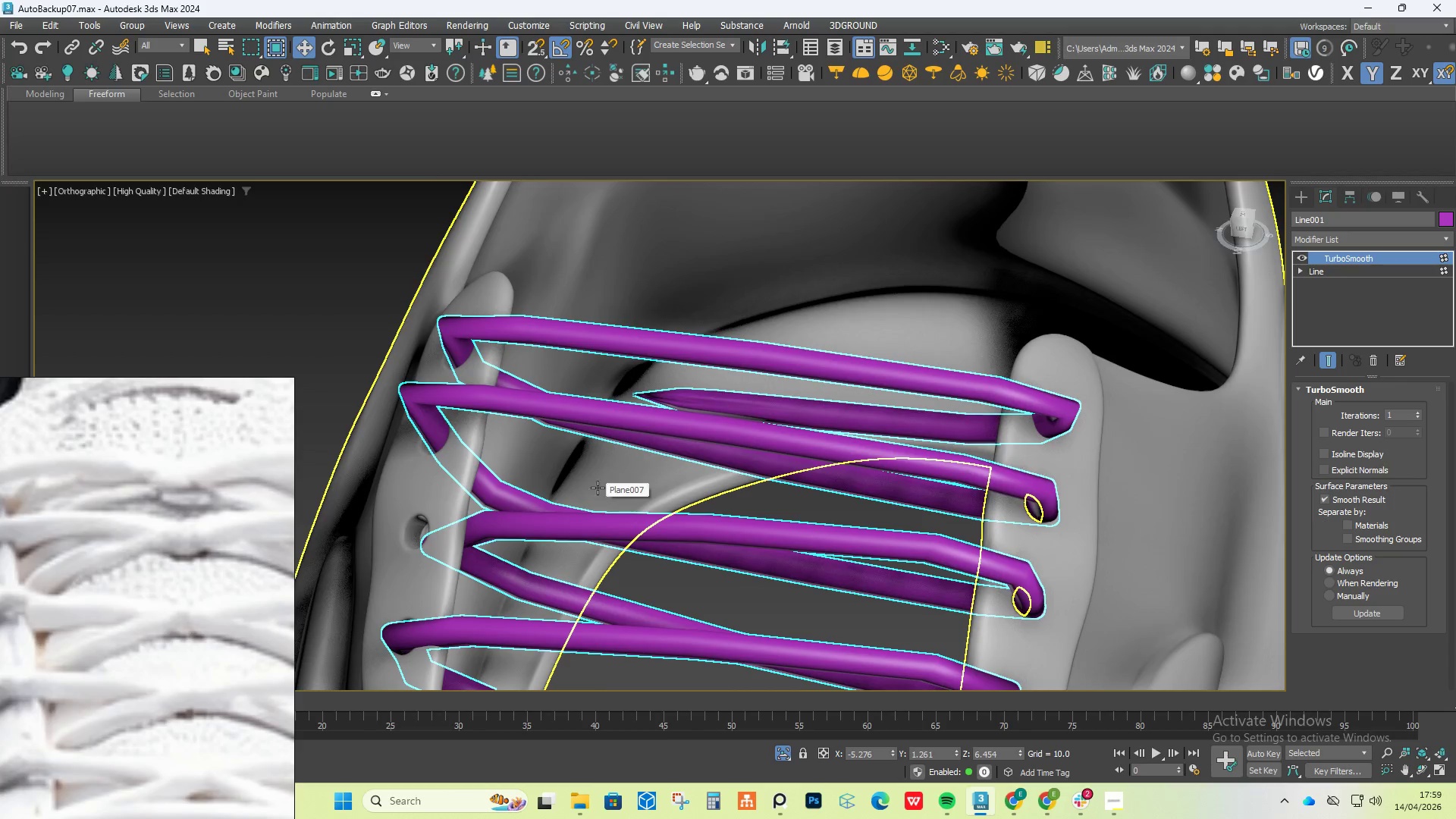 
hold_key(key=AltLeft, duration=1.42)
 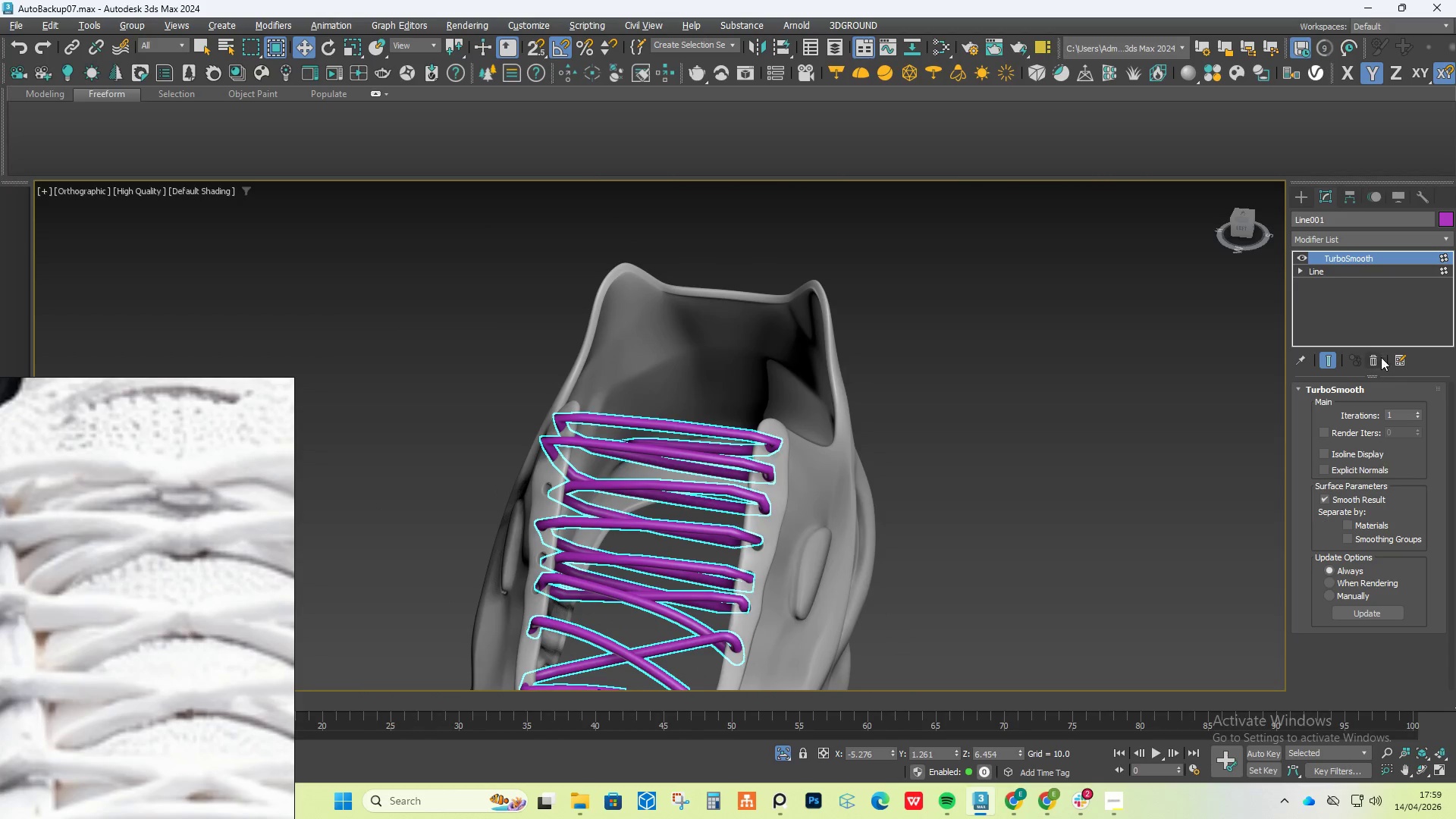 
scroll: coordinate [621, 458], scroll_direction: down, amount: 3.0
 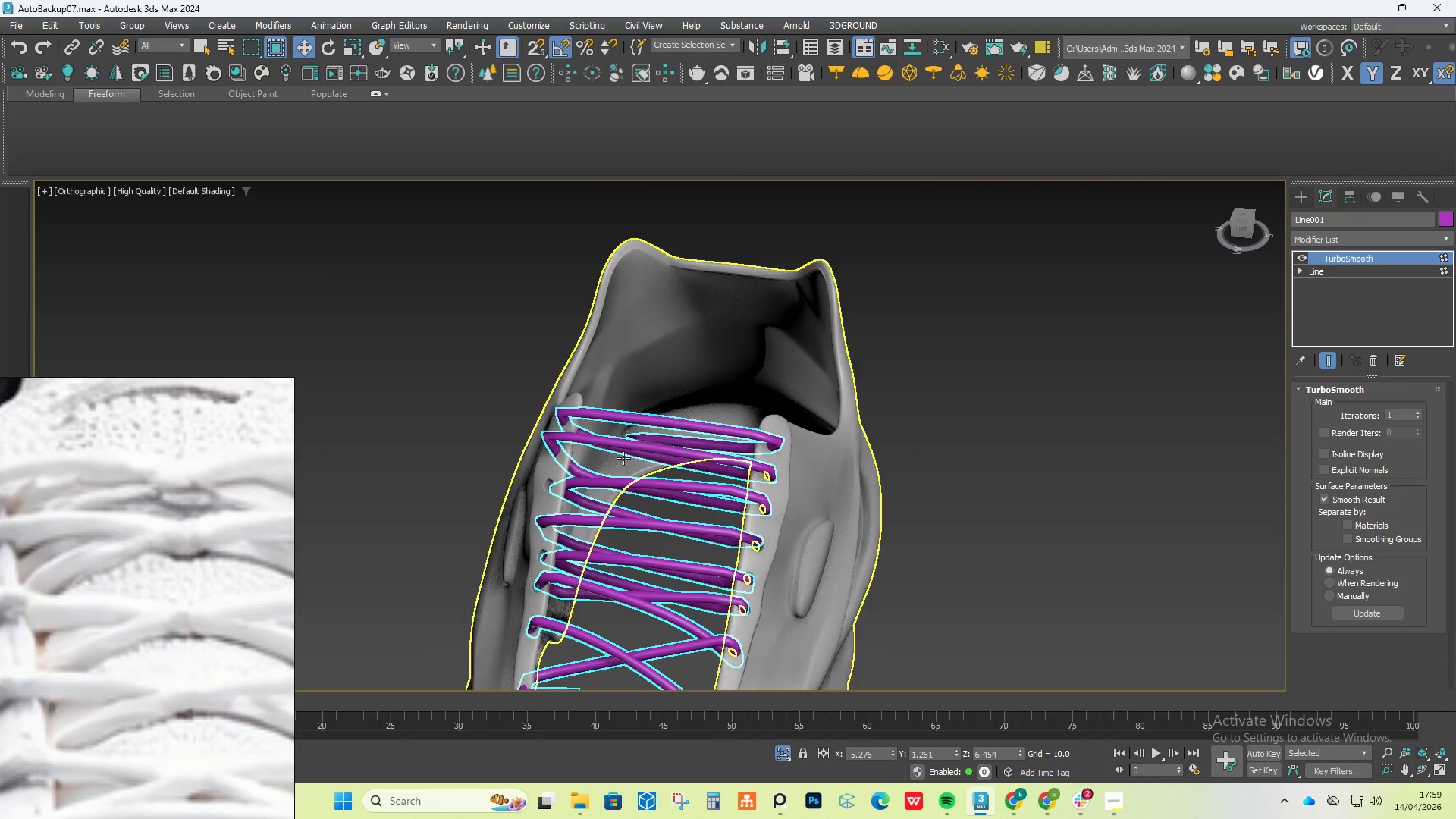 
left_click([1374, 359])
 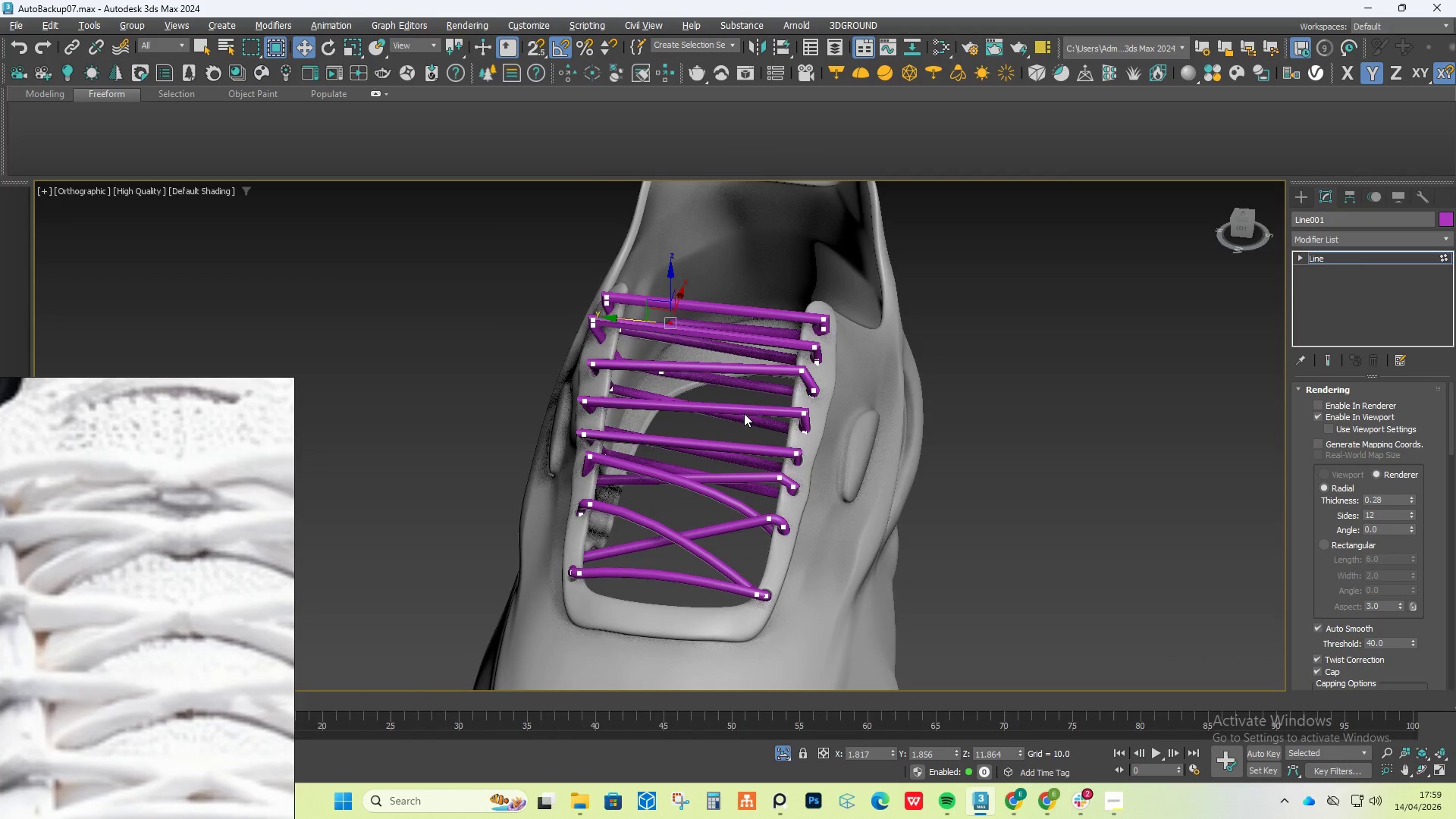 
key(Alt+AltLeft)
 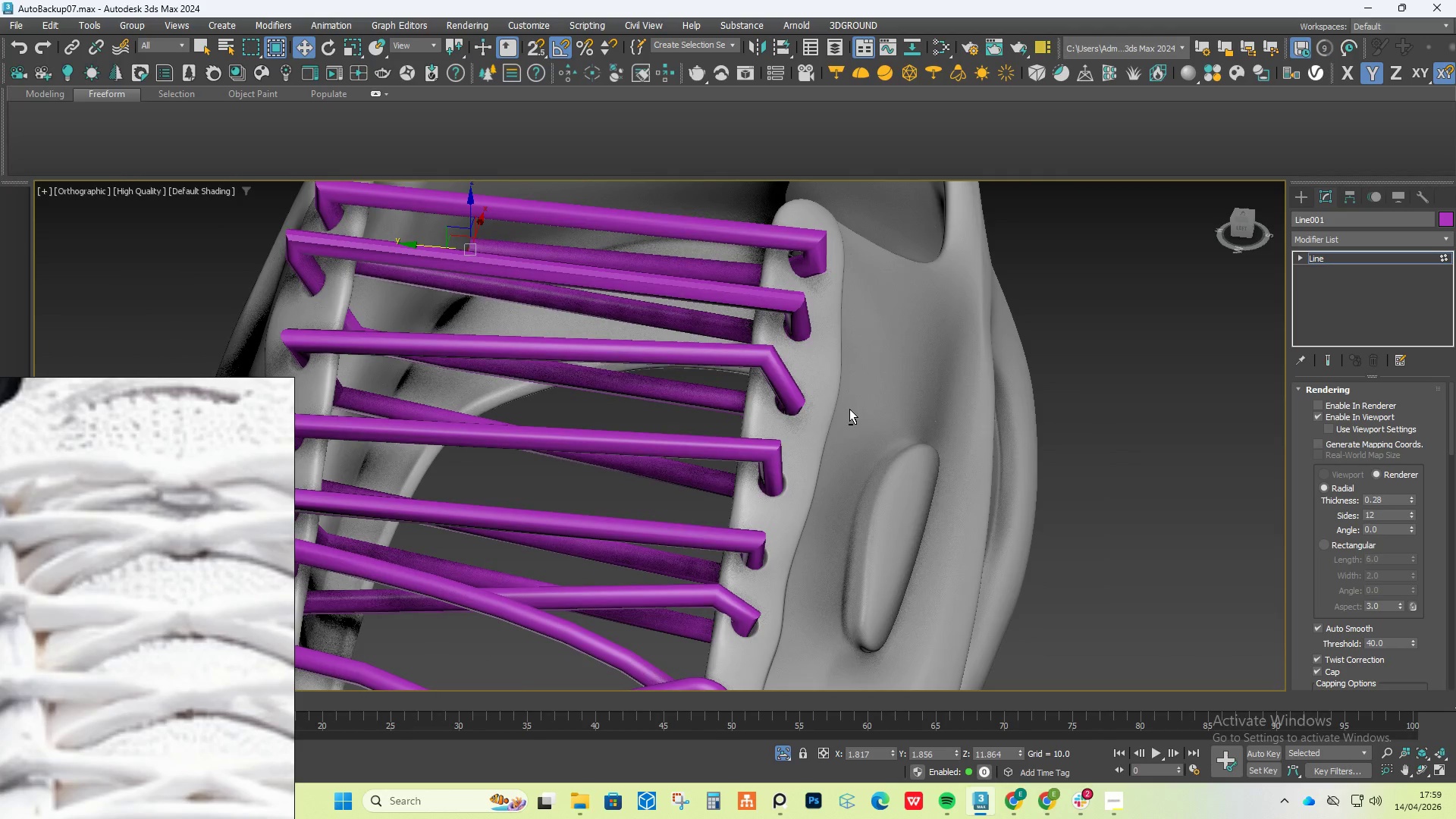 
hold_key(key=AltLeft, duration=0.77)
 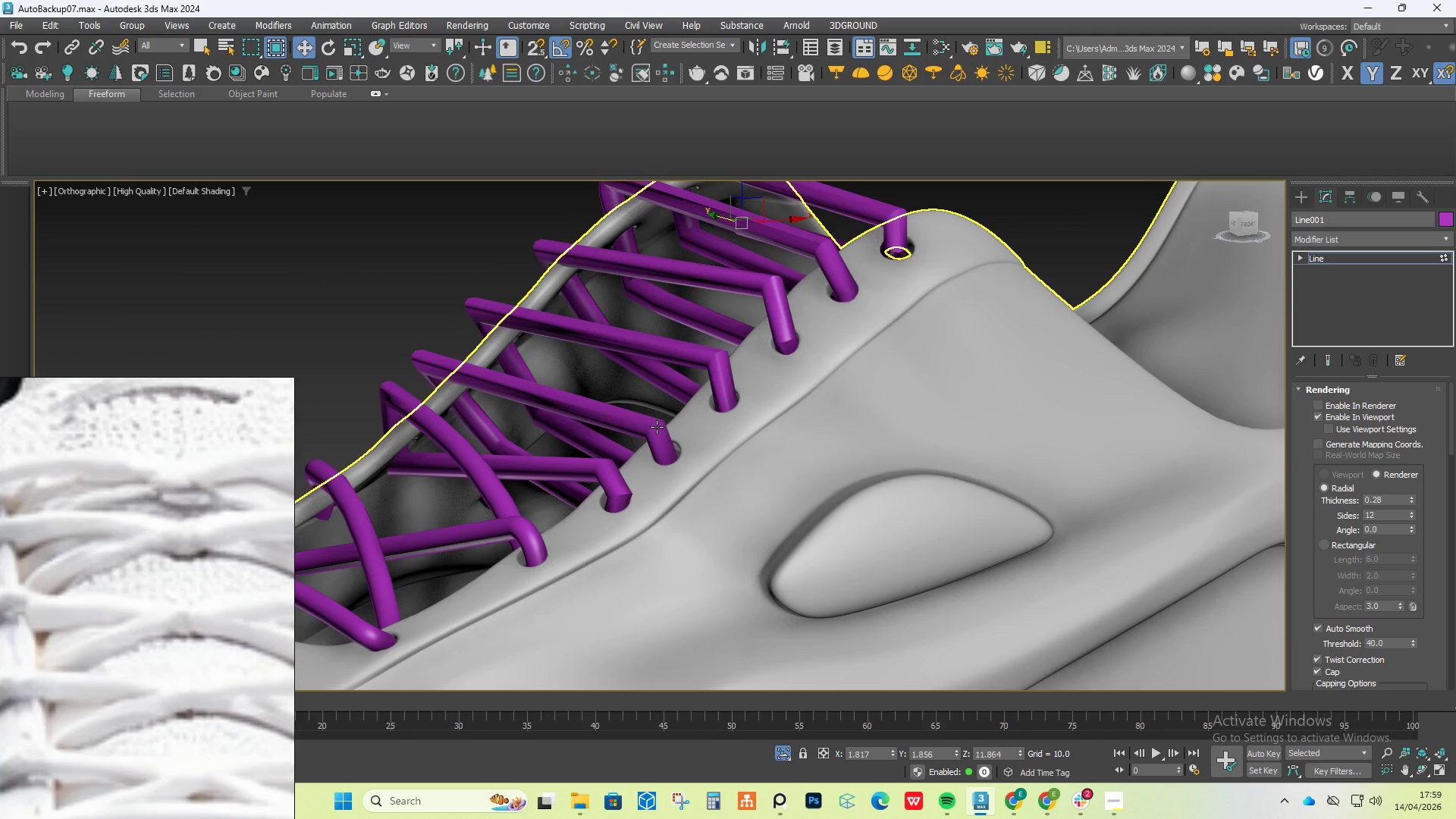 
scroll: coordinate [849, 409], scroll_direction: up, amount: 1.0
 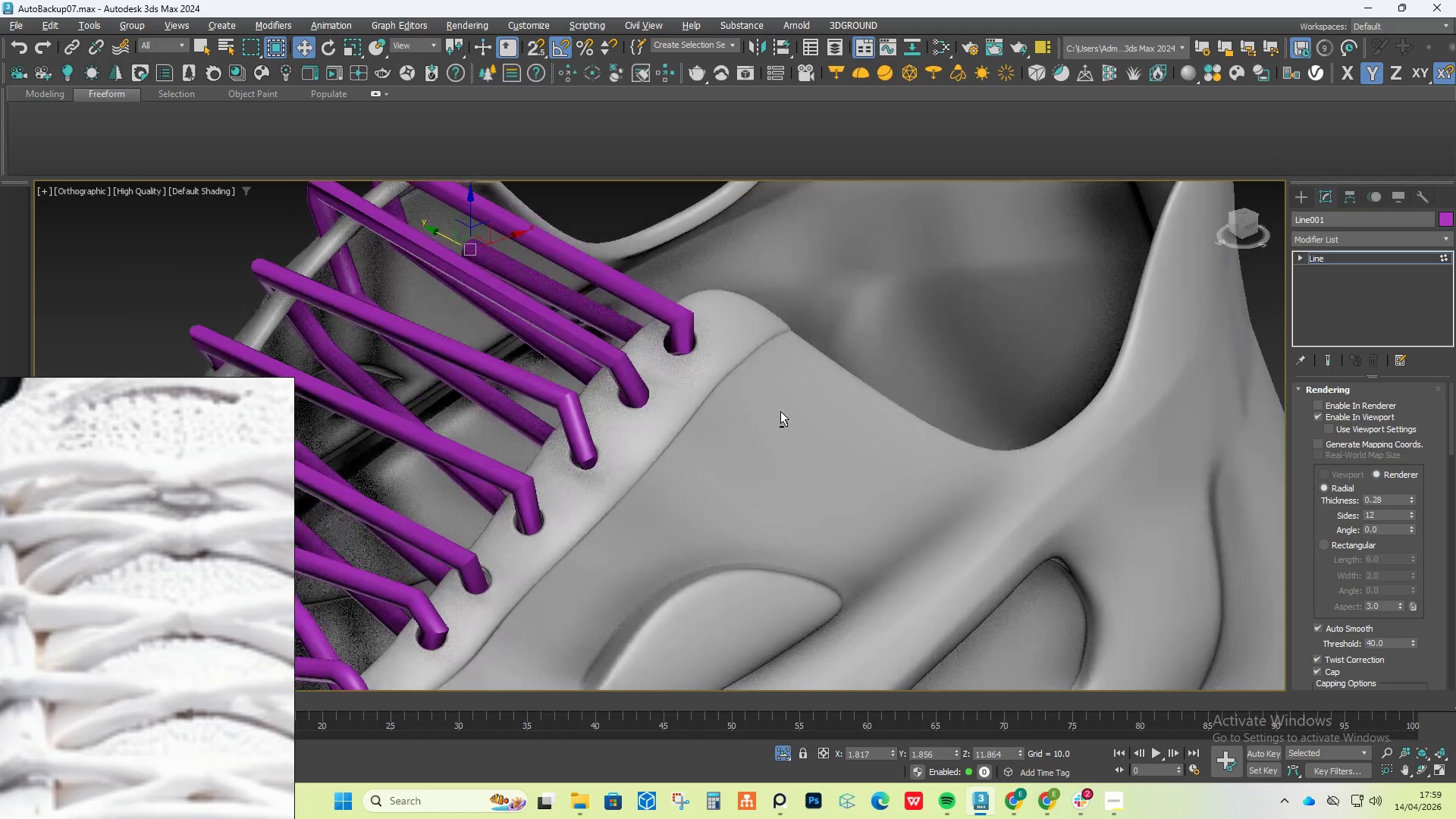 
hold_key(key=AltLeft, duration=1.51)
 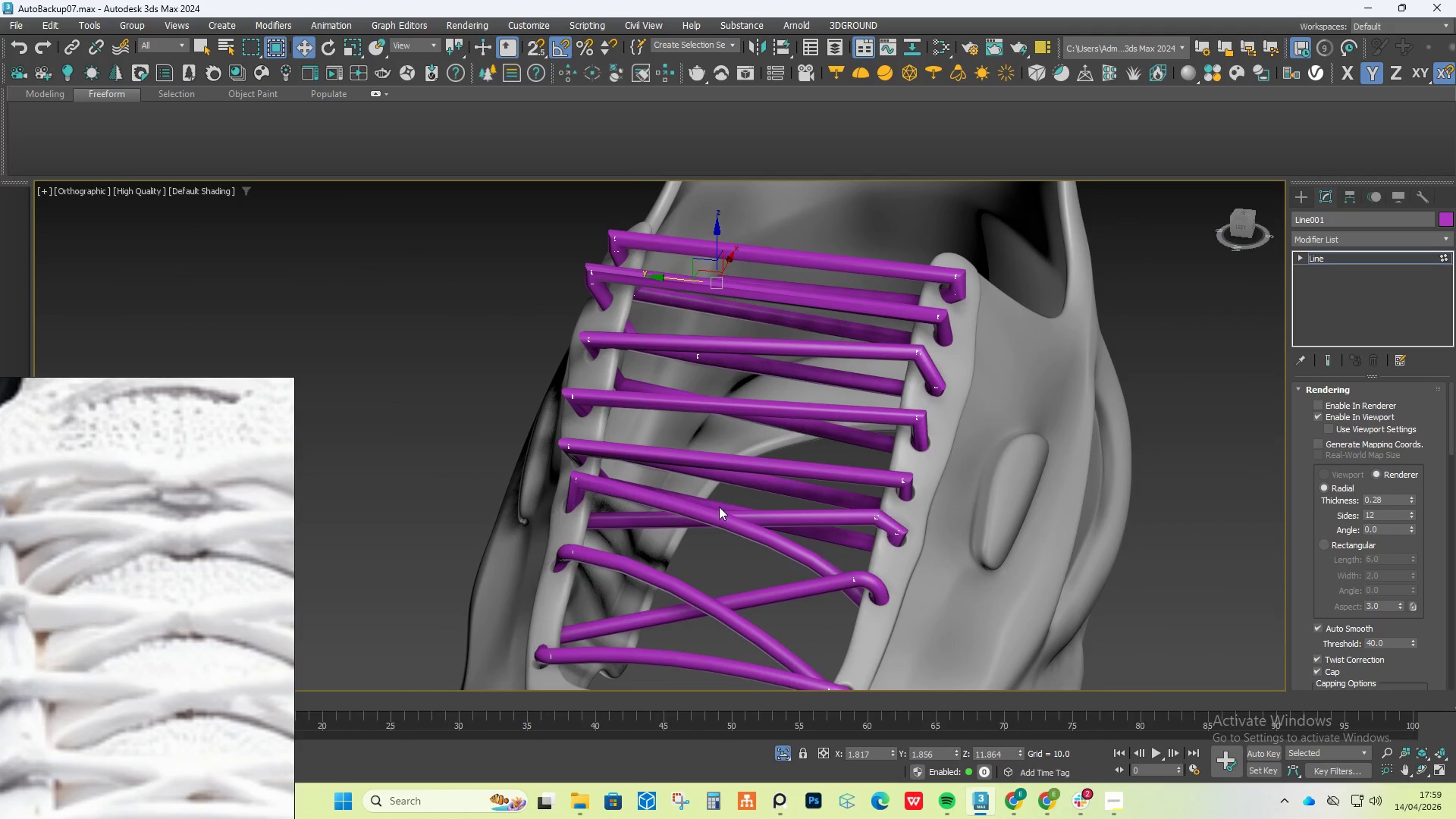 
scroll: coordinate [657, 427], scroll_direction: down, amount: 1.0
 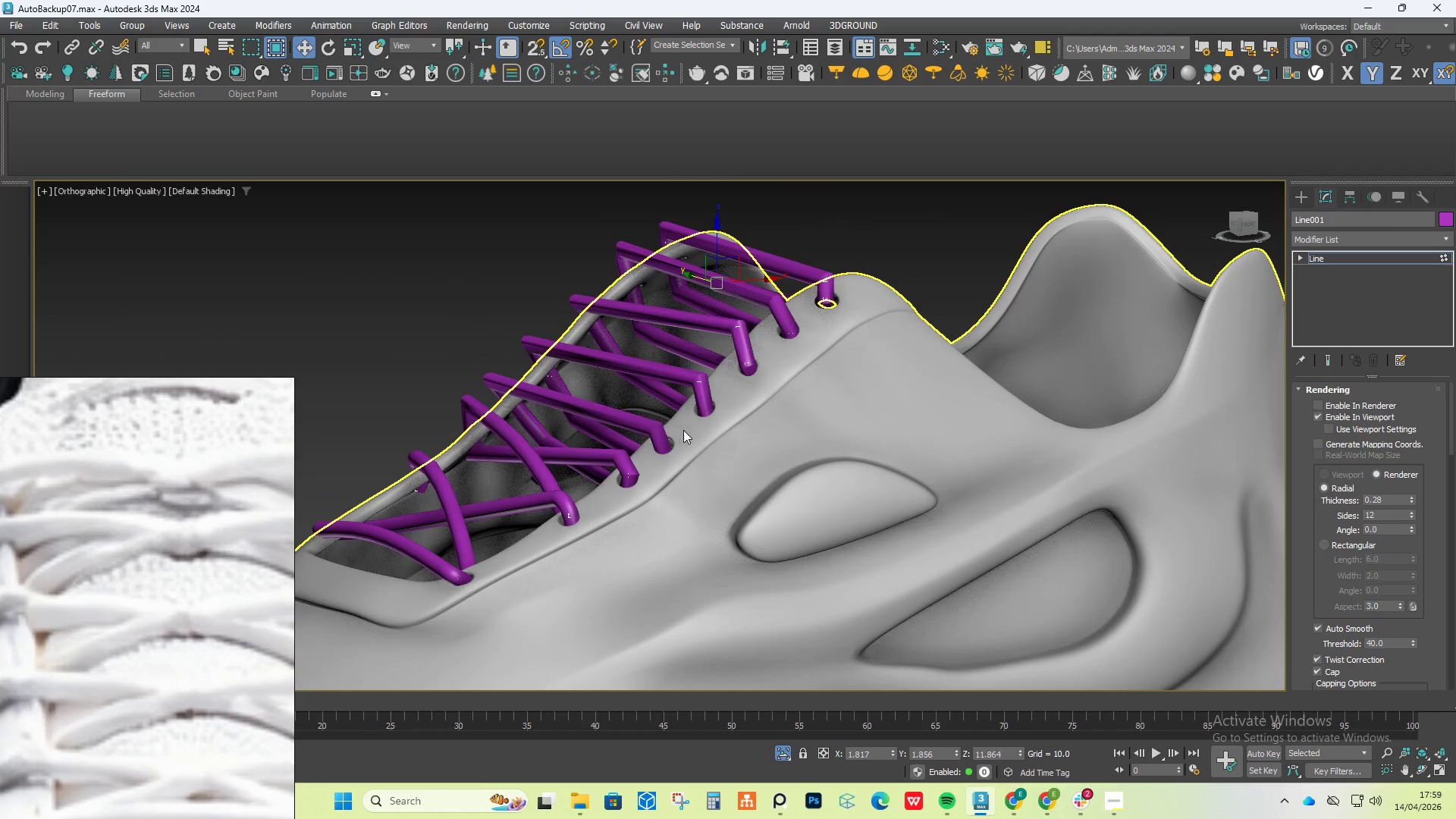 
key(Alt+AltLeft)
 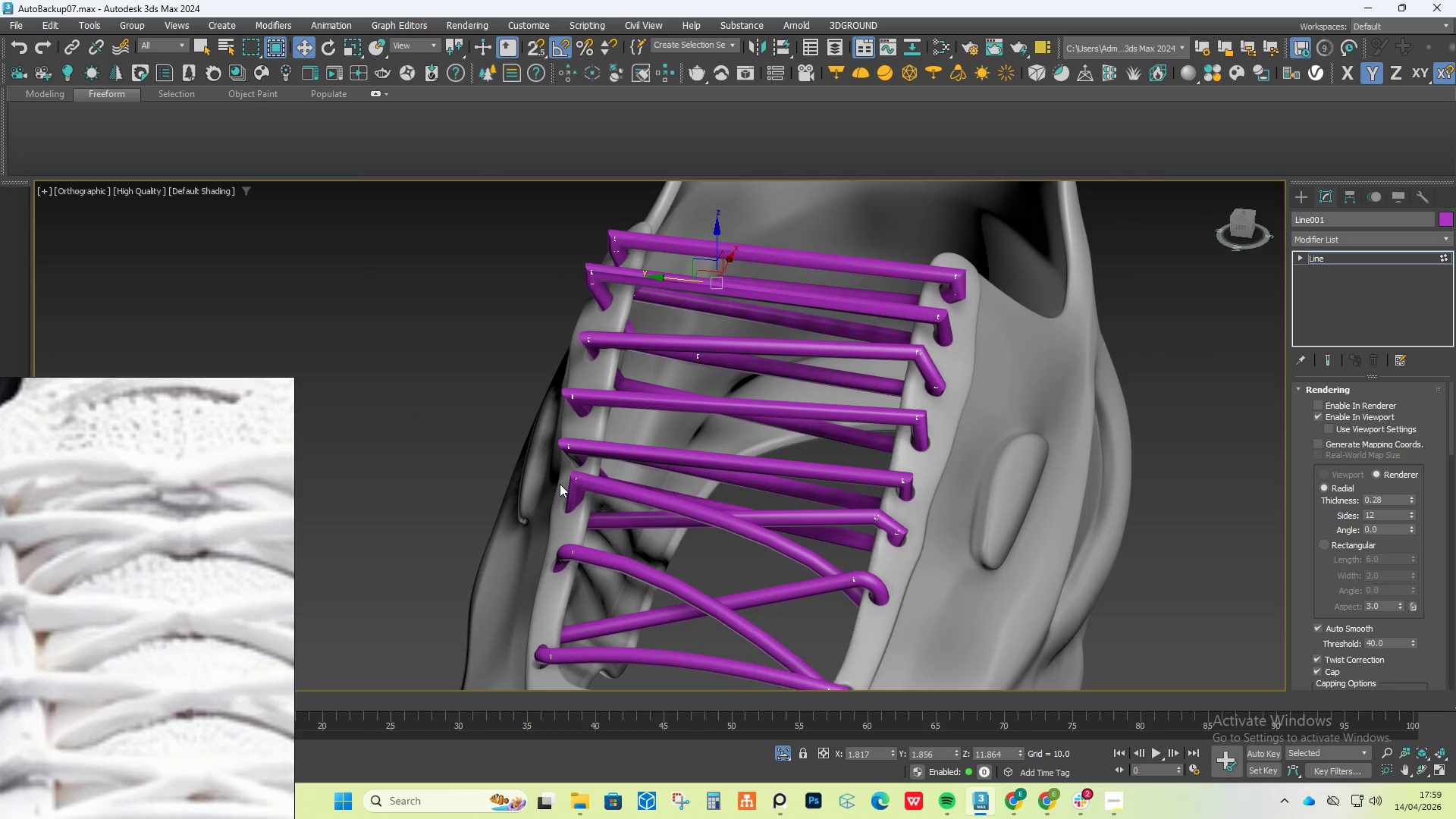 
scroll: coordinate [573, 484], scroll_direction: up, amount: 2.0
 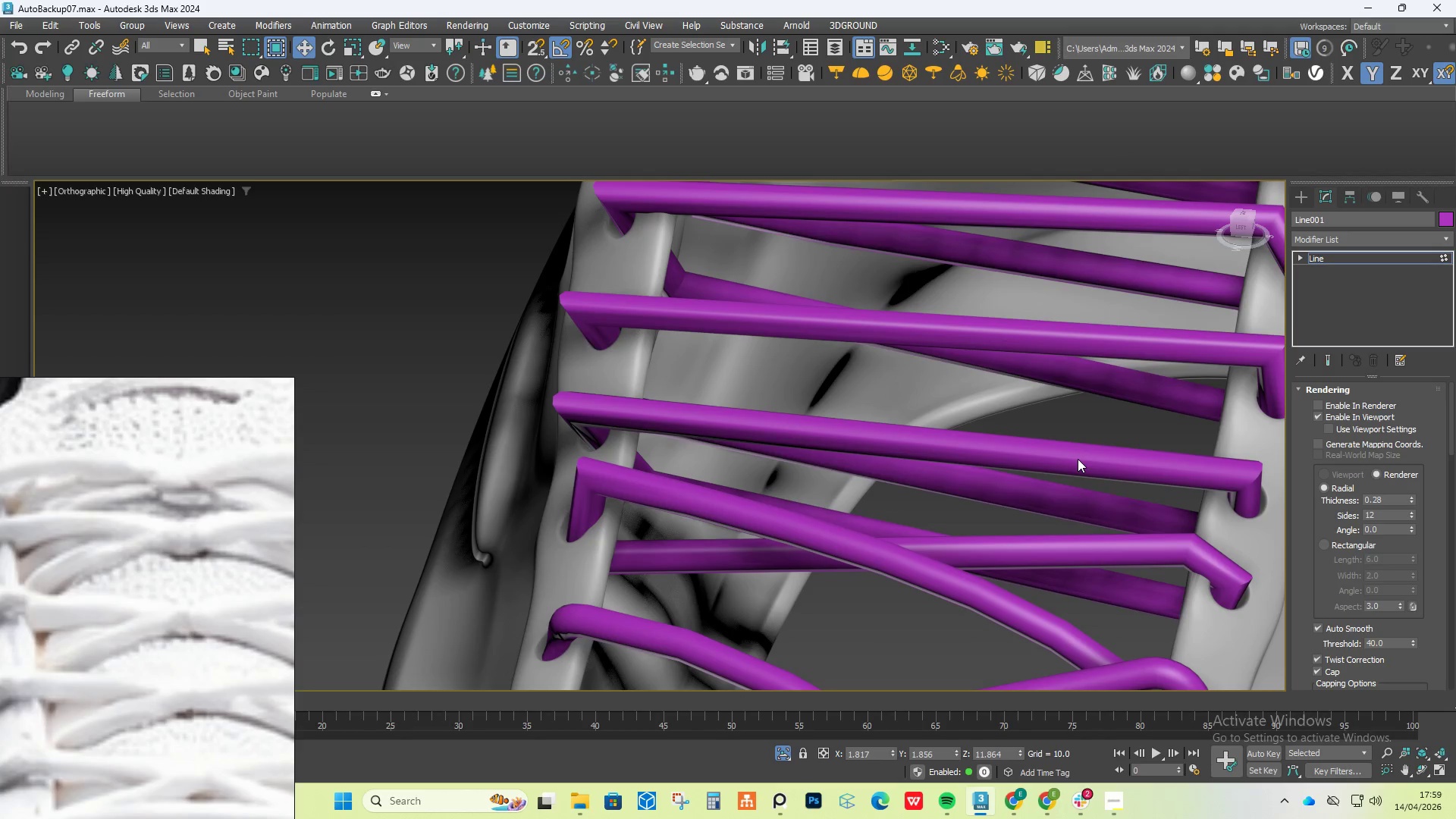 
scroll: coordinate [1357, 457], scroll_direction: down, amount: 10.0
 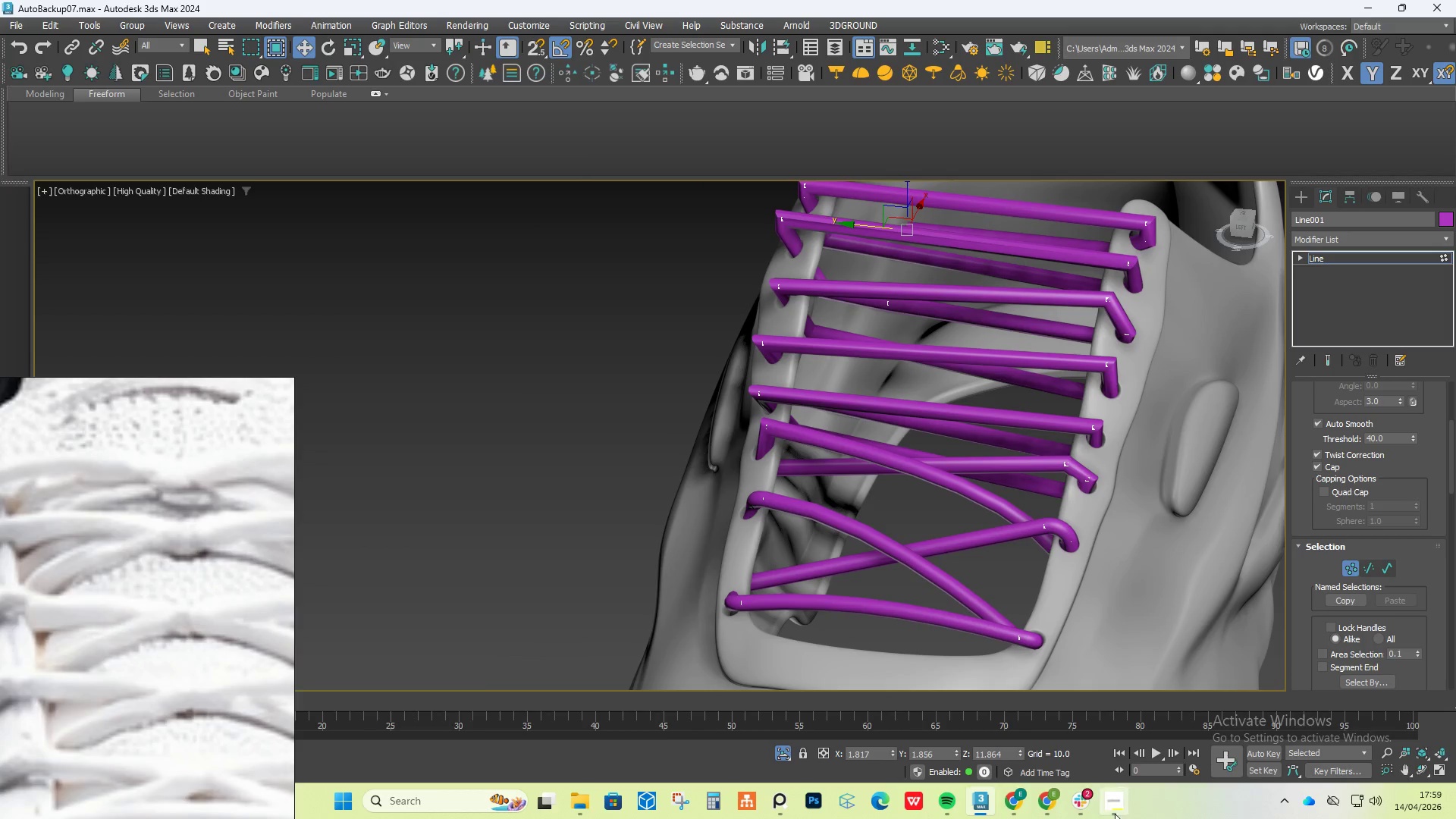 
left_click([1109, 801])
 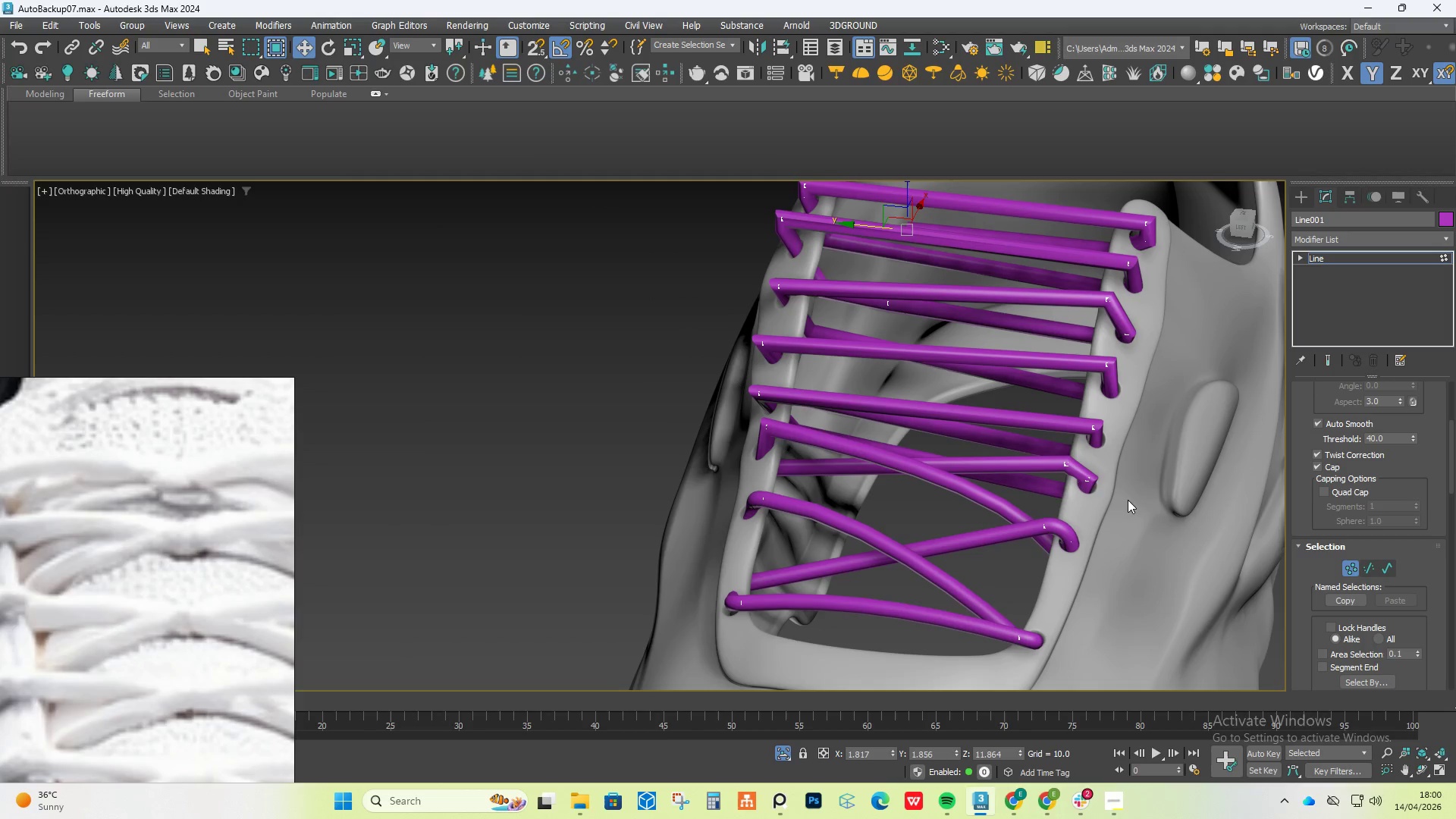 
scroll: coordinate [1114, 358], scroll_direction: up, amount: 4.0
 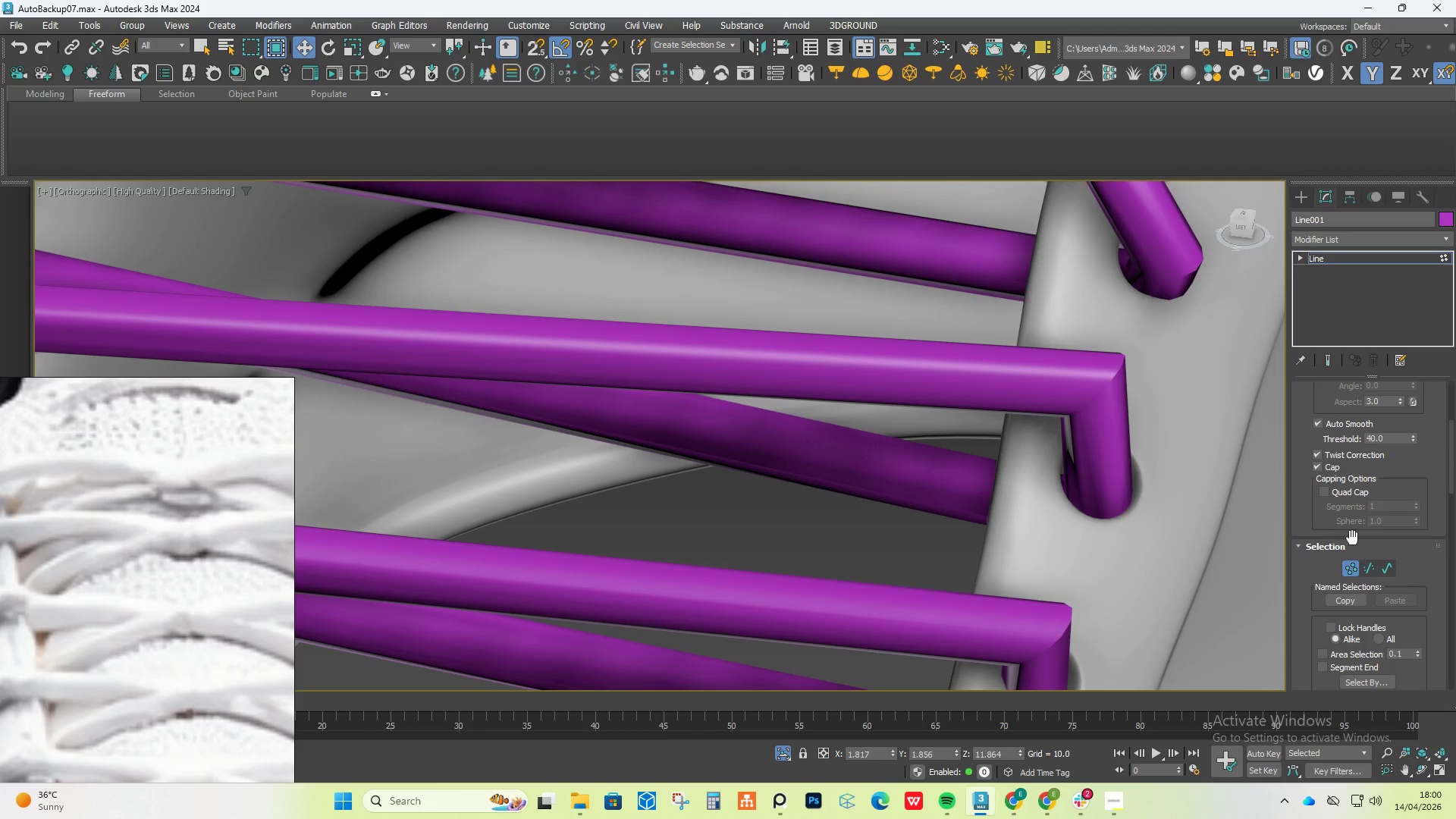 
scroll: coordinate [1354, 568], scroll_direction: down, amount: 2.0
 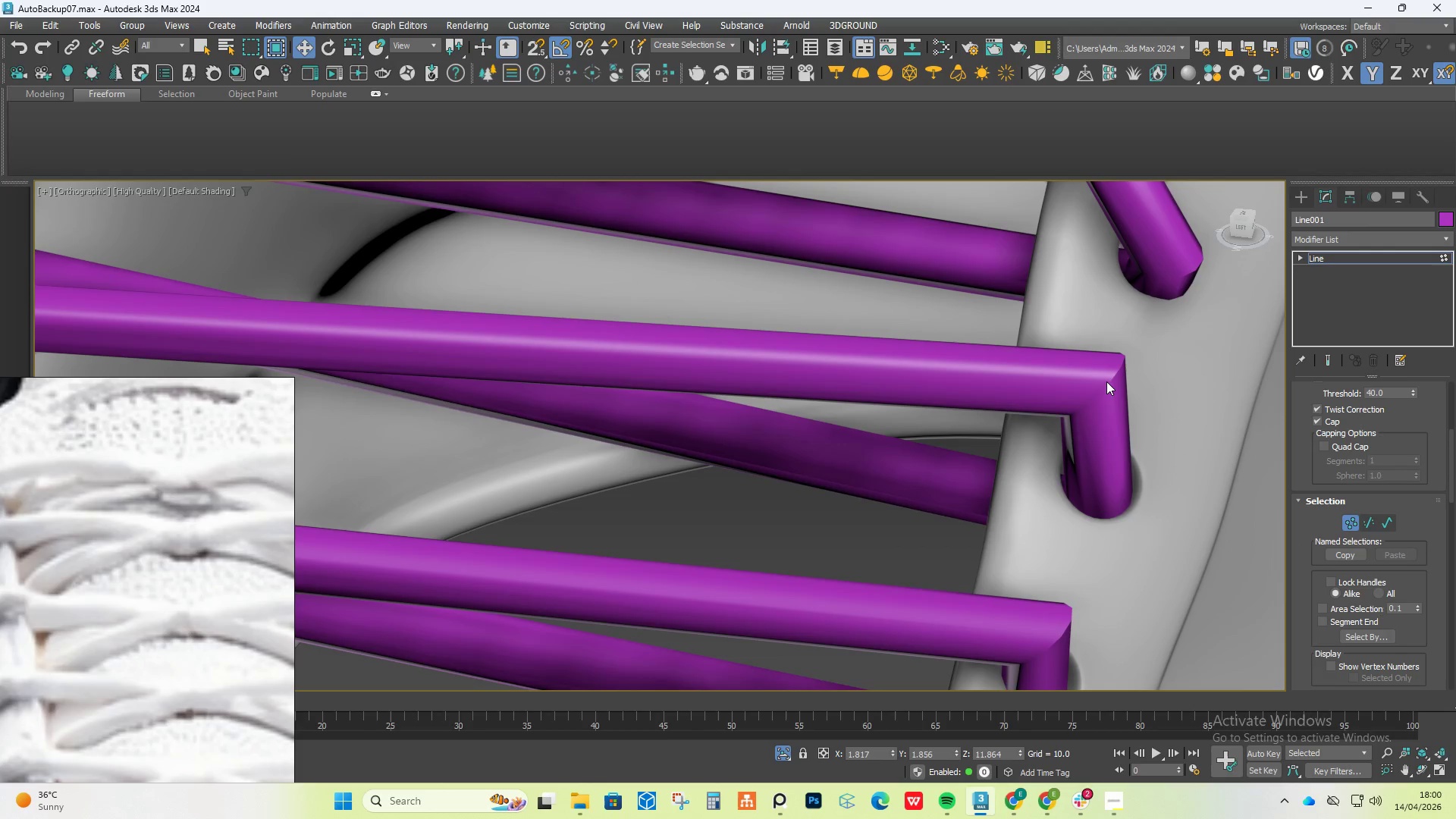 
hold_key(key=AltLeft, duration=0.59)
 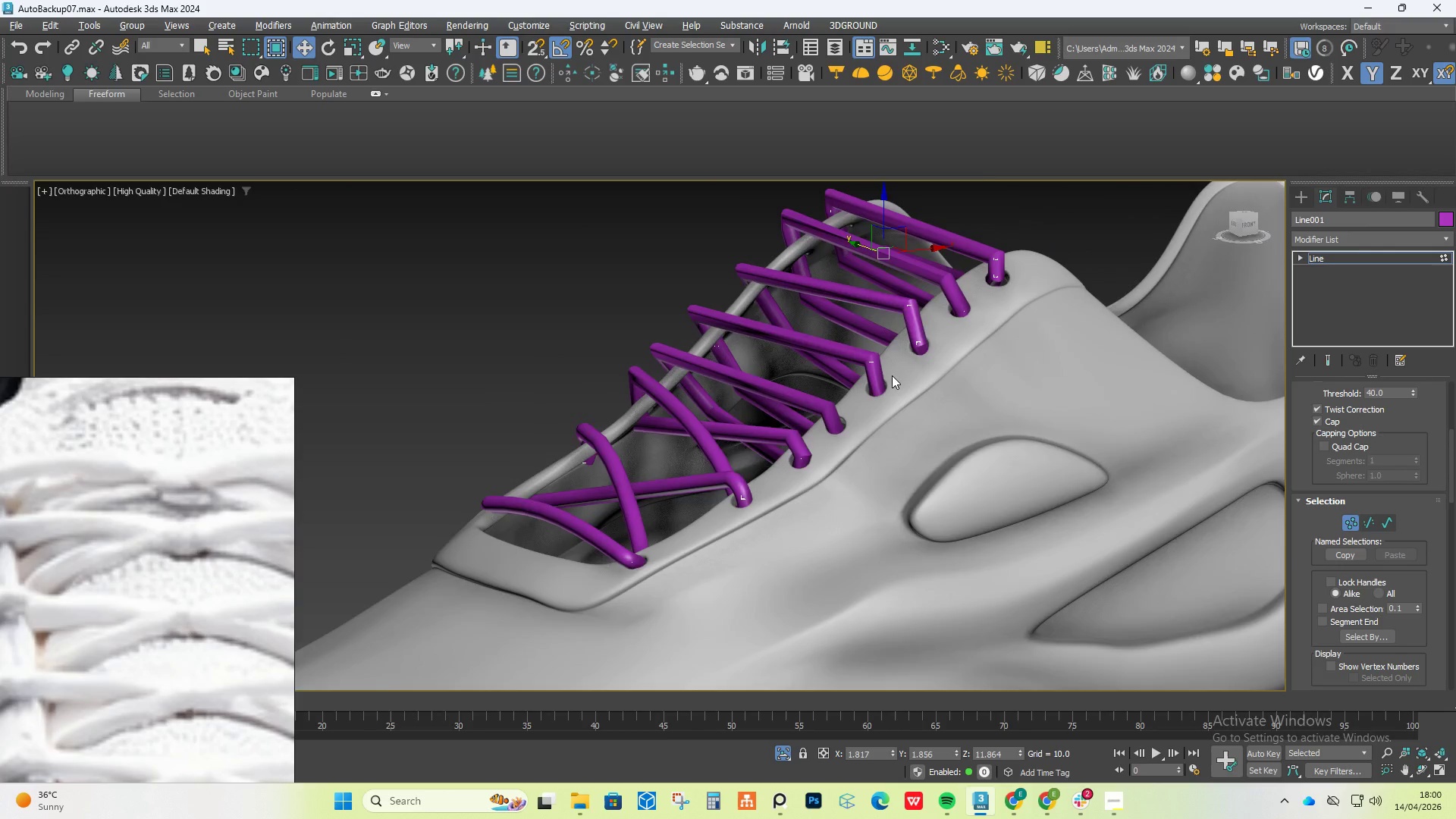 
scroll: coordinate [1082, 391], scroll_direction: down, amount: 4.0
 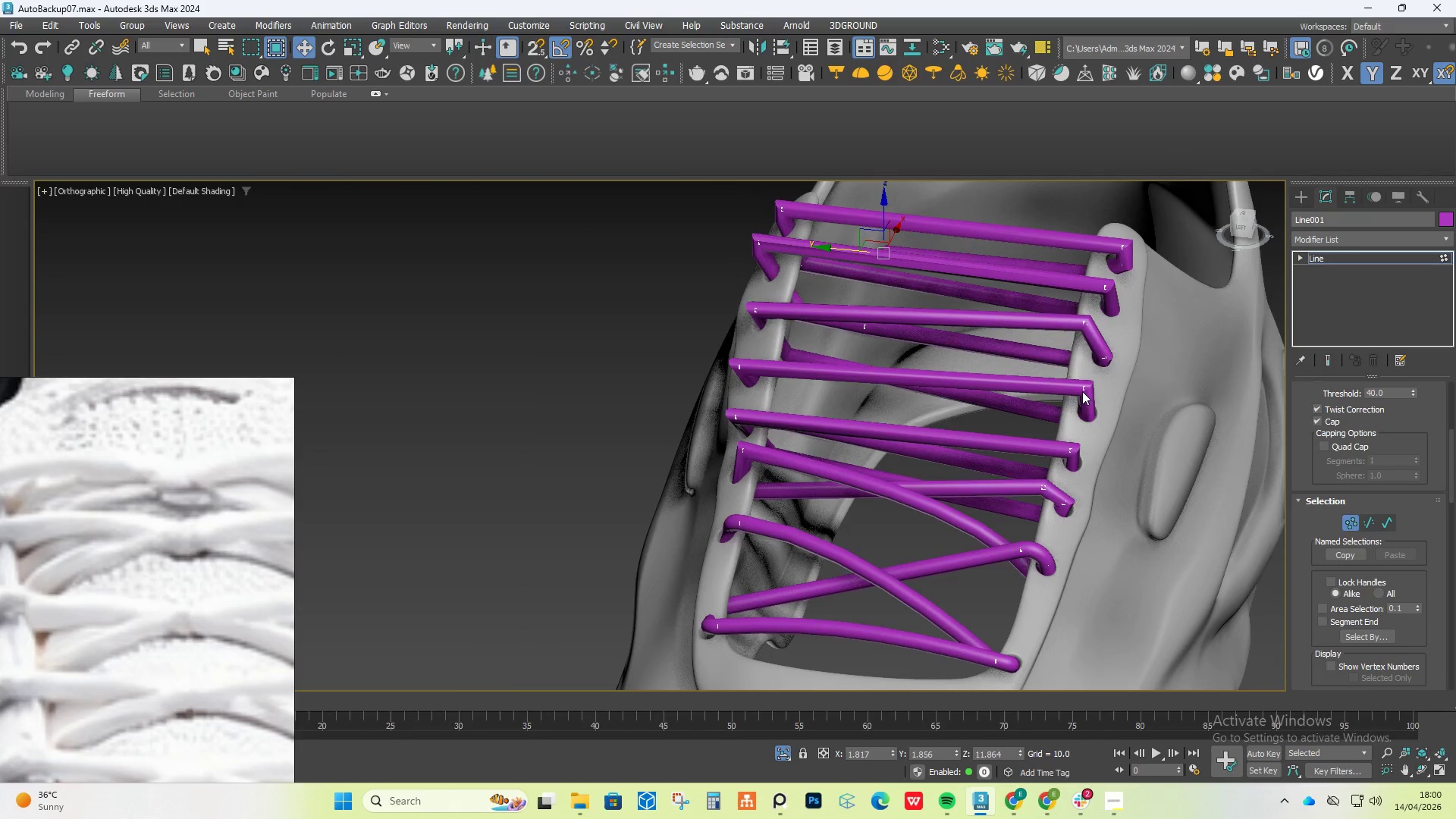 
scroll: coordinate [866, 366], scroll_direction: up, amount: 2.0
 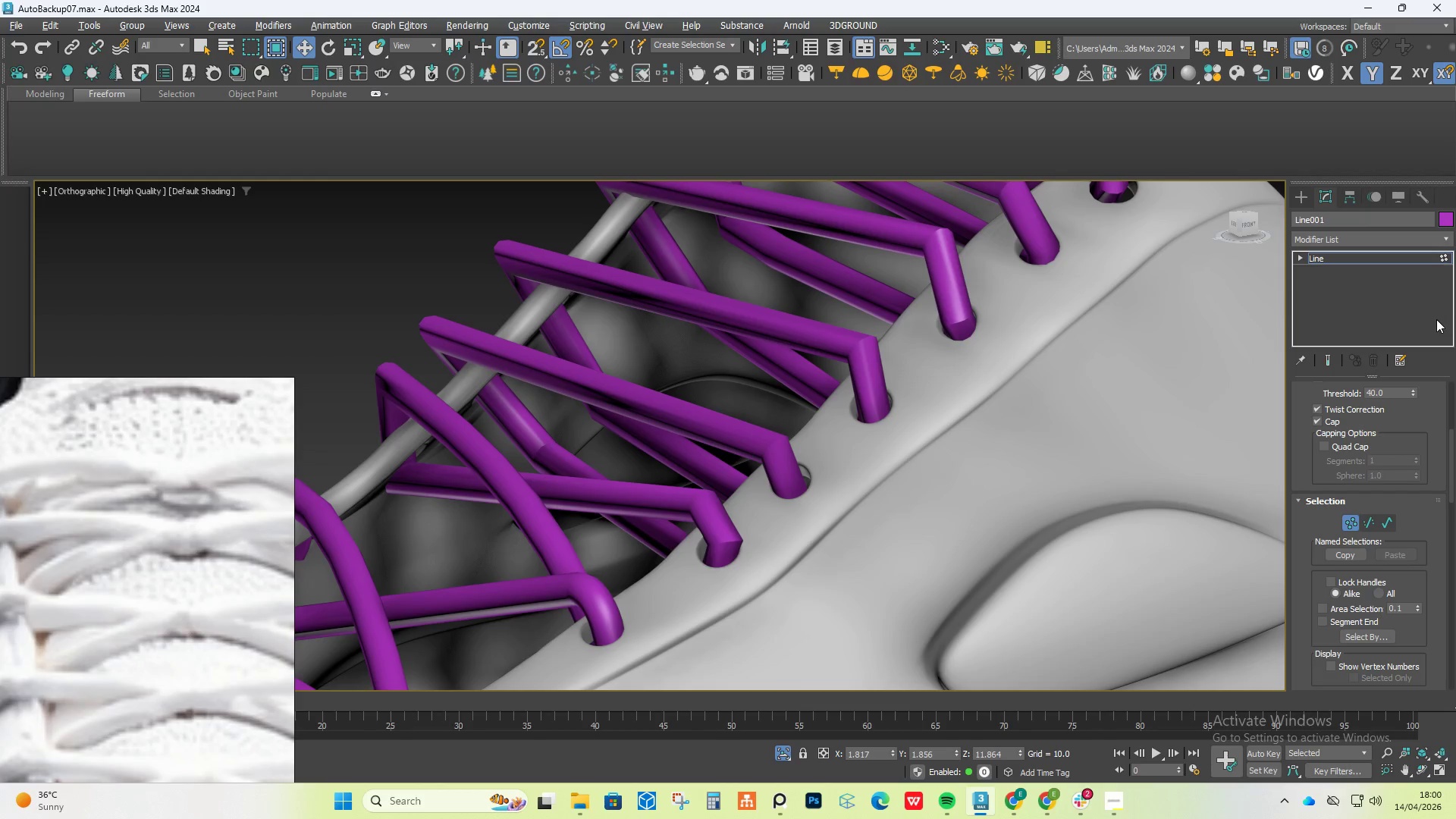 
wait(6.77)
 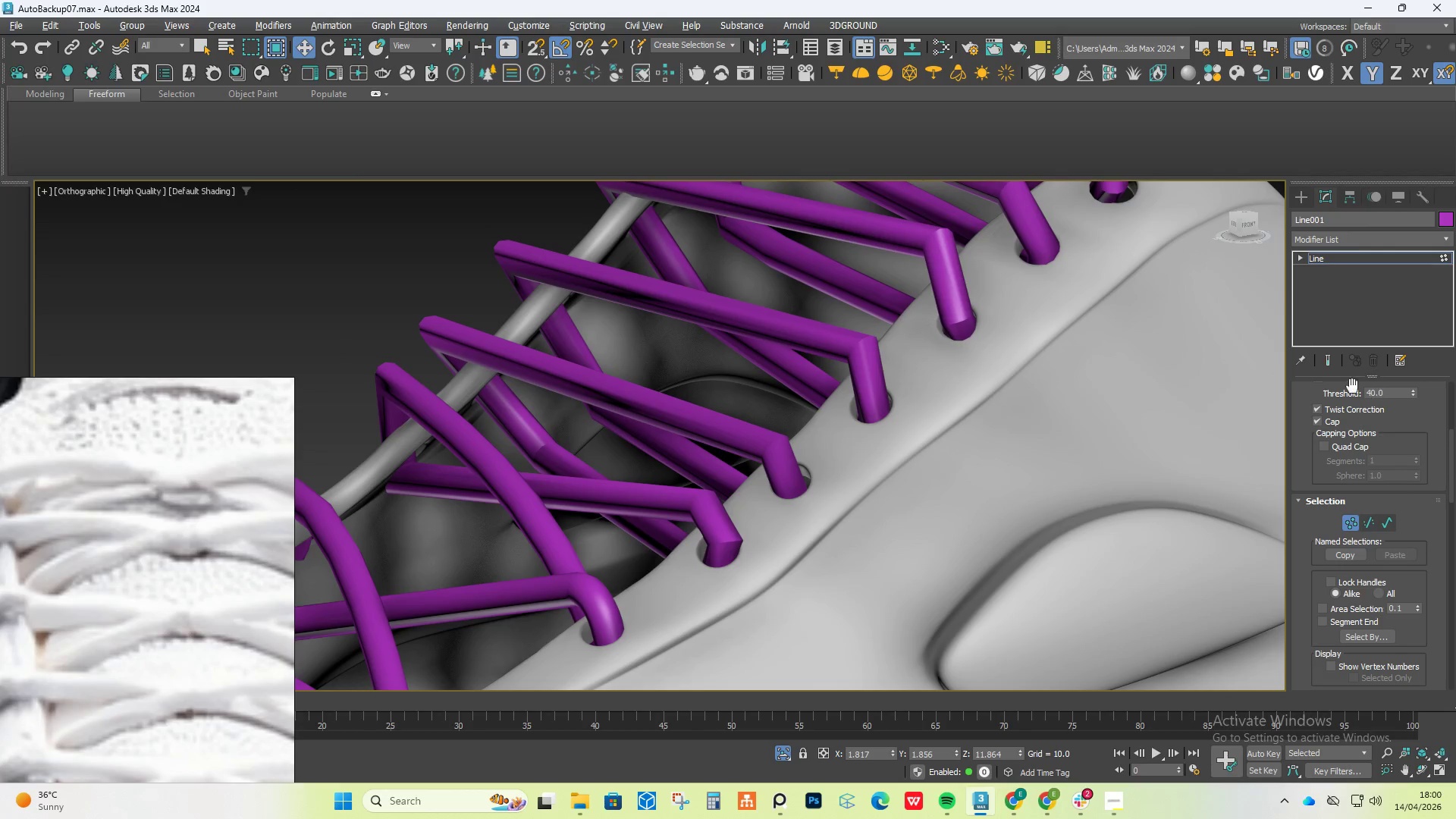 
scroll: coordinate [1405, 491], scroll_direction: down, amount: 33.0
 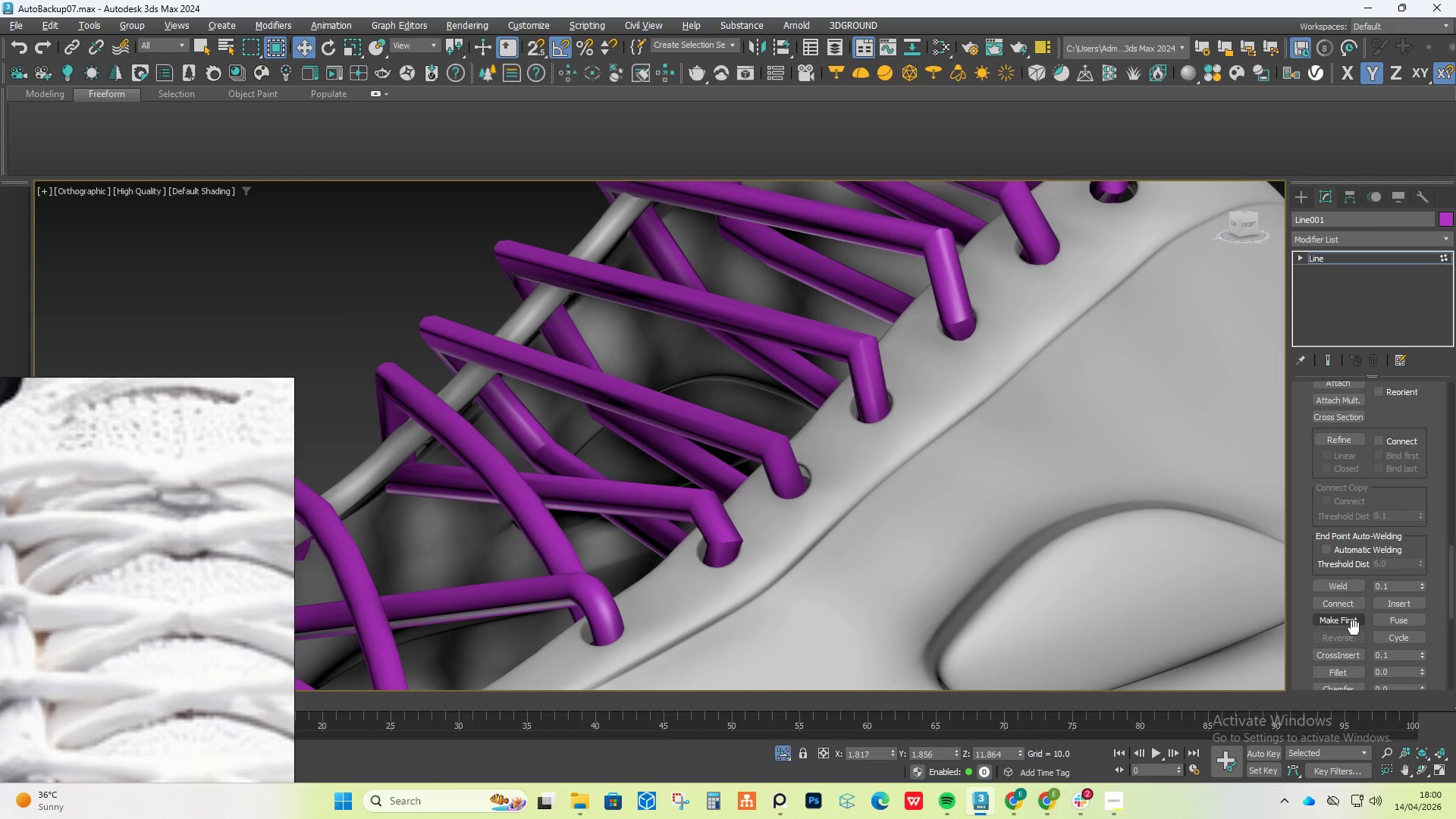 
left_click([1345, 669])
 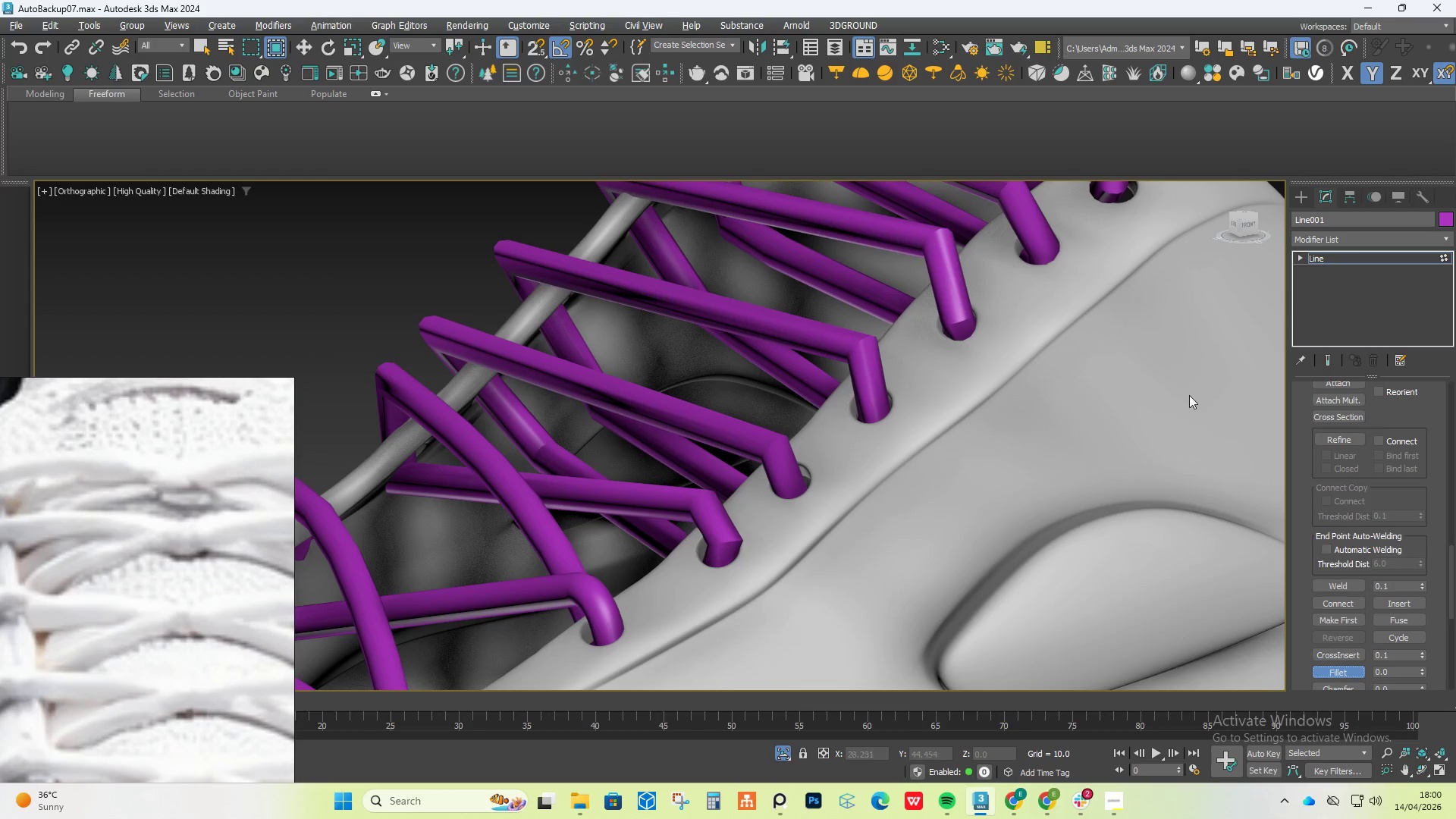 
hold_key(key=AltLeft, duration=0.78)
 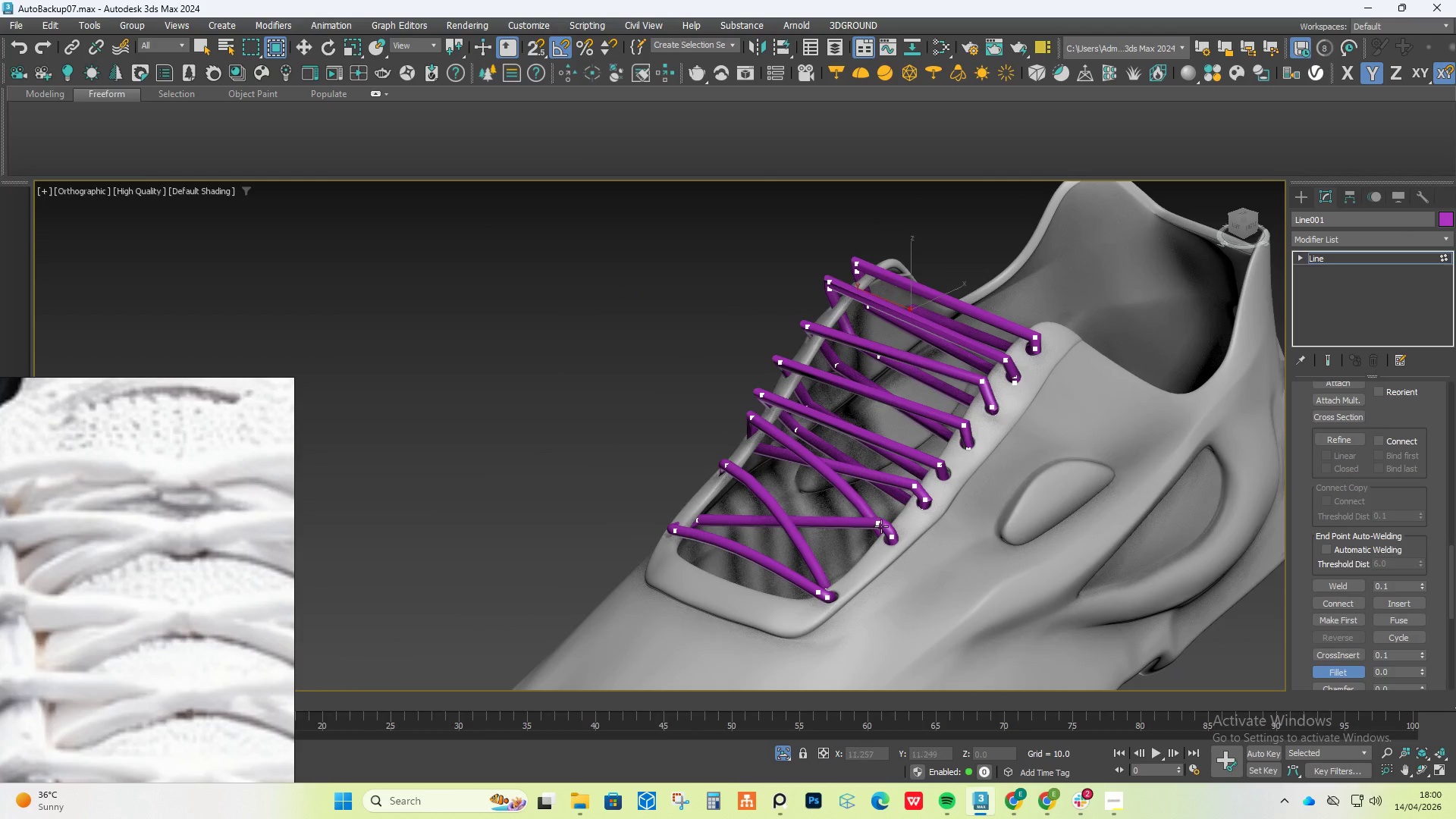 
scroll: coordinate [924, 403], scroll_direction: down, amount: 3.0
 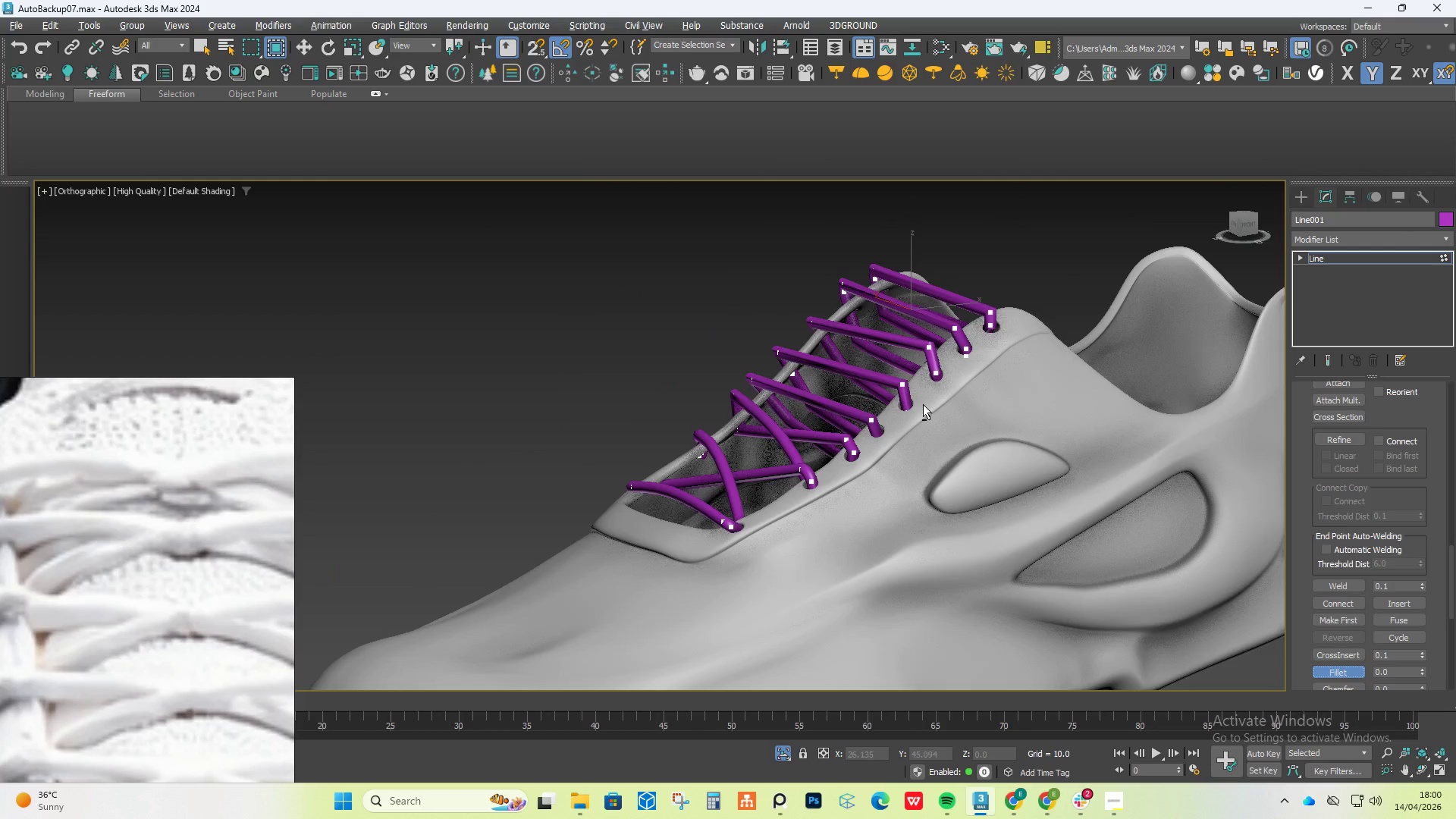 
hold_key(key=AltLeft, duration=13.5)
scroll: coordinate [1432, 508], scroll_direction: up, amount: 55.0
 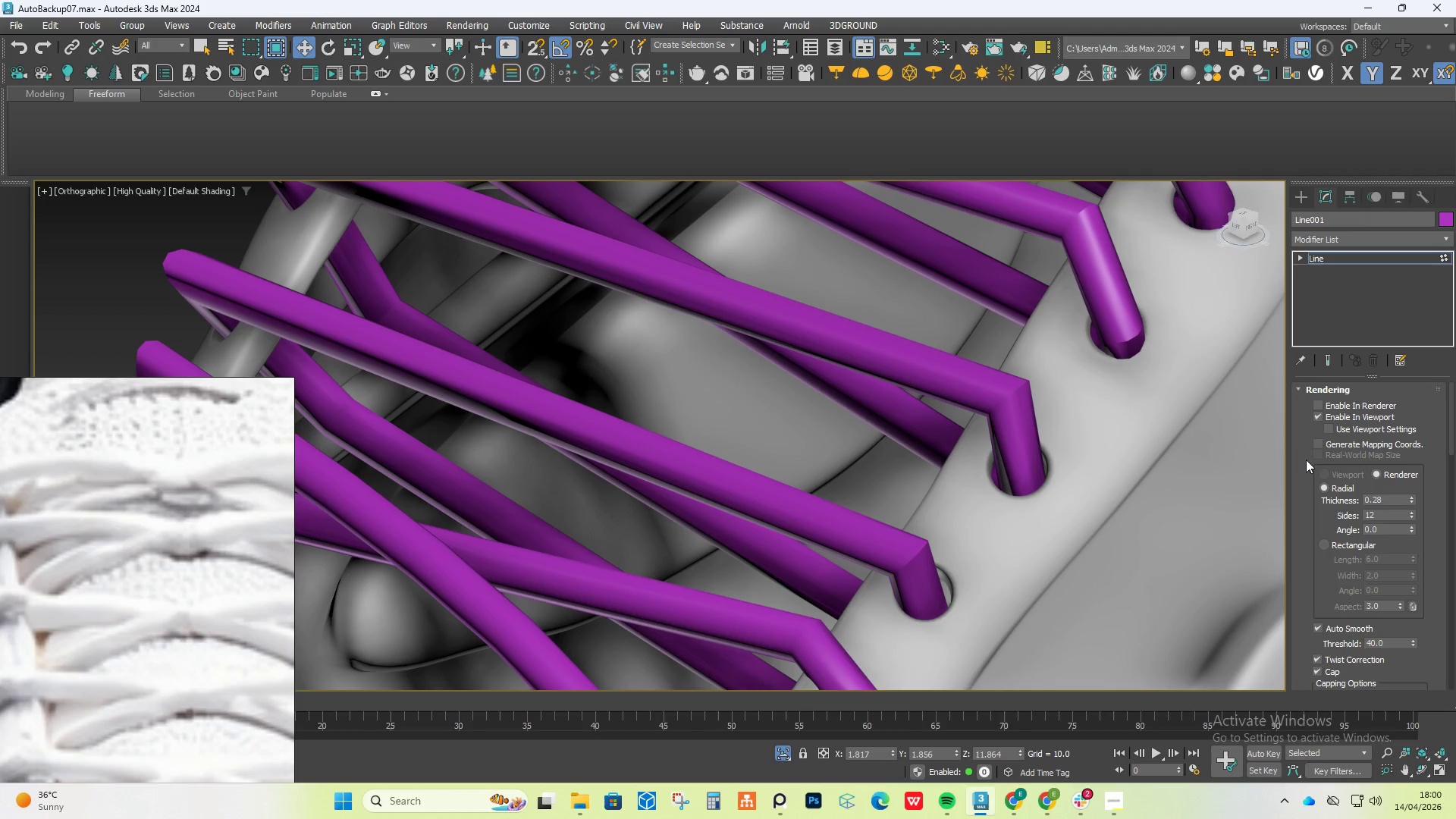 
left_click([1316, 424])
 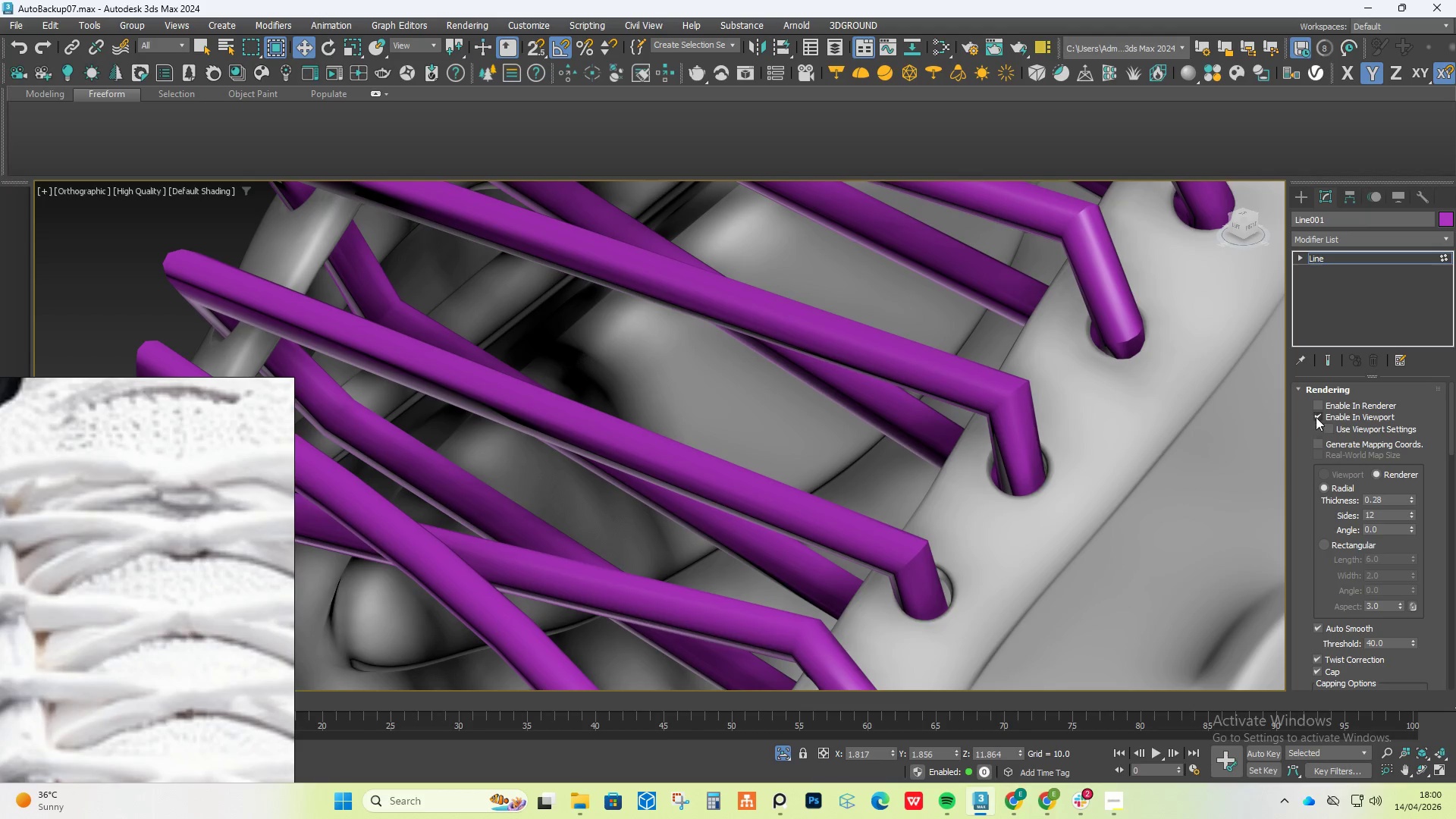 
left_click([1316, 417])
 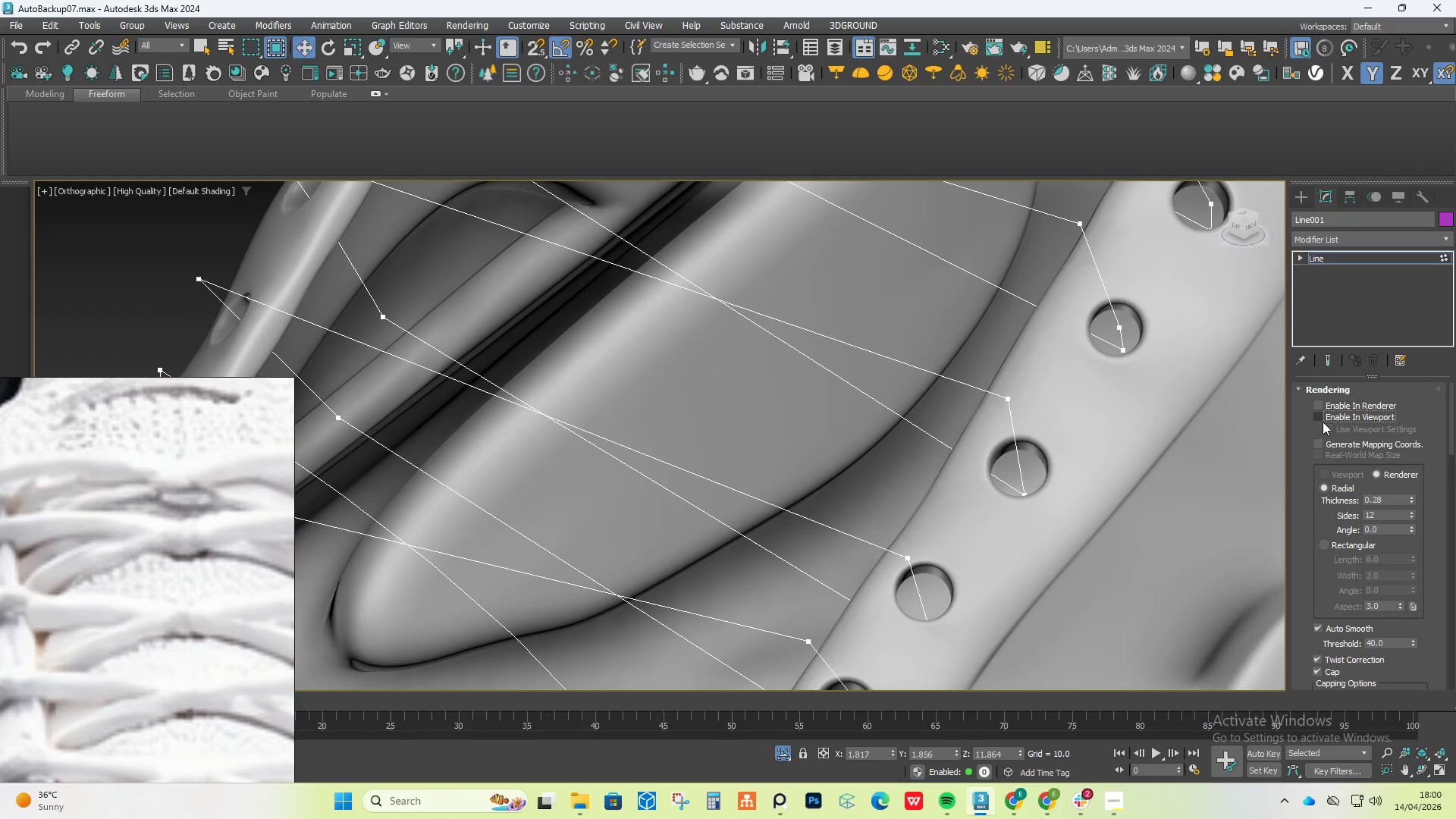 
double_click([1323, 422])
 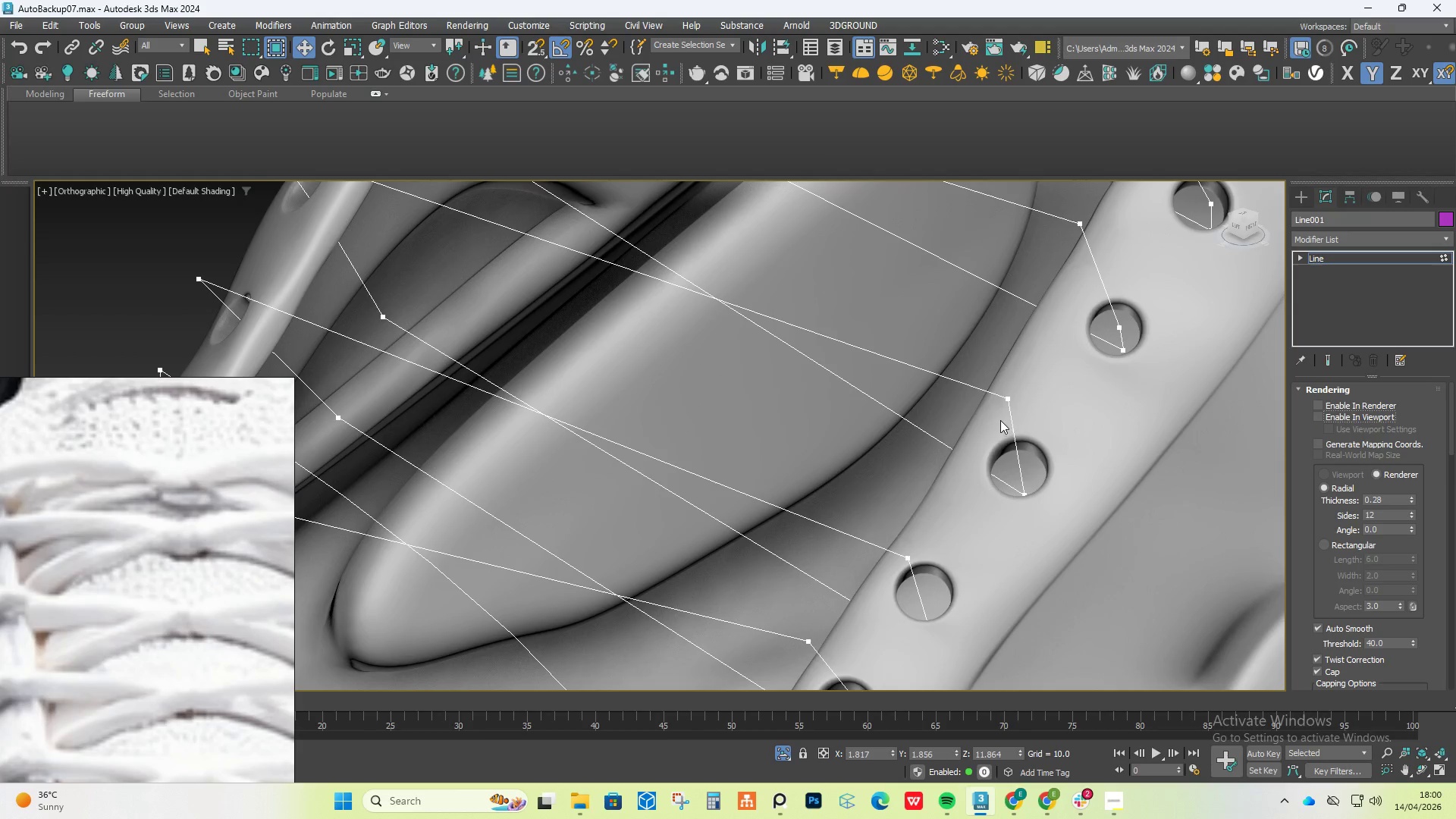 
left_click([1010, 400])
 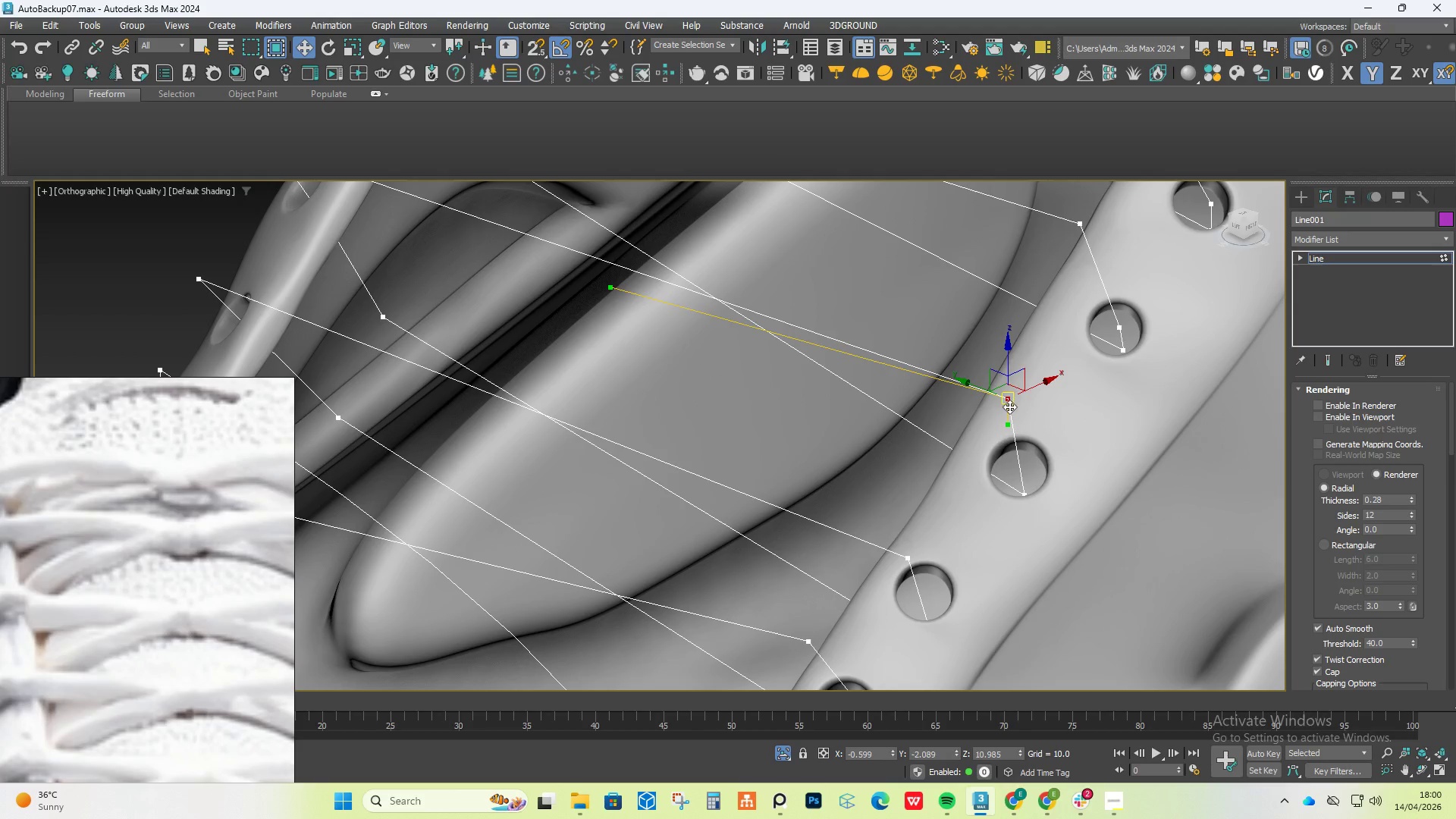 
hold_key(key=AltLeft, duration=0.69)
 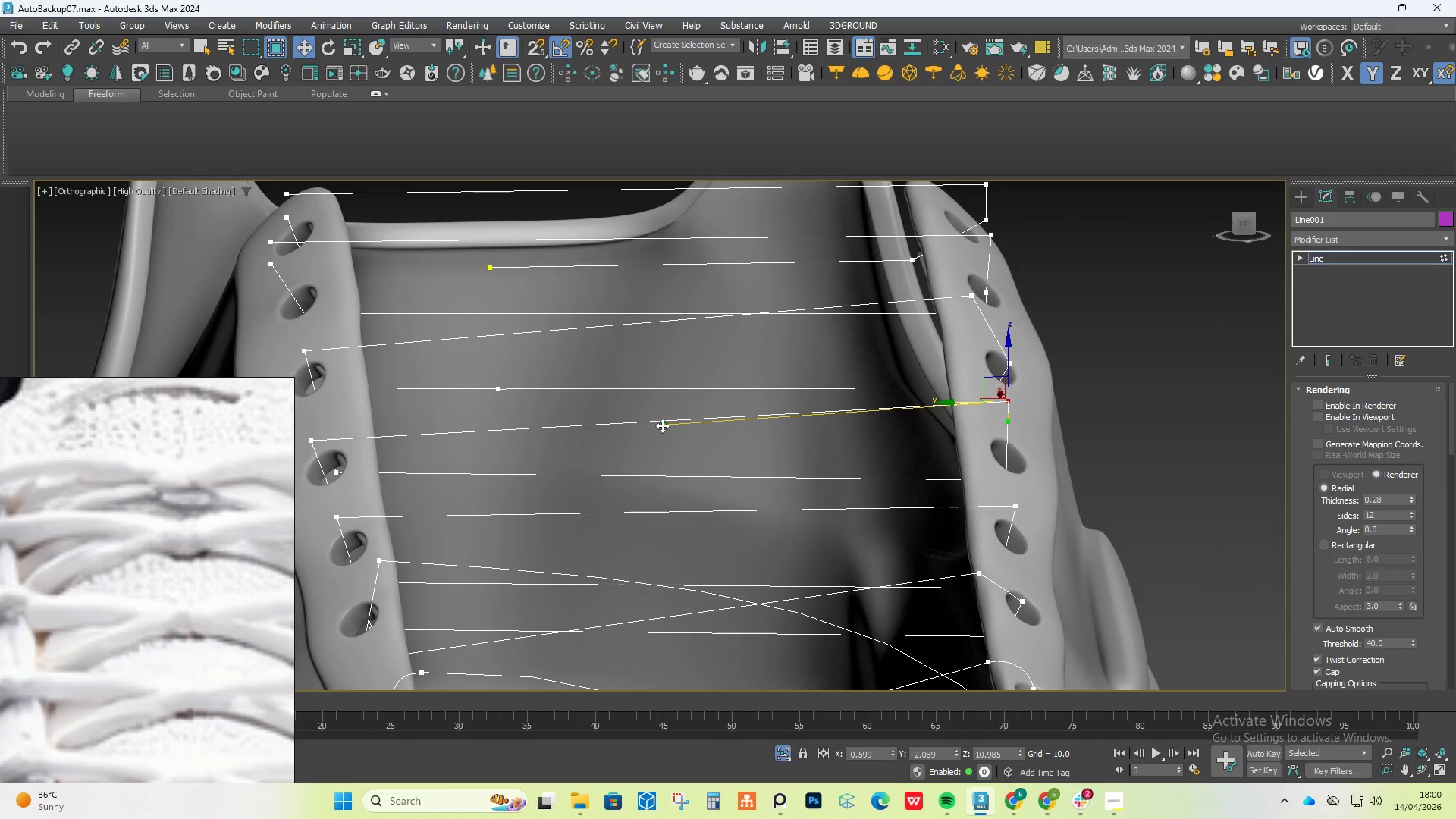 
scroll: coordinate [1009, 408], scroll_direction: down, amount: 1.0
 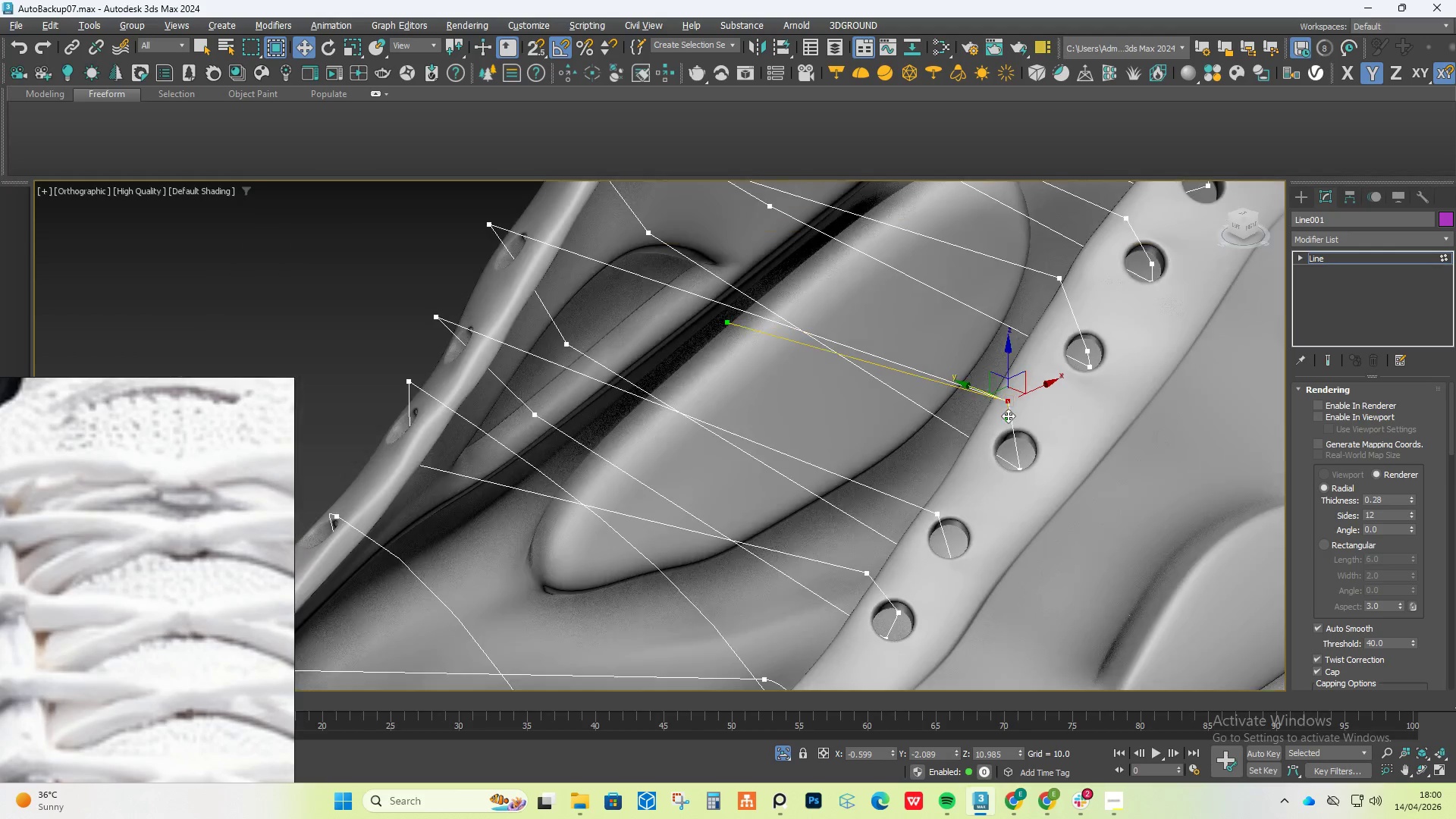 
left_click_drag(start_coordinate=[662, 425], to_coordinate=[660, 395])
 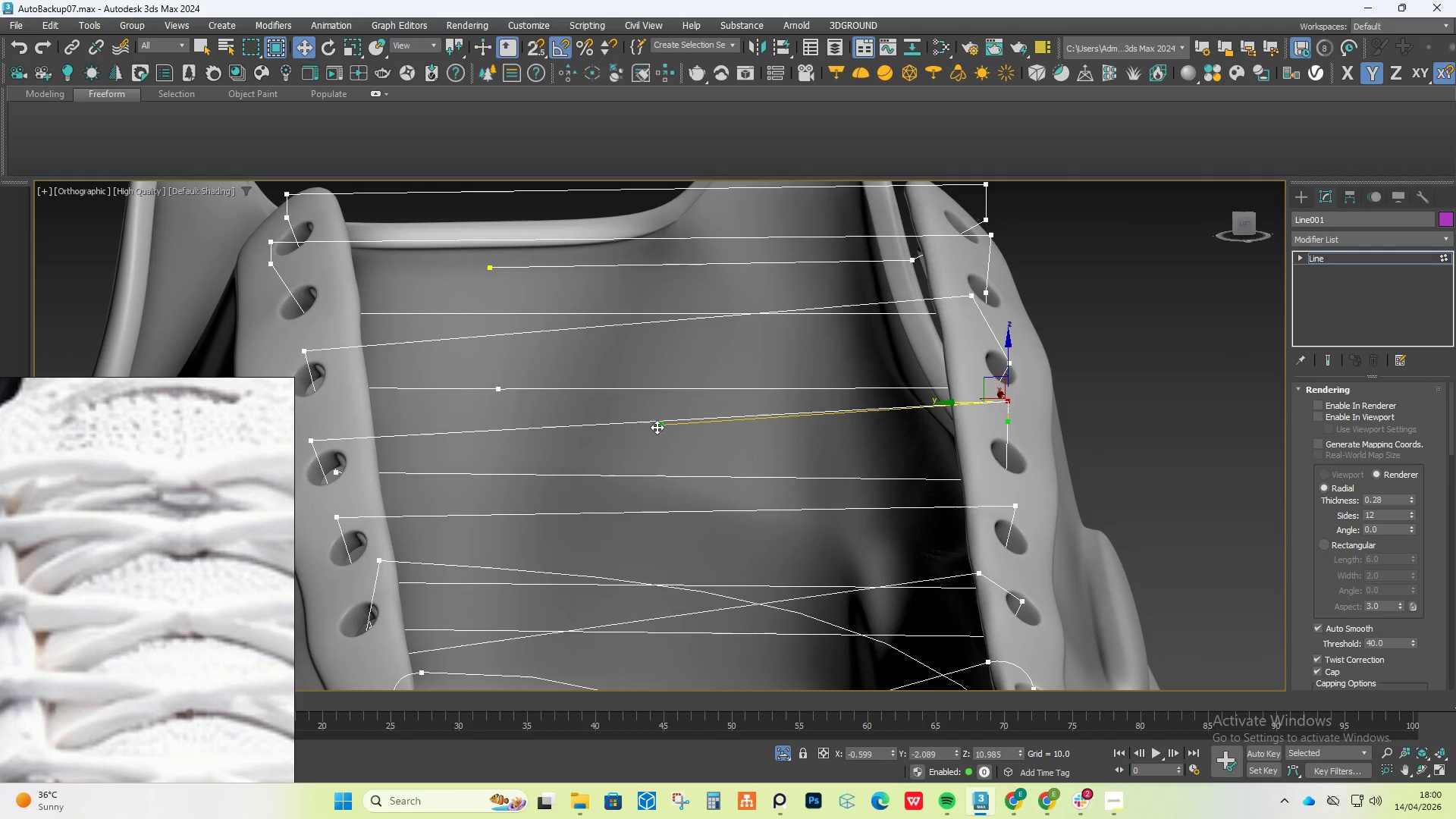 
left_click_drag(start_coordinate=[657, 427], to_coordinate=[863, 438])
 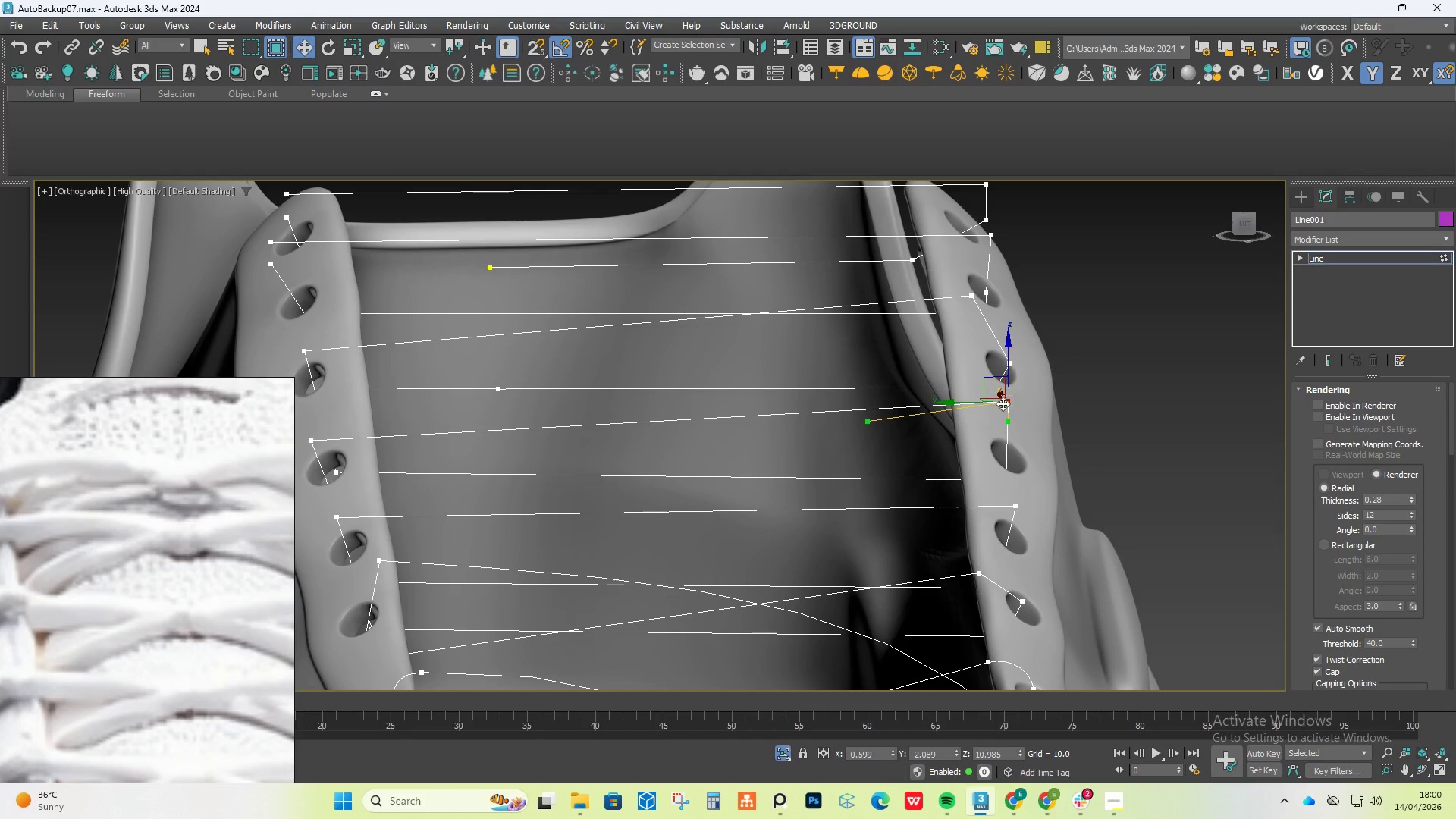 
right_click([1006, 399])
 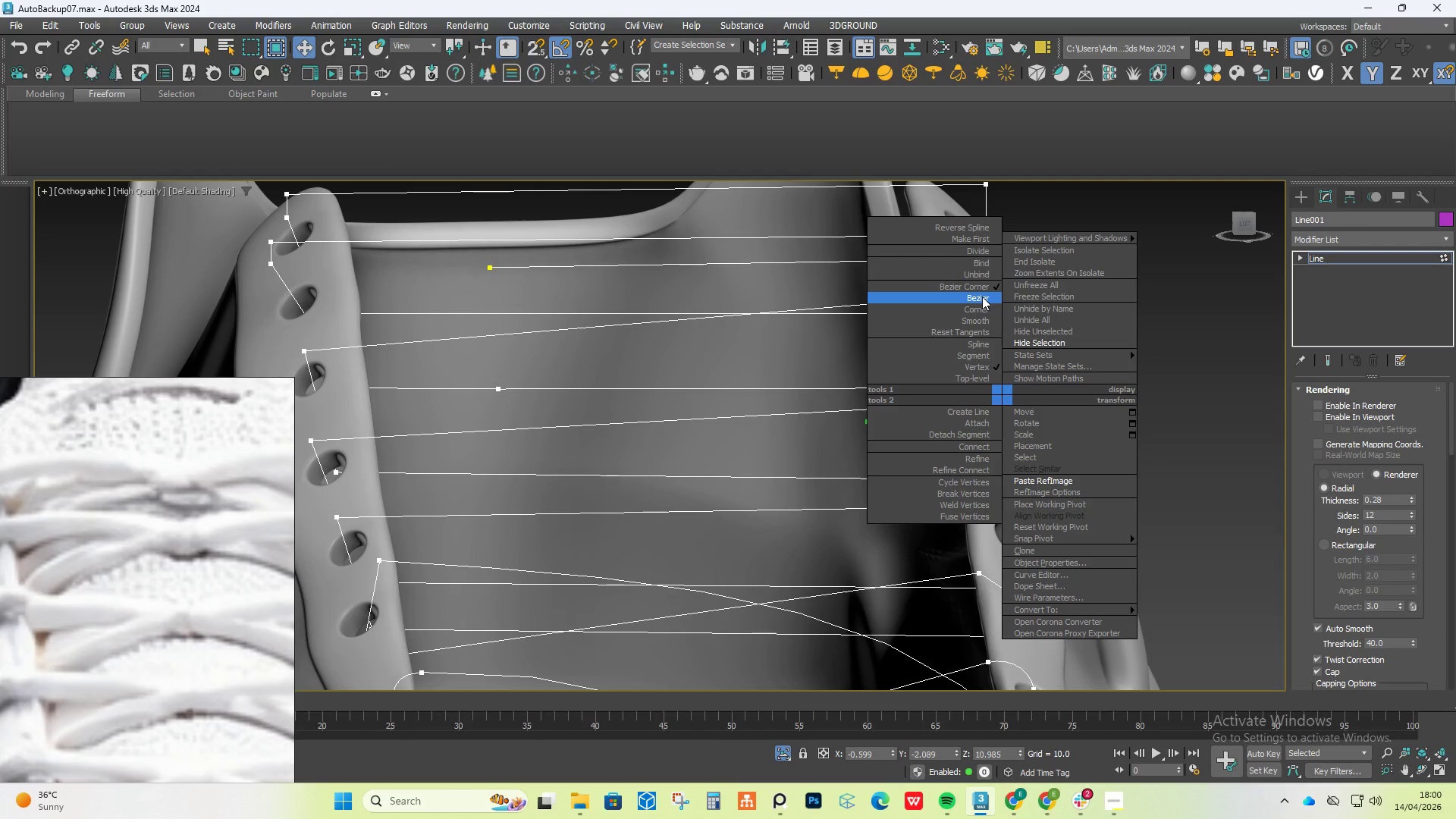 
left_click([979, 316])
 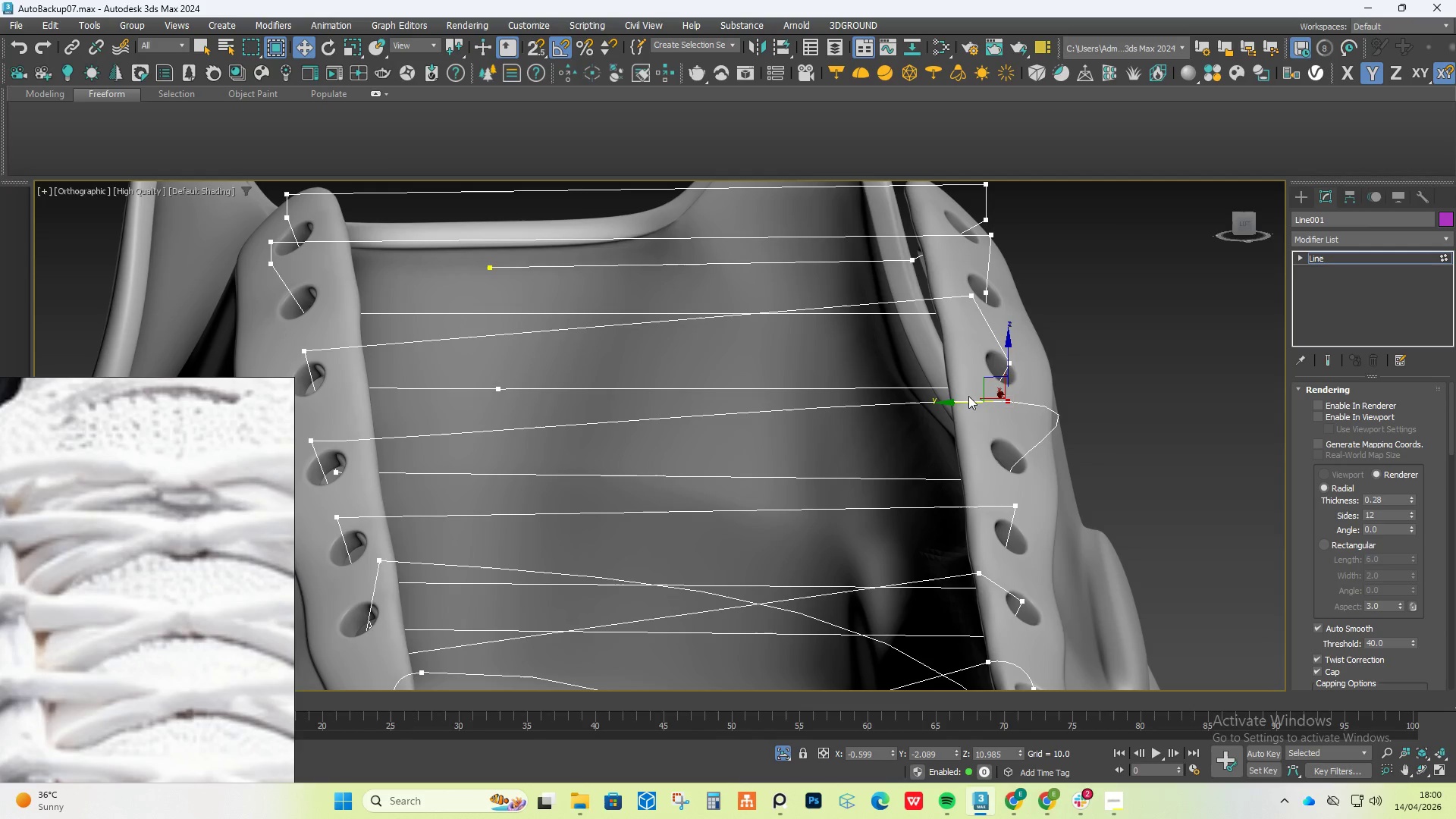 
left_click_drag(start_coordinate=[960, 400], to_coordinate=[839, 400])
 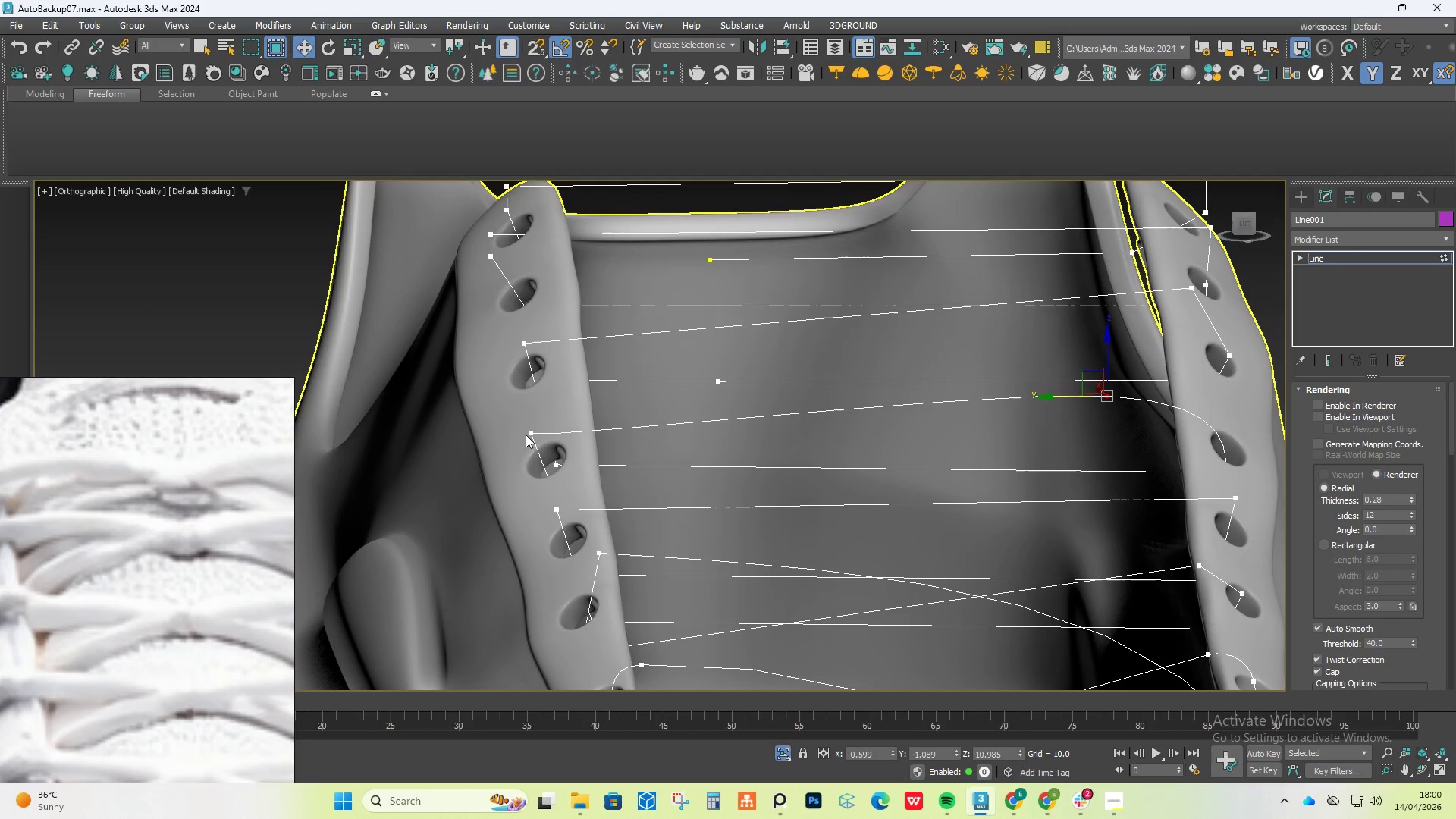 
left_click([526, 431])
 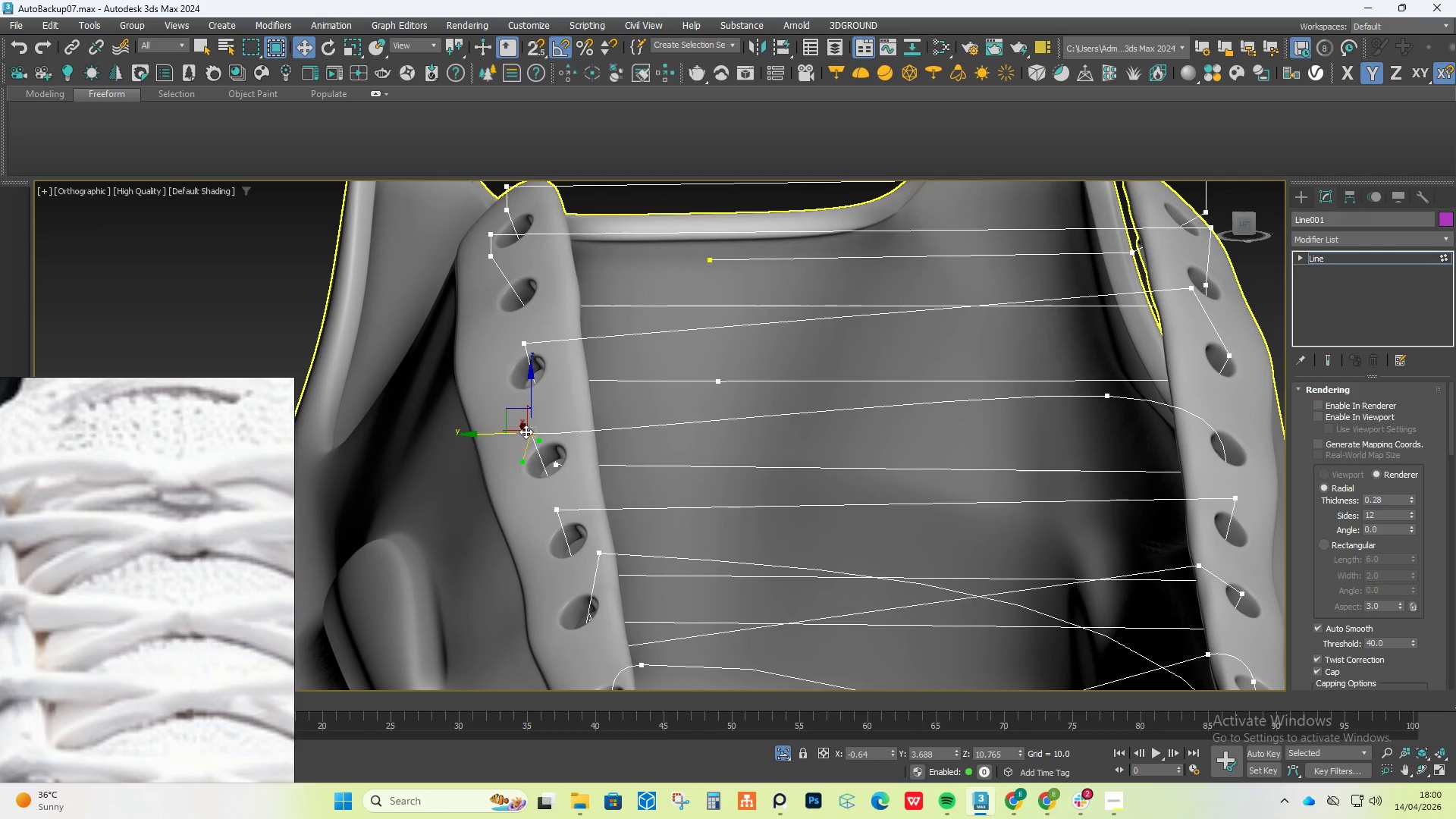 
right_click([526, 431])
 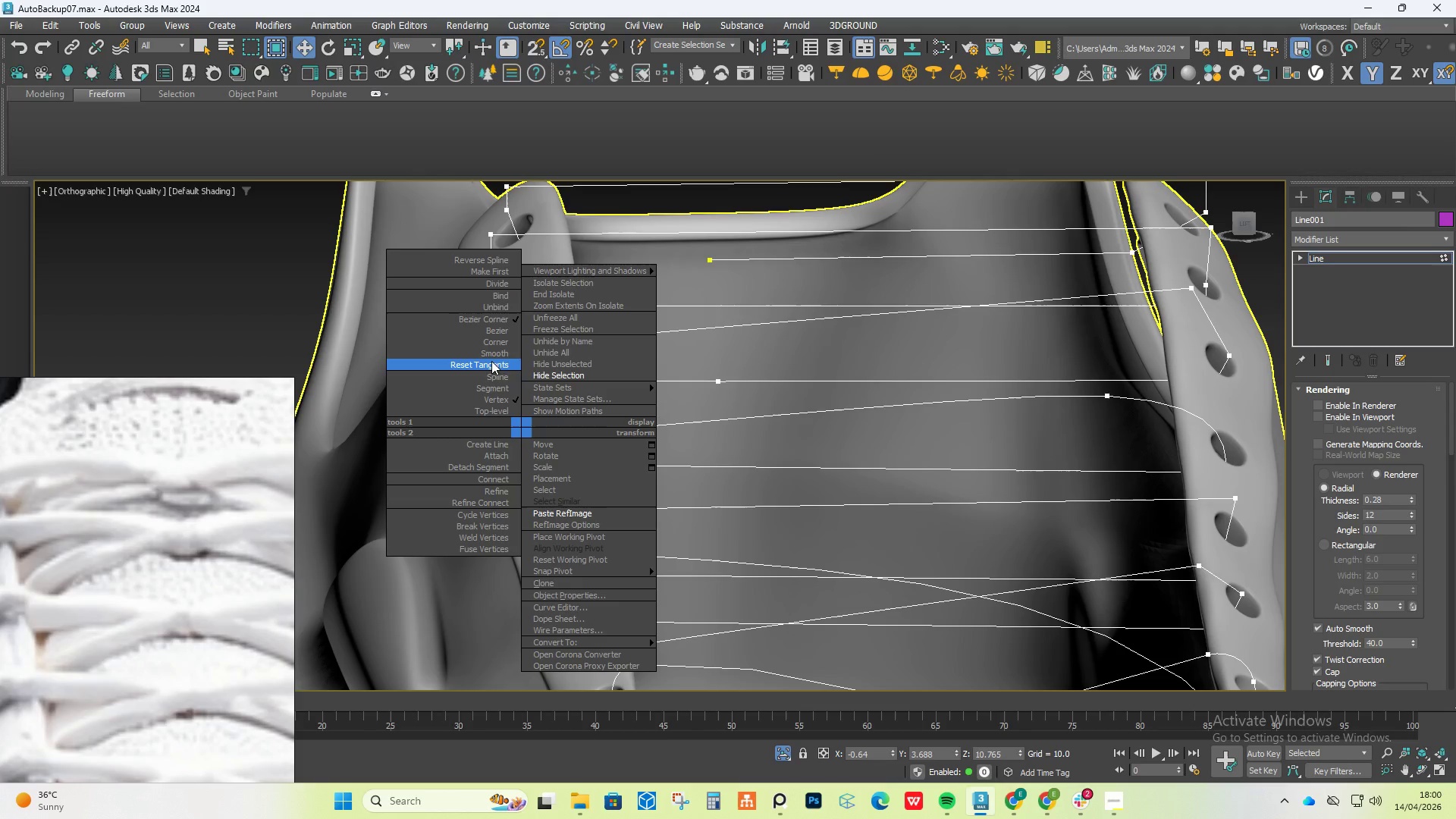 
left_click([494, 354])
 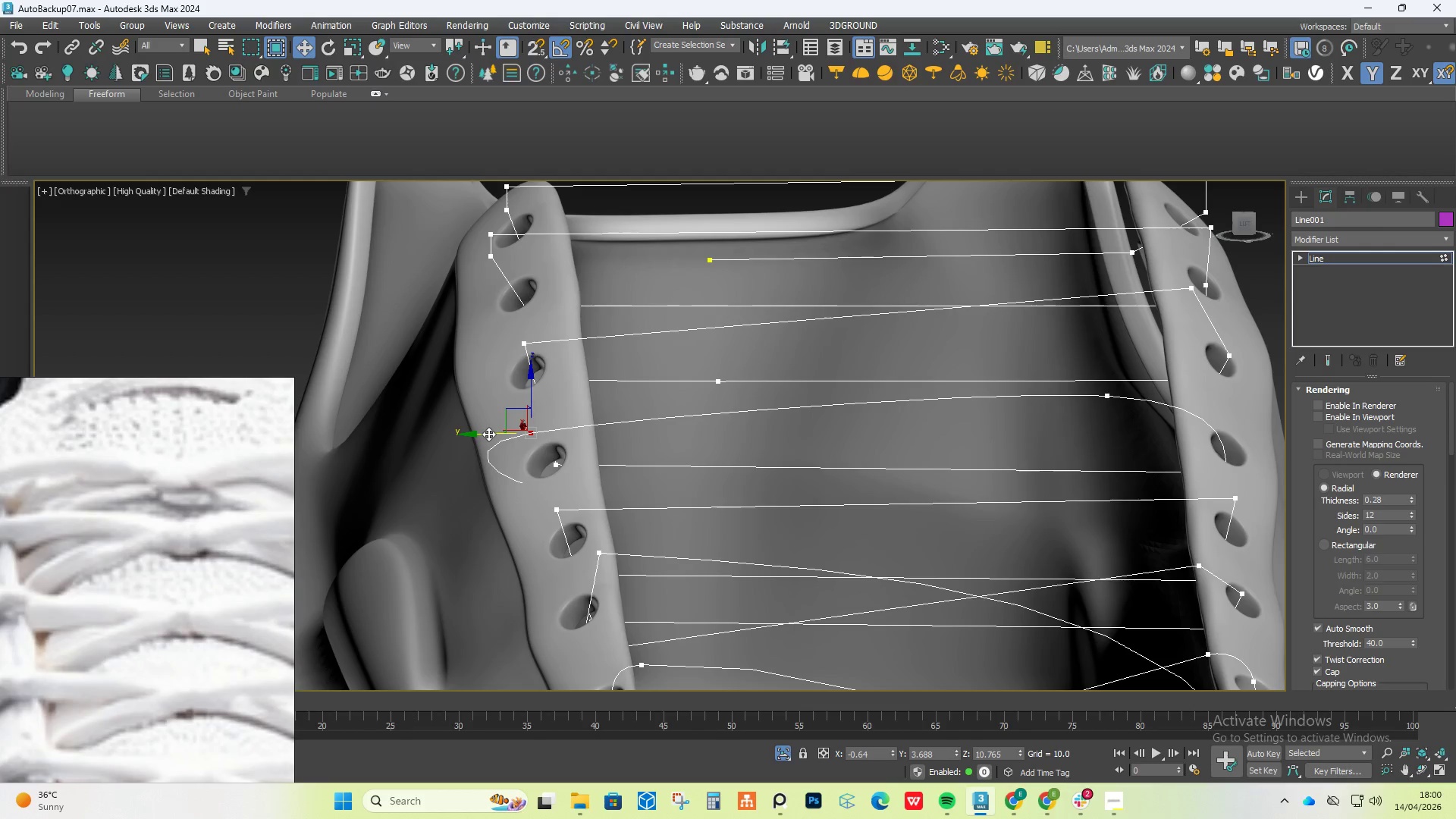 
left_click_drag(start_coordinate=[468, 434], to_coordinate=[573, 413])
 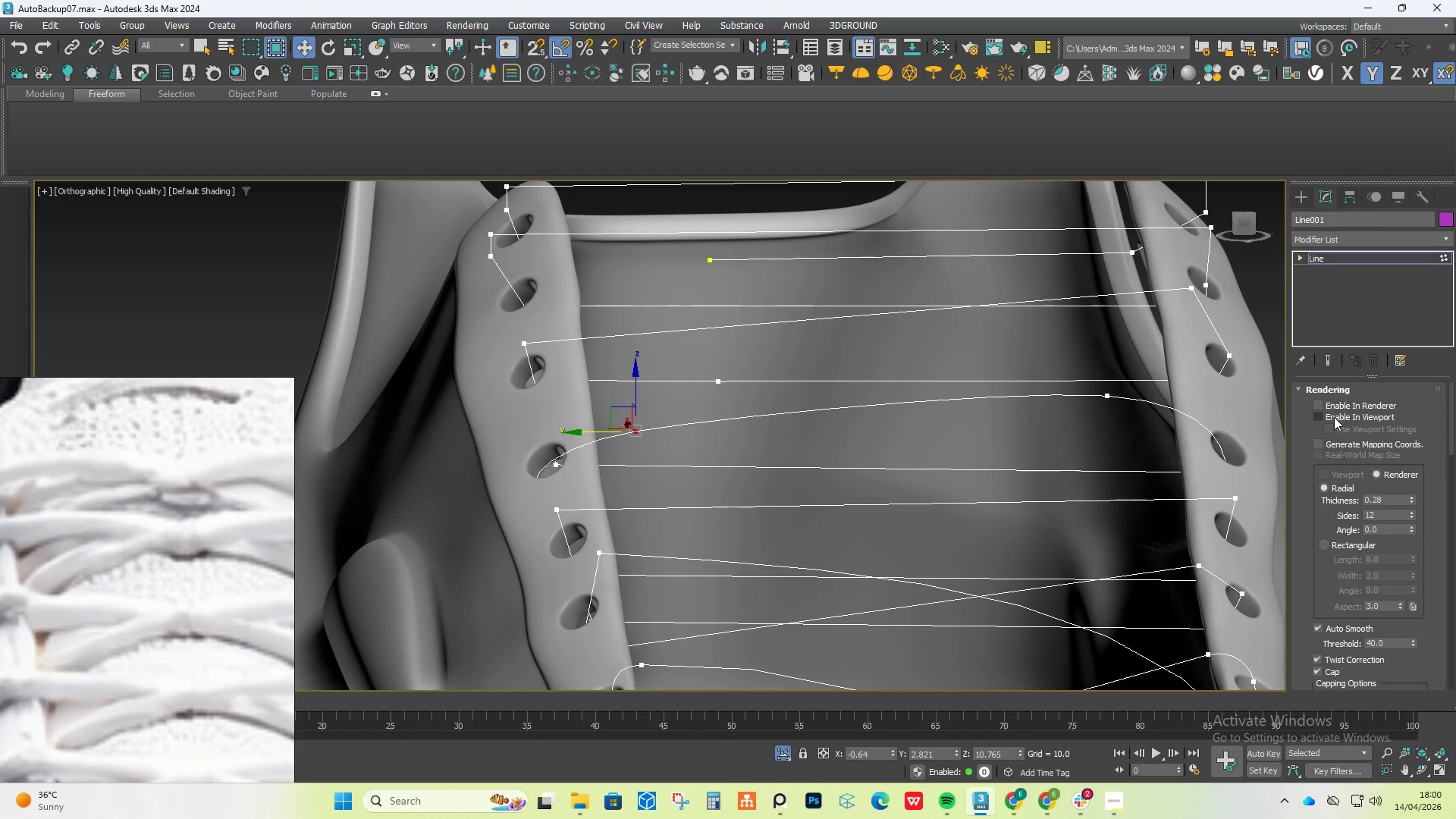 
left_click([1325, 415])
 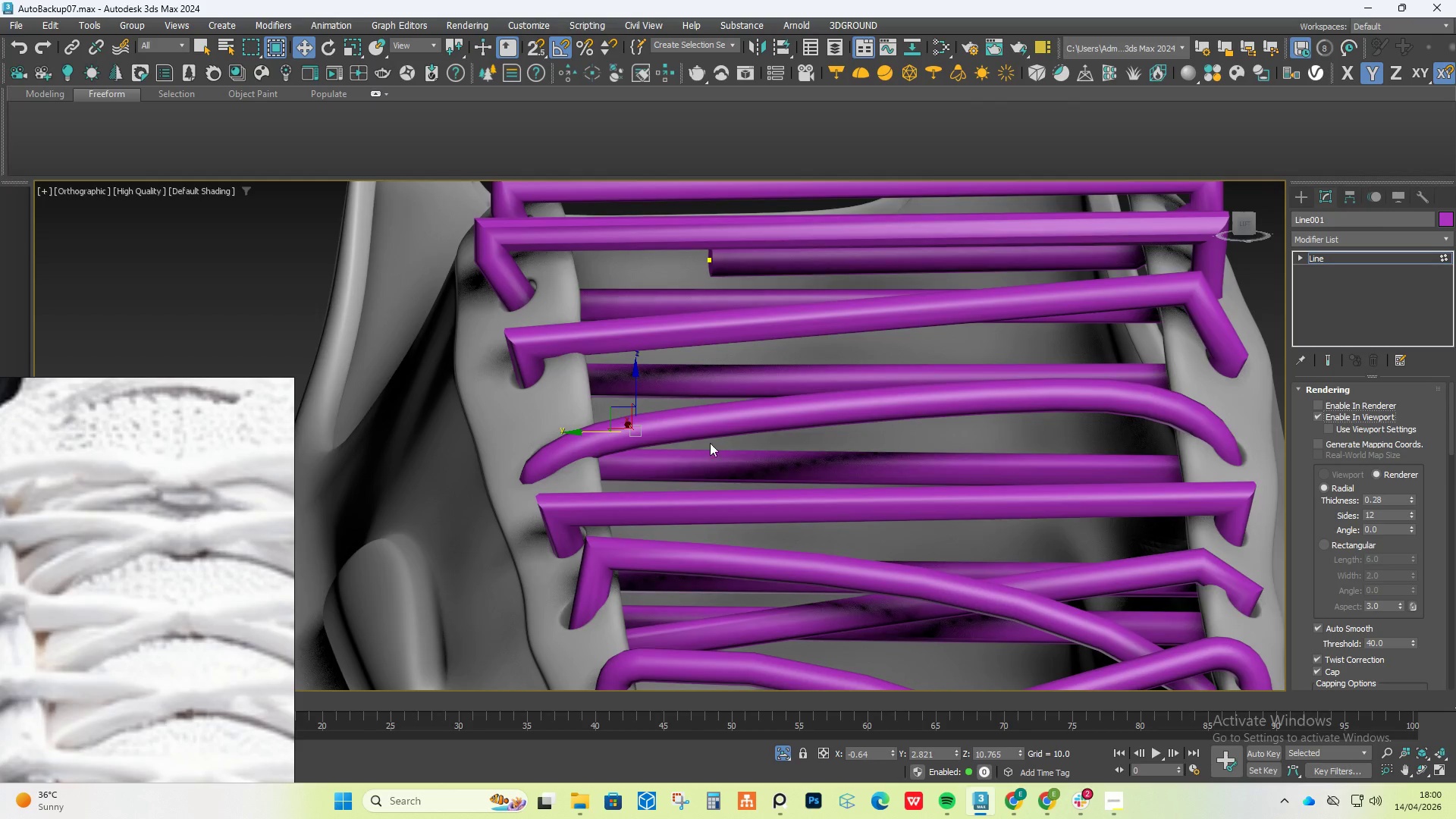 
hold_key(key=AltLeft, duration=0.78)
 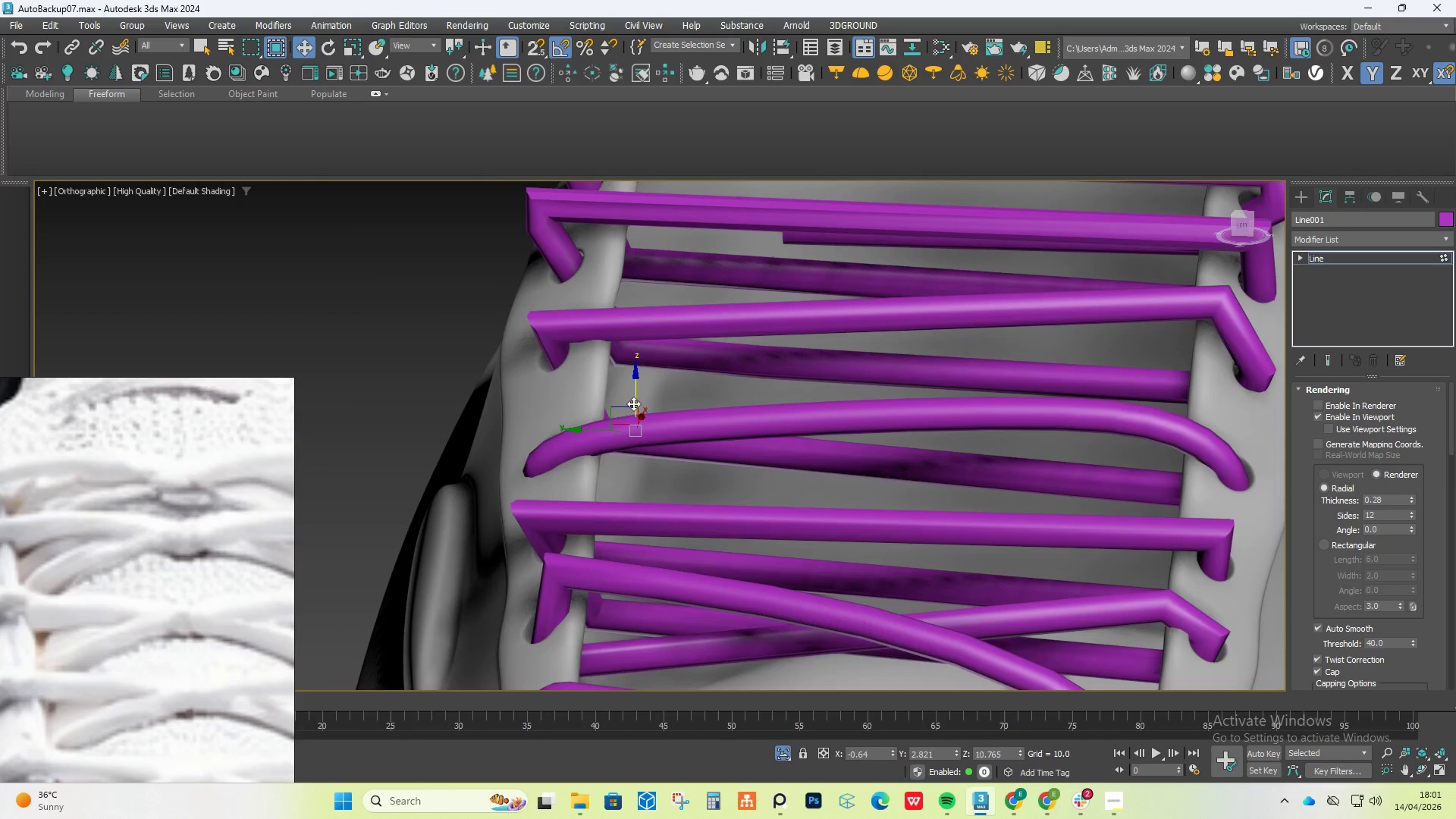 
hold_key(key=AltLeft, duration=0.5)
 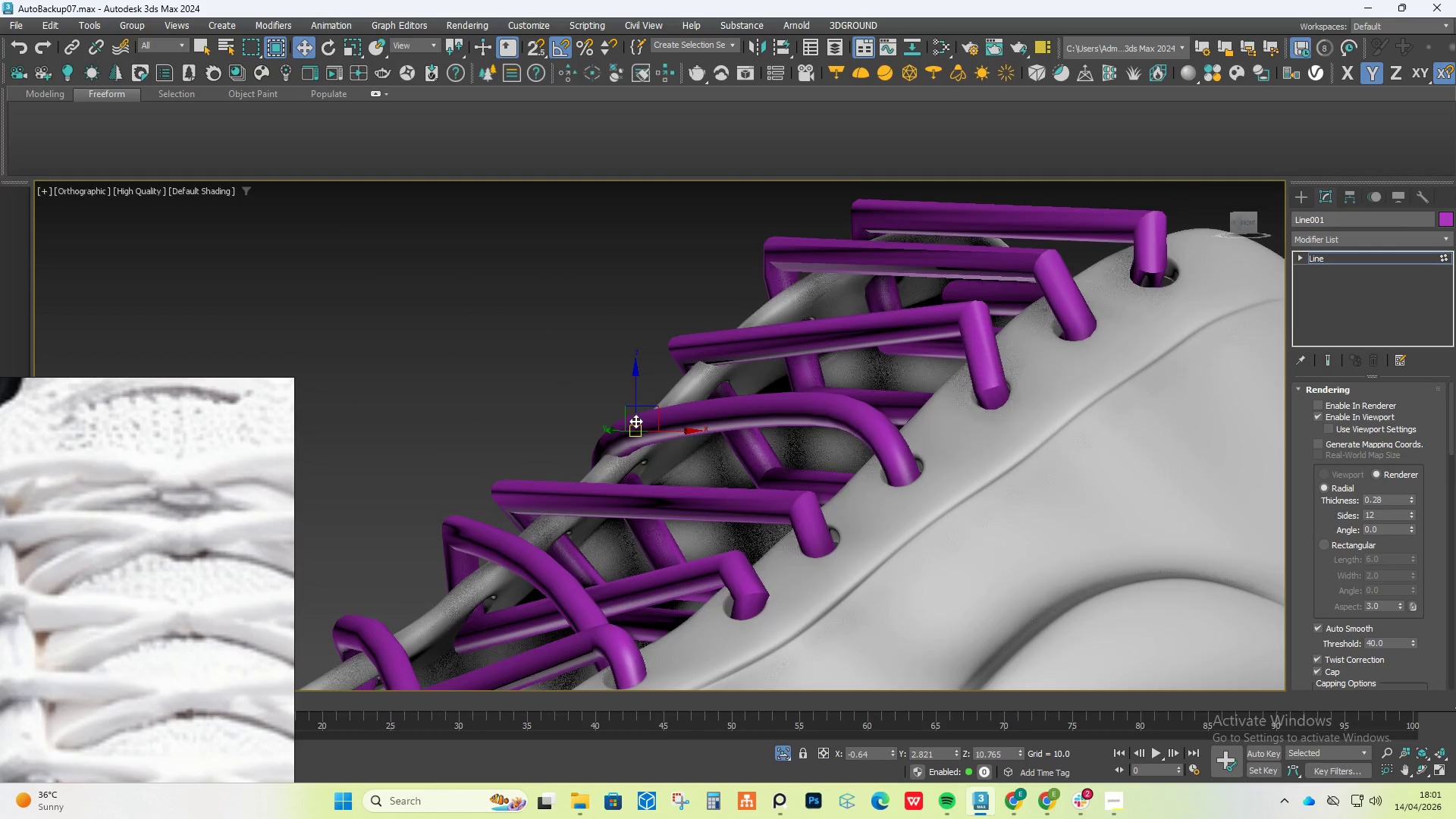 
hold_key(key=AltLeft, duration=2.97)
left_click_drag(start_coordinate=[654, 415], to_coordinate=[643, 394])
 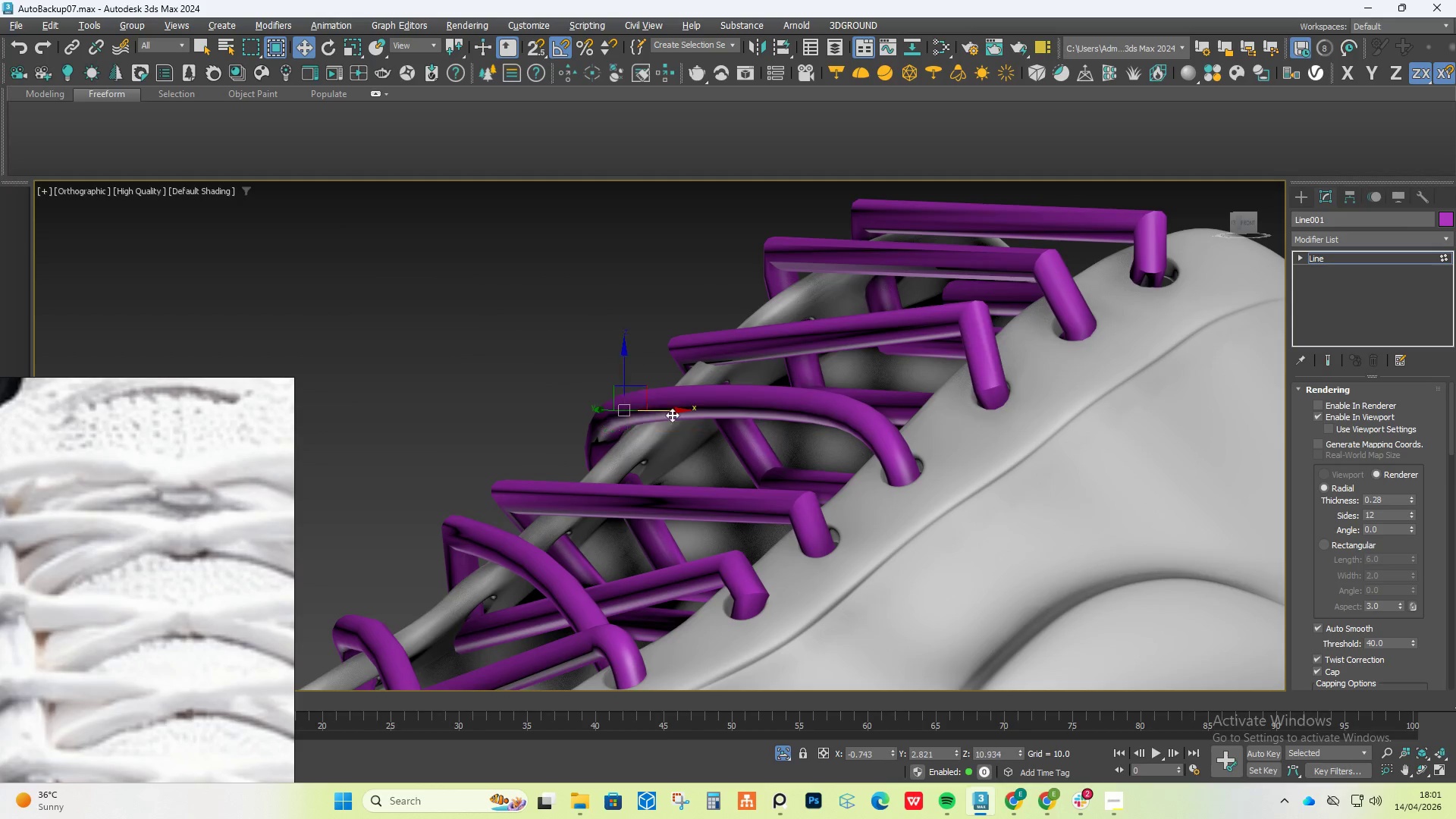 
hold_key(key=AltLeft, duration=1.5)
 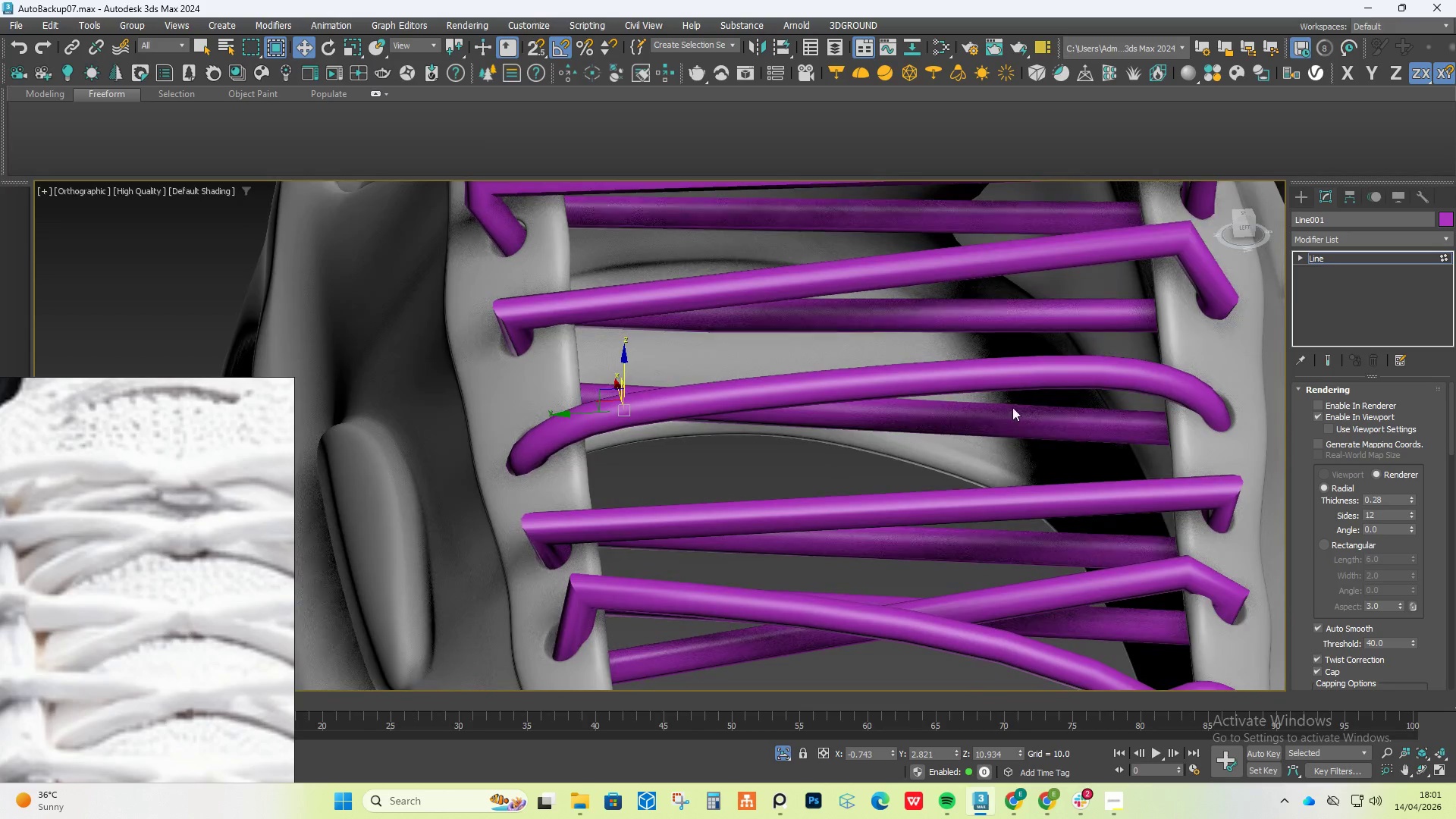 
hold_key(key=AltLeft, duration=0.45)
 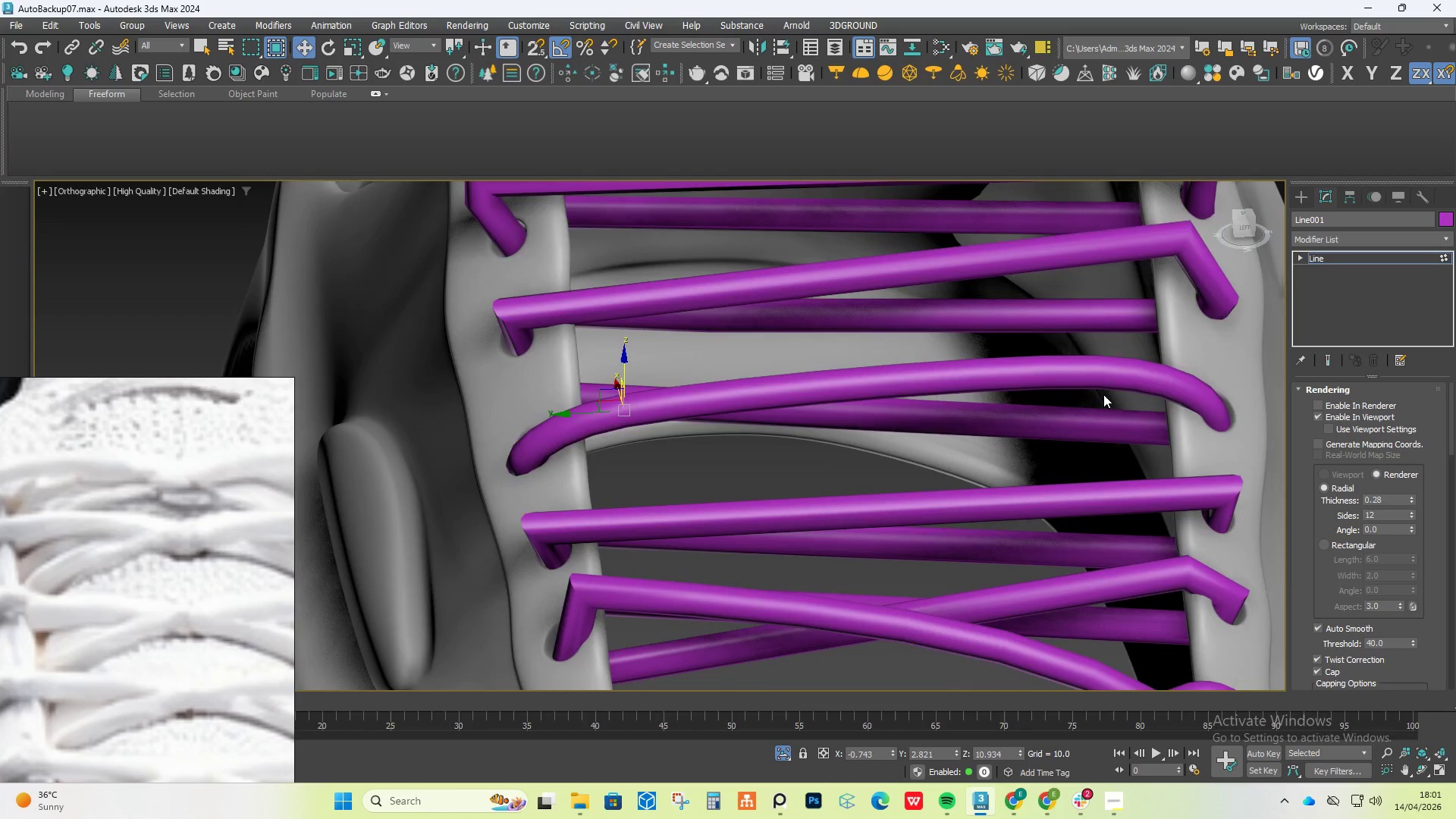 
scroll: coordinate [1103, 394], scroll_direction: down, amount: 1.0
 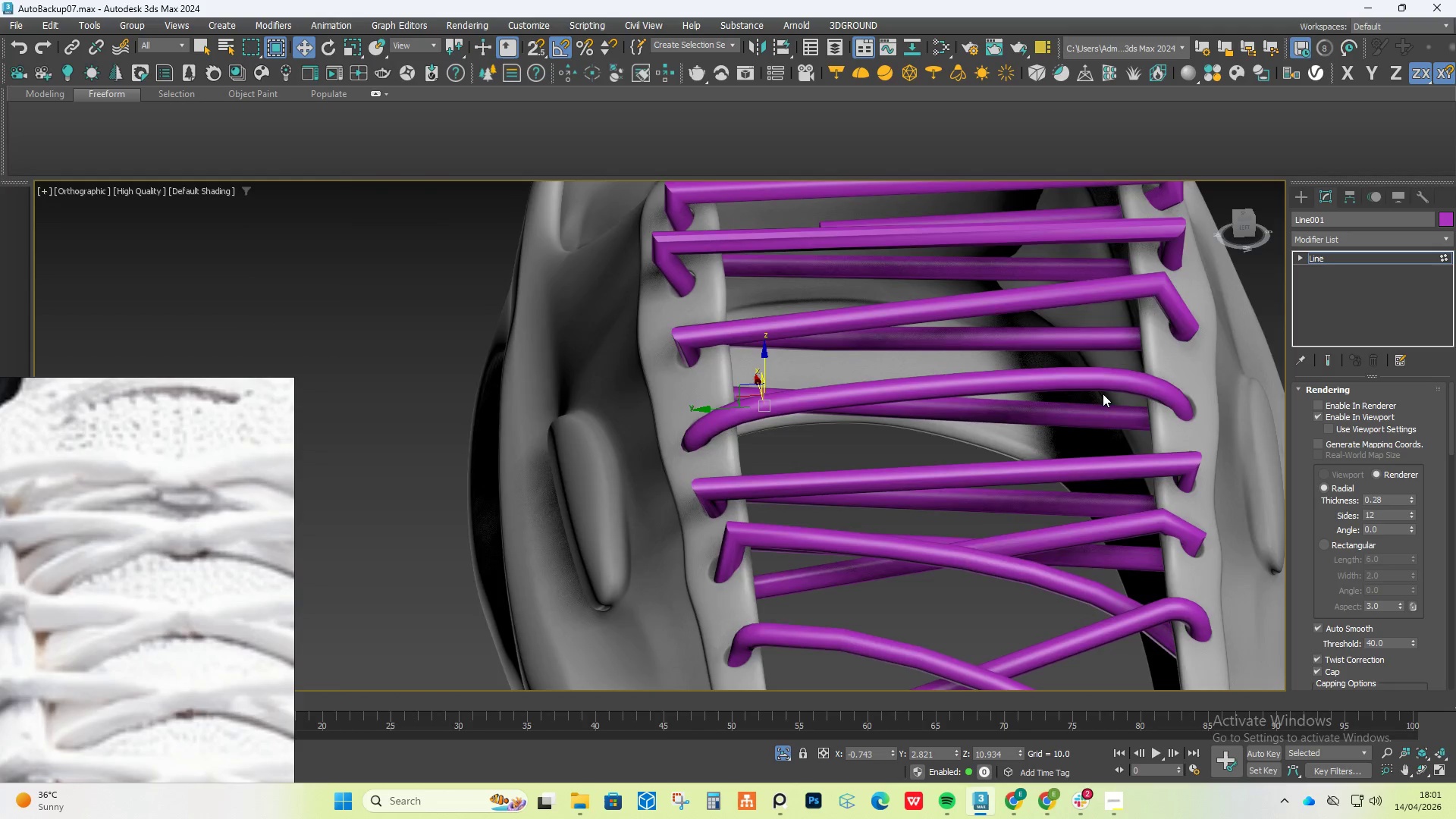 
hold_key(key=AltLeft, duration=1.42)
scroll: coordinate [1091, 400], scroll_direction: down, amount: 1.0
 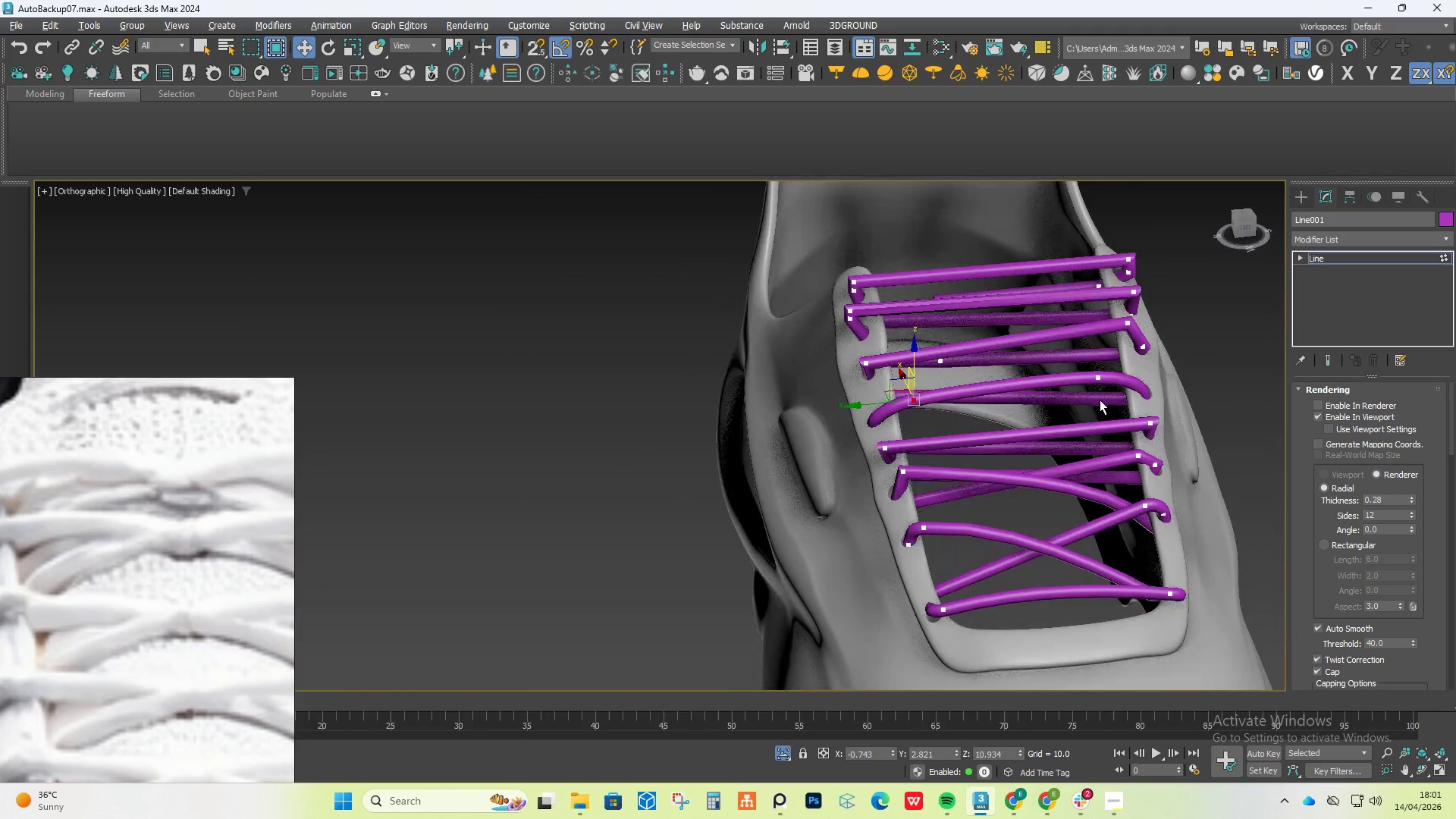 
scroll: coordinate [1097, 443], scroll_direction: up, amount: 3.0
 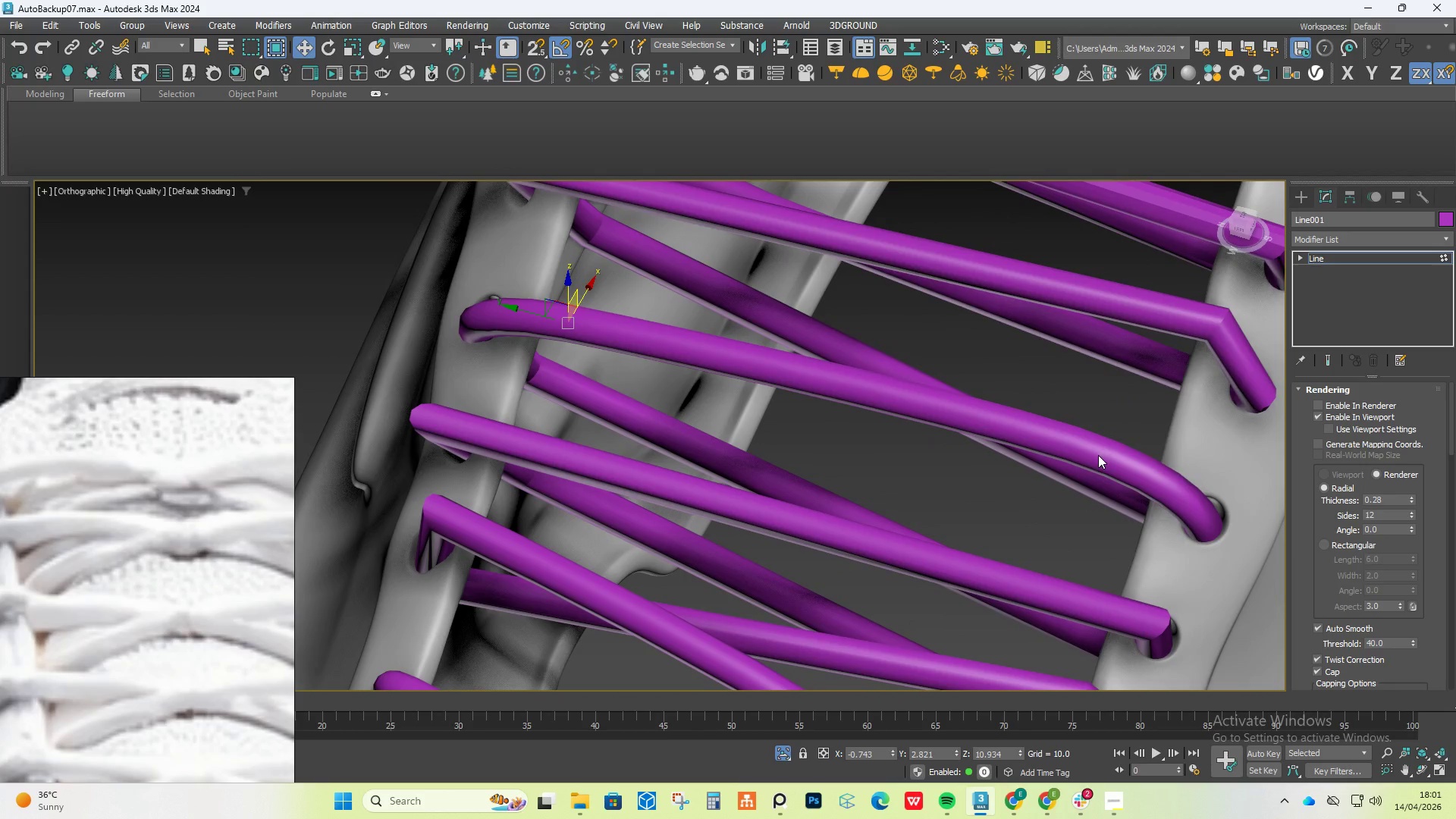 
left_click([1098, 455])
 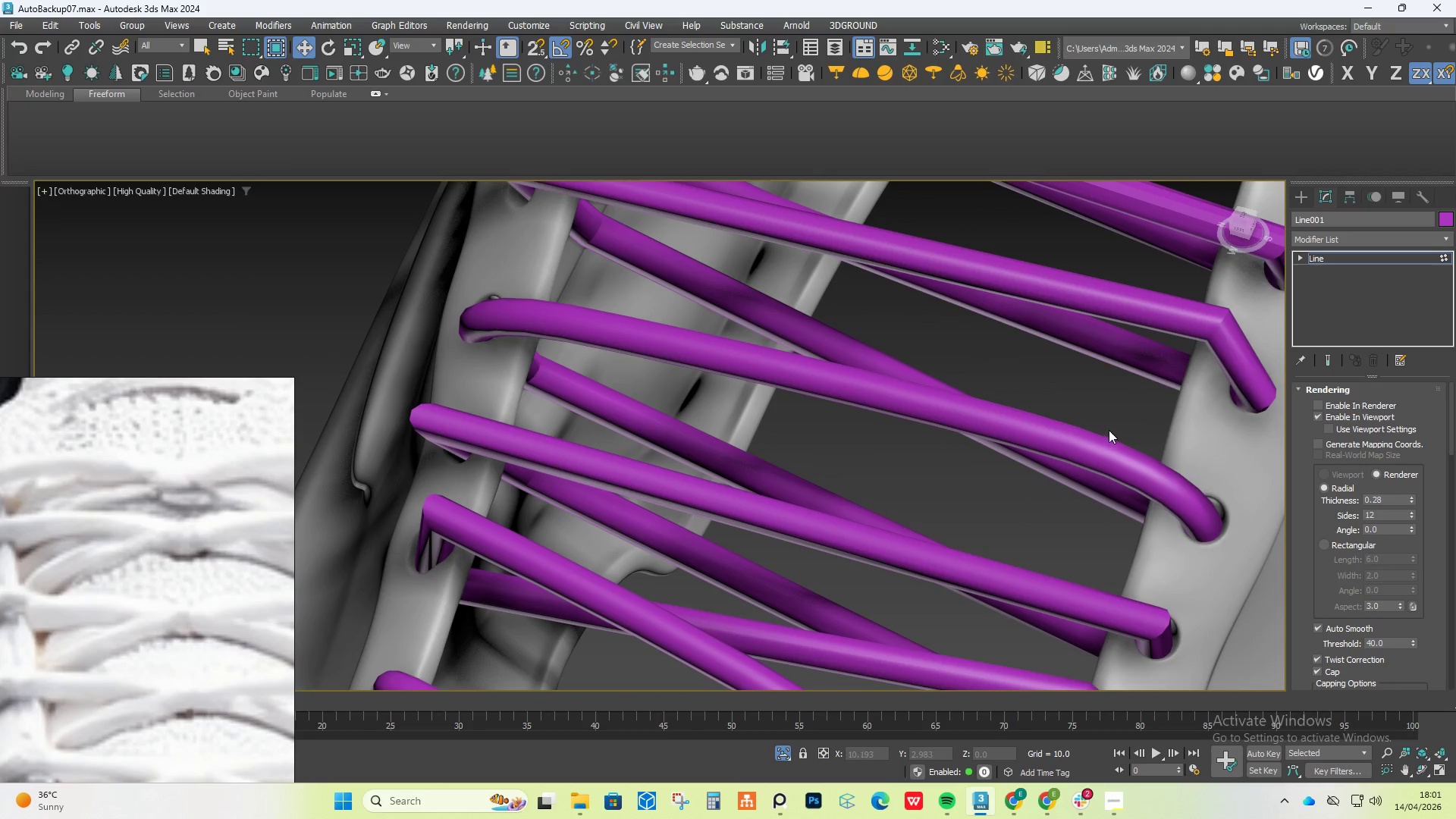 
left_click_drag(start_coordinate=[1109, 430], to_coordinate=[1067, 486])
 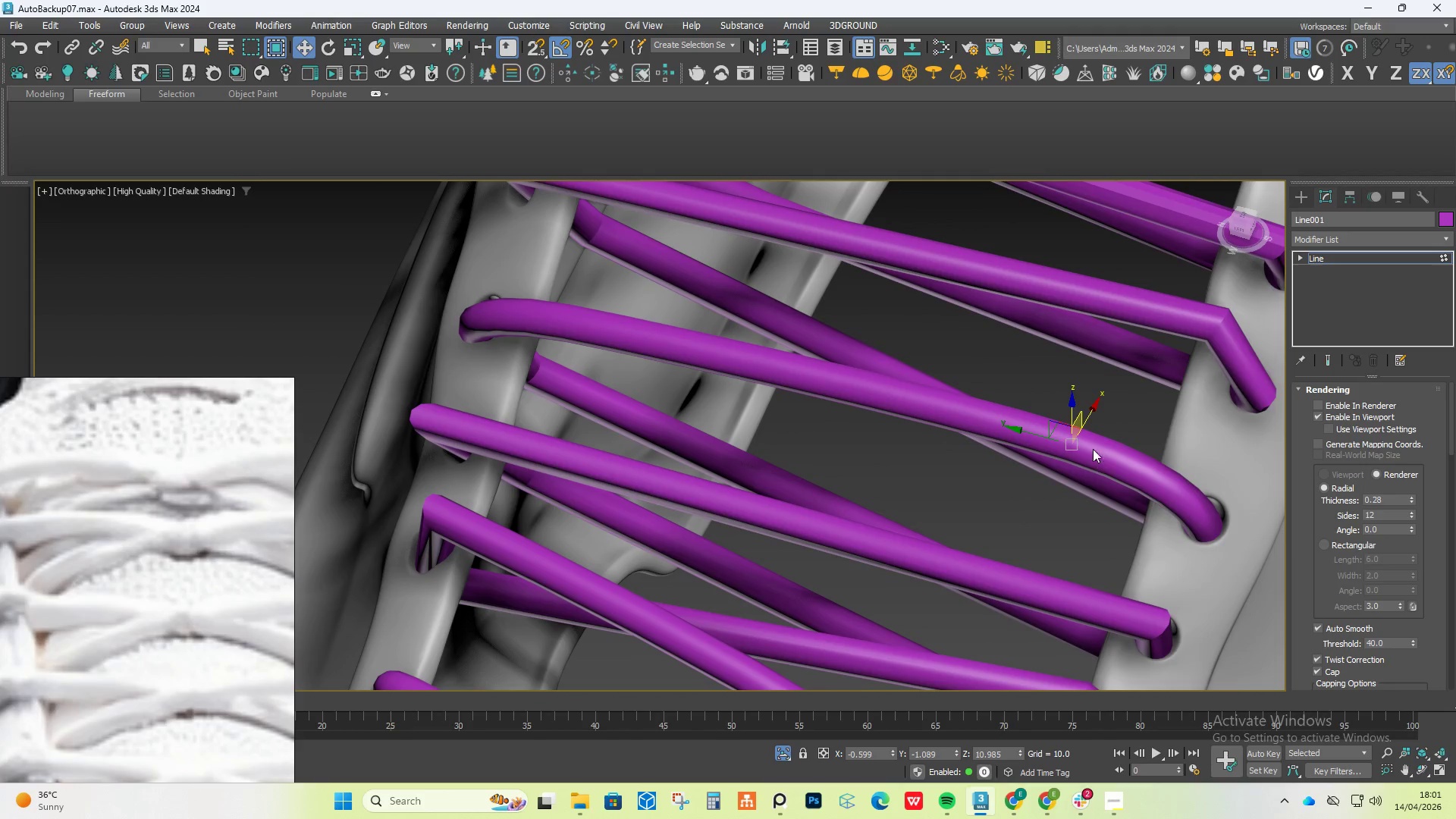 
hold_key(key=AltLeft, duration=1.16)
 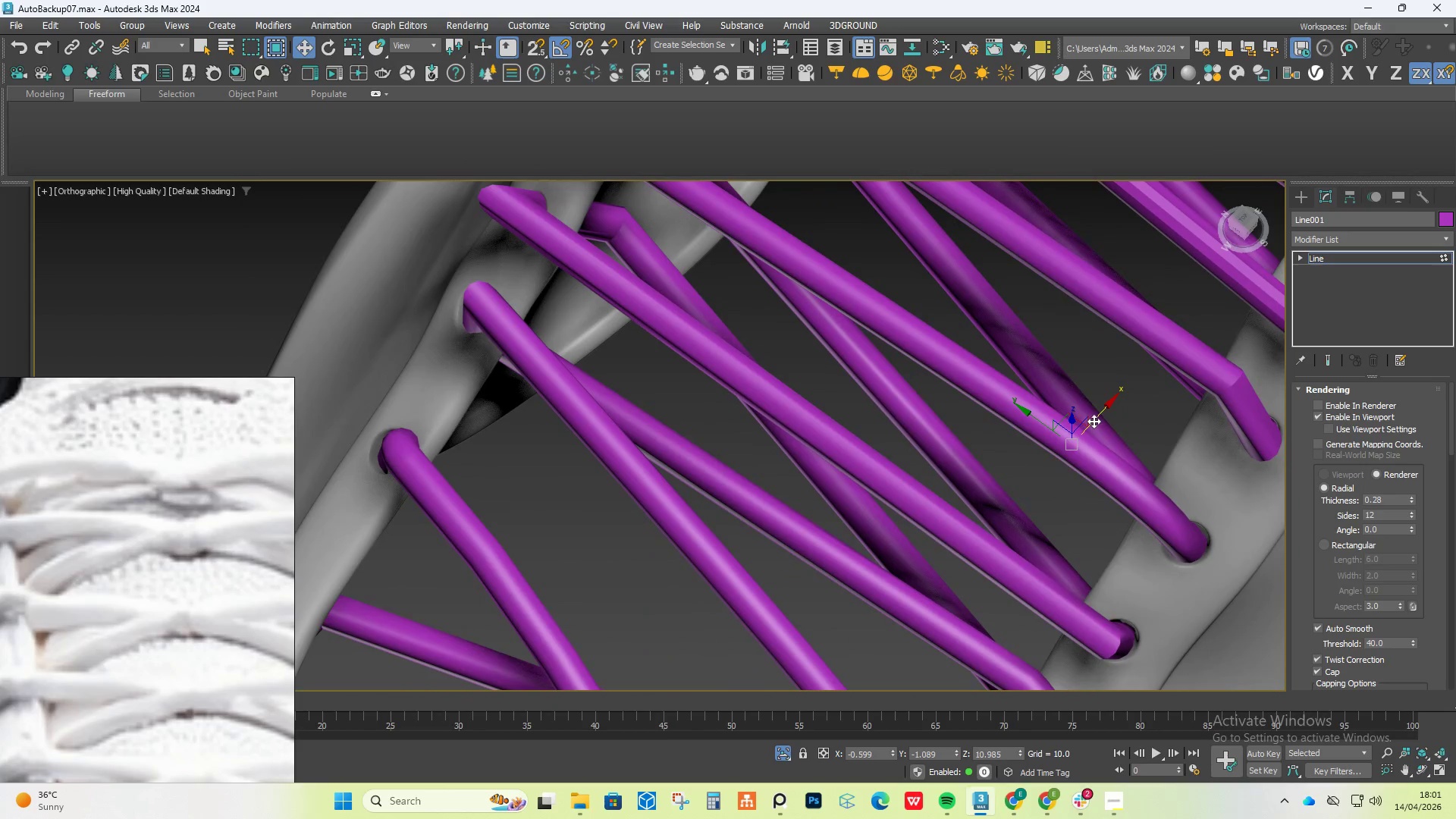 
left_click_drag(start_coordinate=[1094, 421], to_coordinate=[1073, 446])
 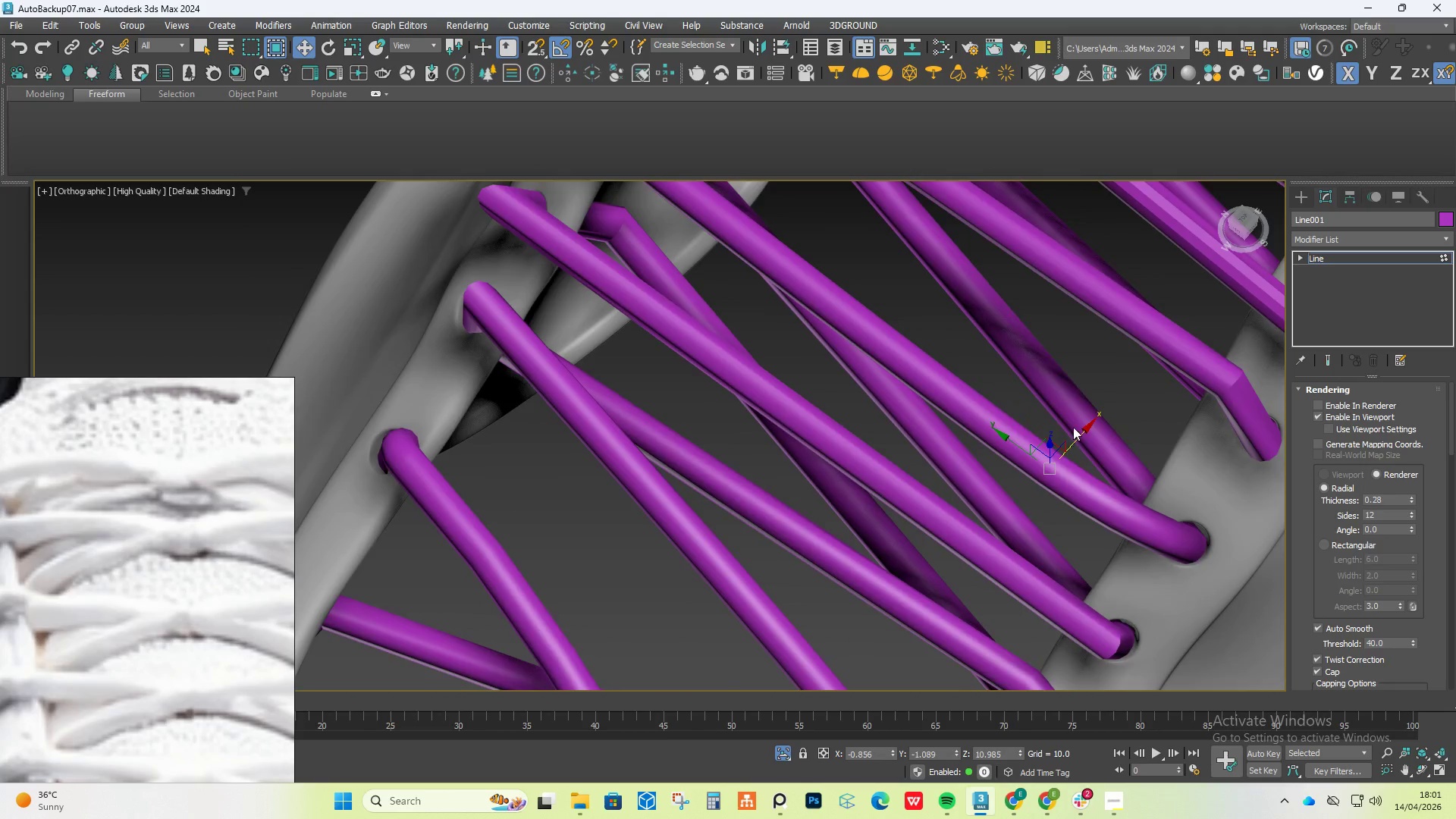 
hold_key(key=AltLeft, duration=0.77)
 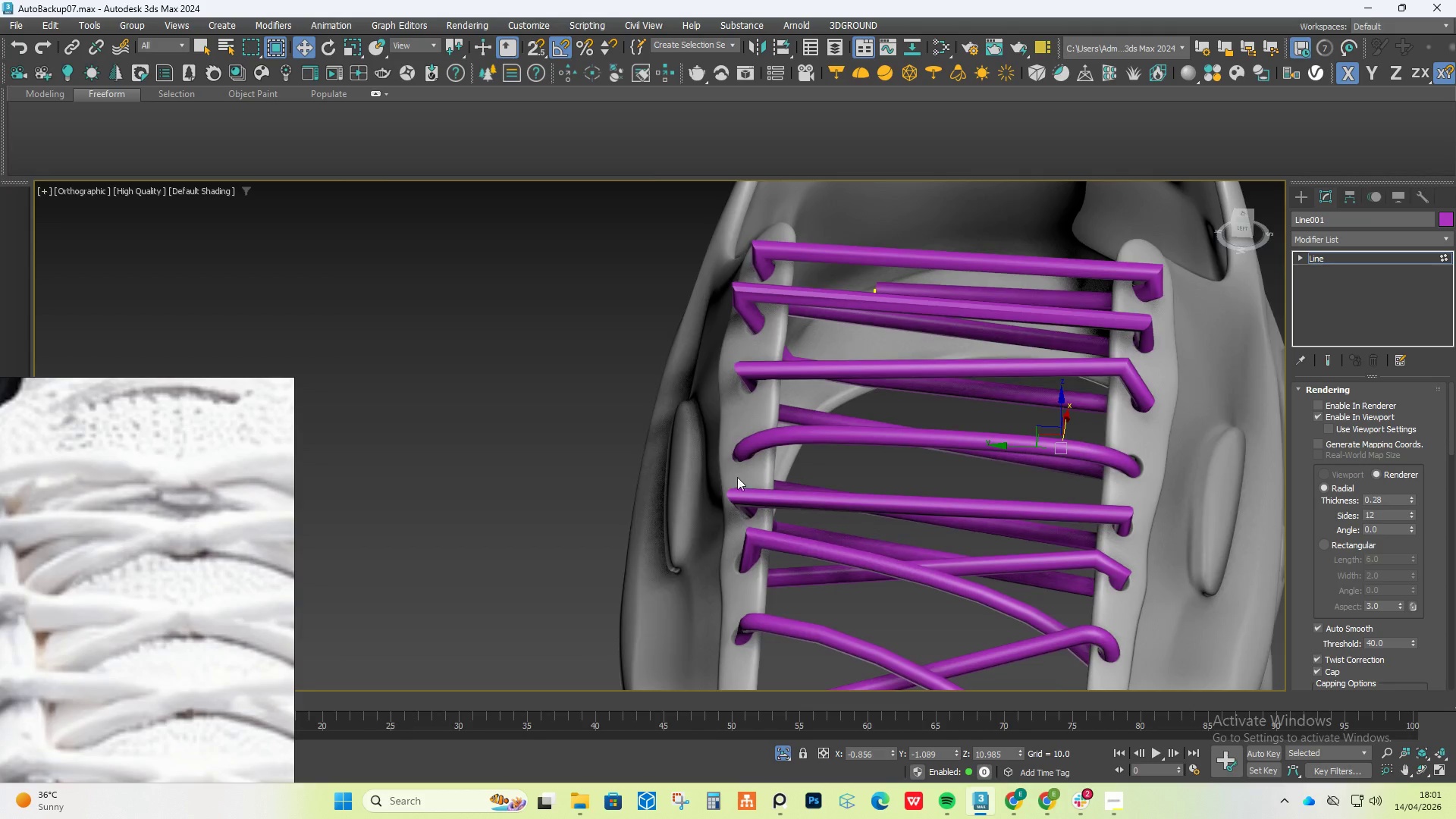 
scroll: coordinate [1073, 427], scroll_direction: down, amount: 2.0
 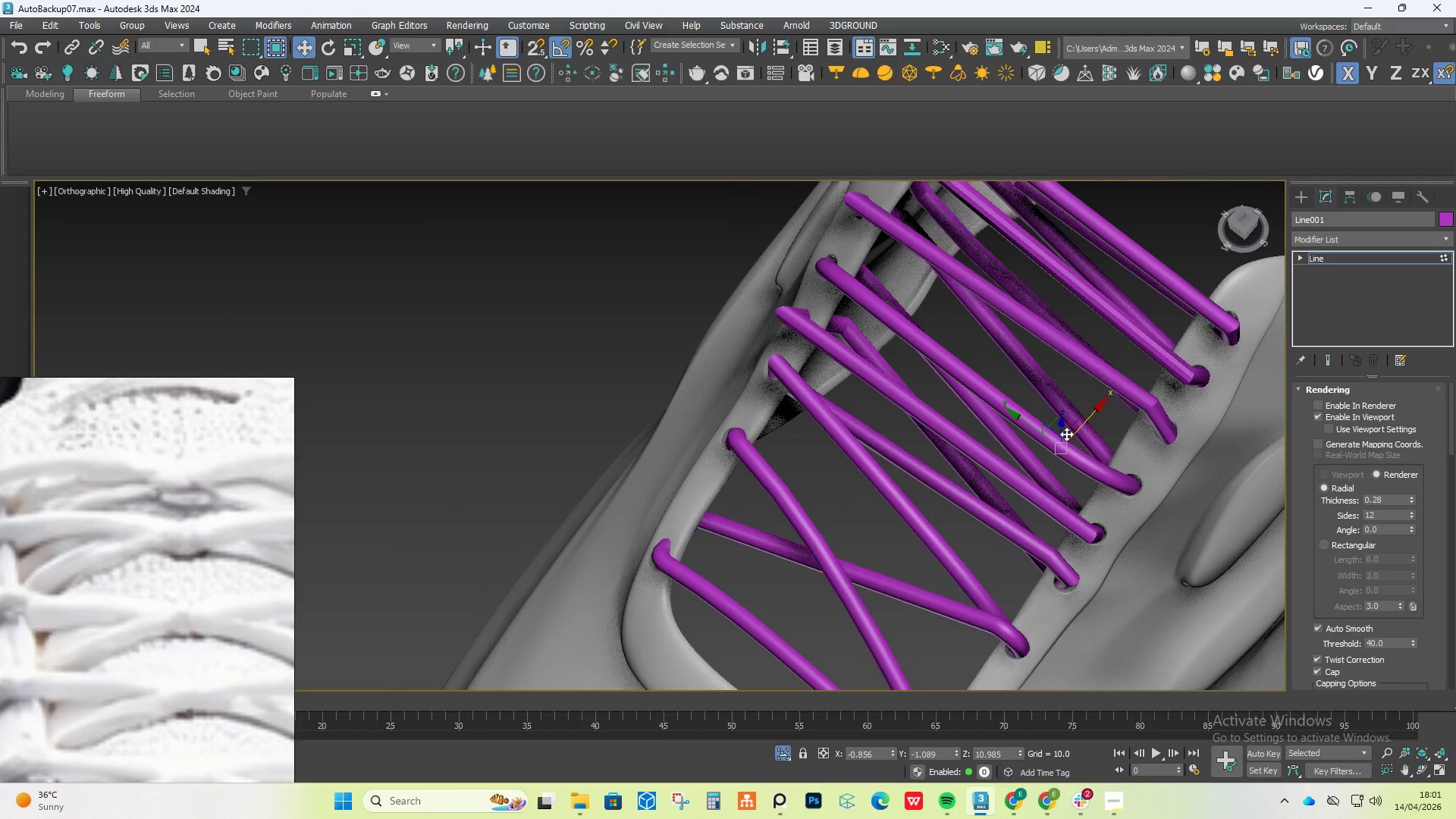 
scroll: coordinate [725, 473], scroll_direction: up, amount: 3.0
 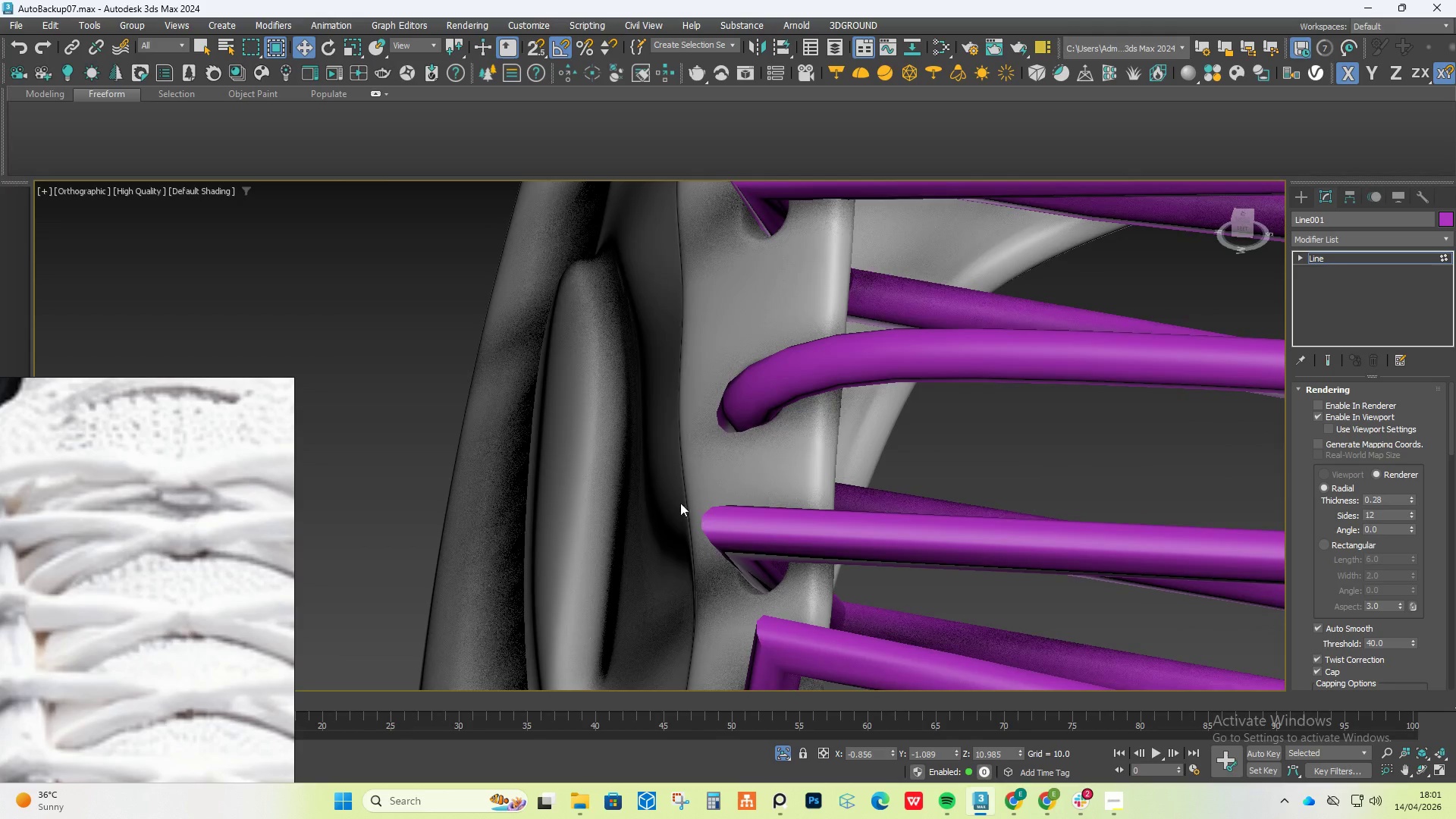 
left_click_drag(start_coordinate=[680, 503], to_coordinate=[752, 557])
 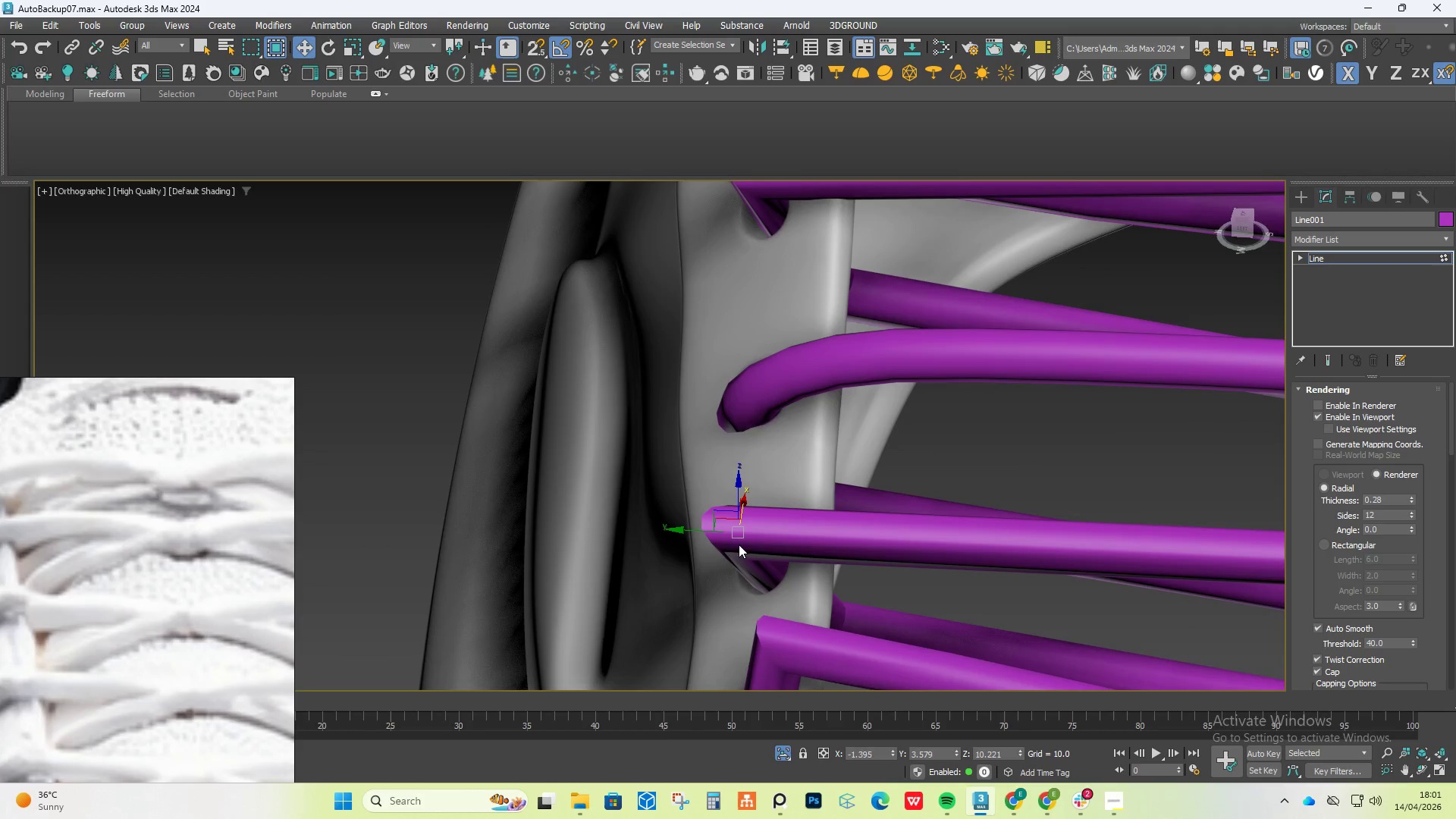 
right_click([739, 541])
 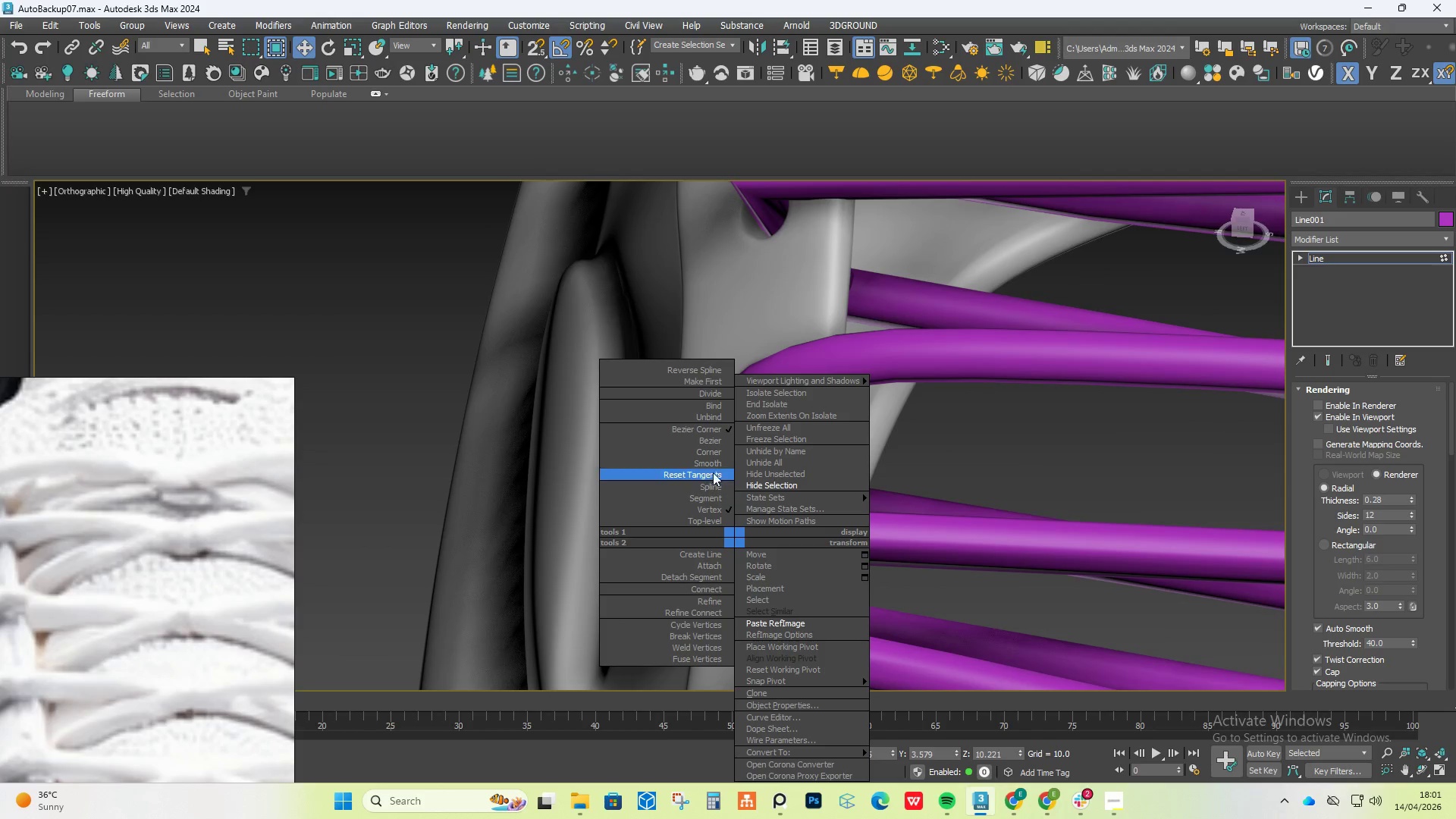 
left_click([711, 466])
 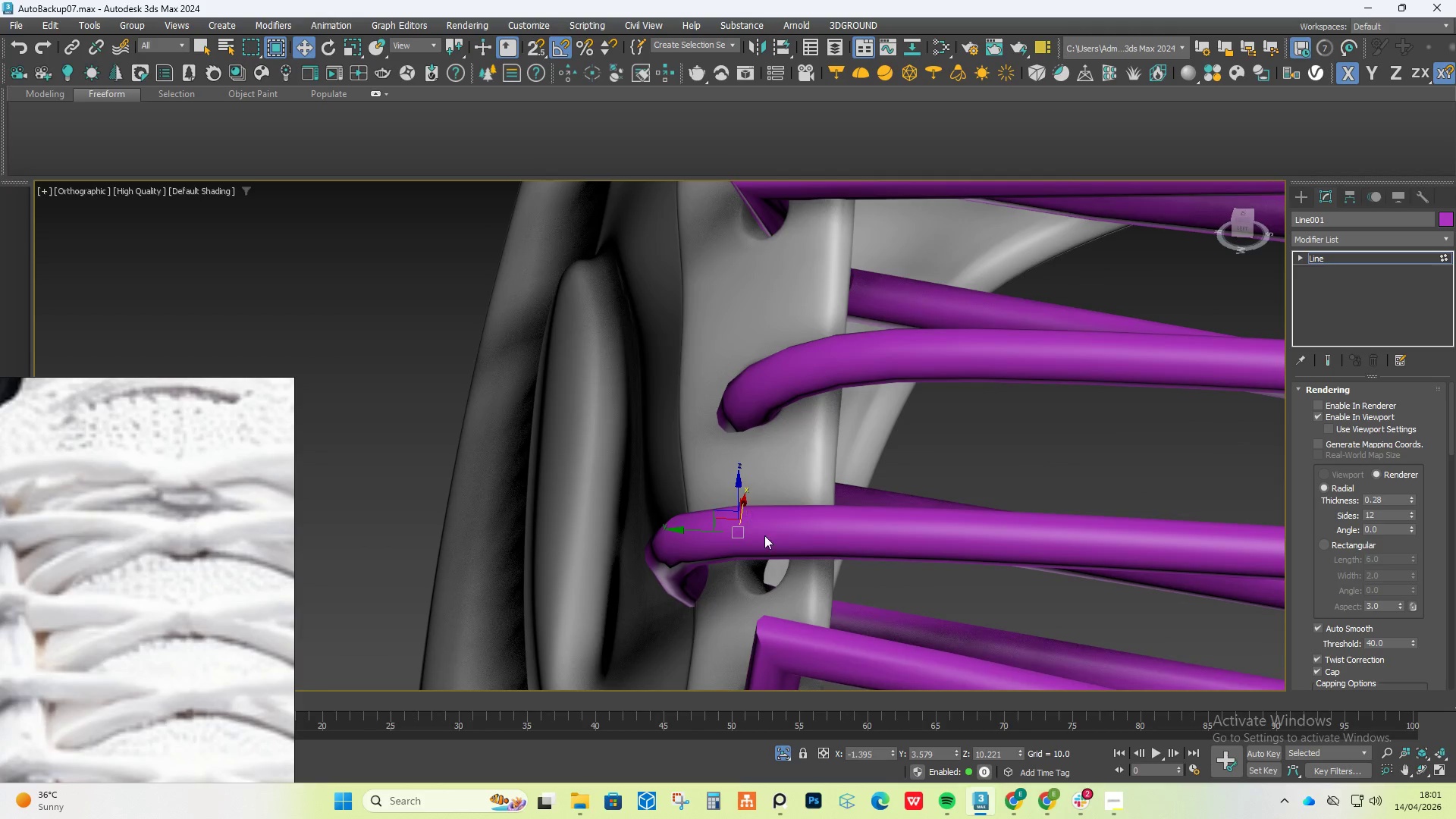 
hold_key(key=AltLeft, duration=0.41)
 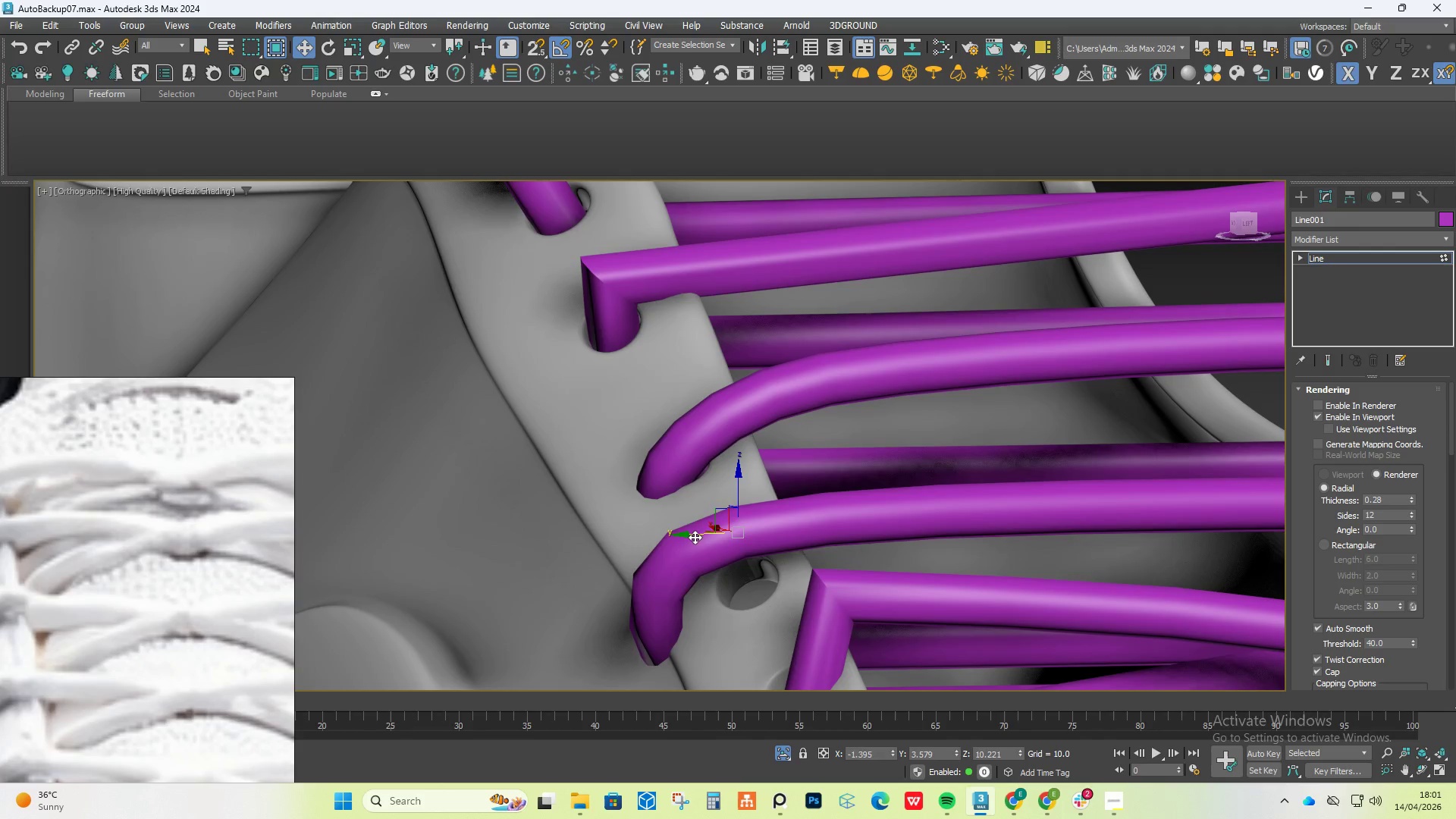 
left_click_drag(start_coordinate=[695, 536], to_coordinate=[811, 519])
 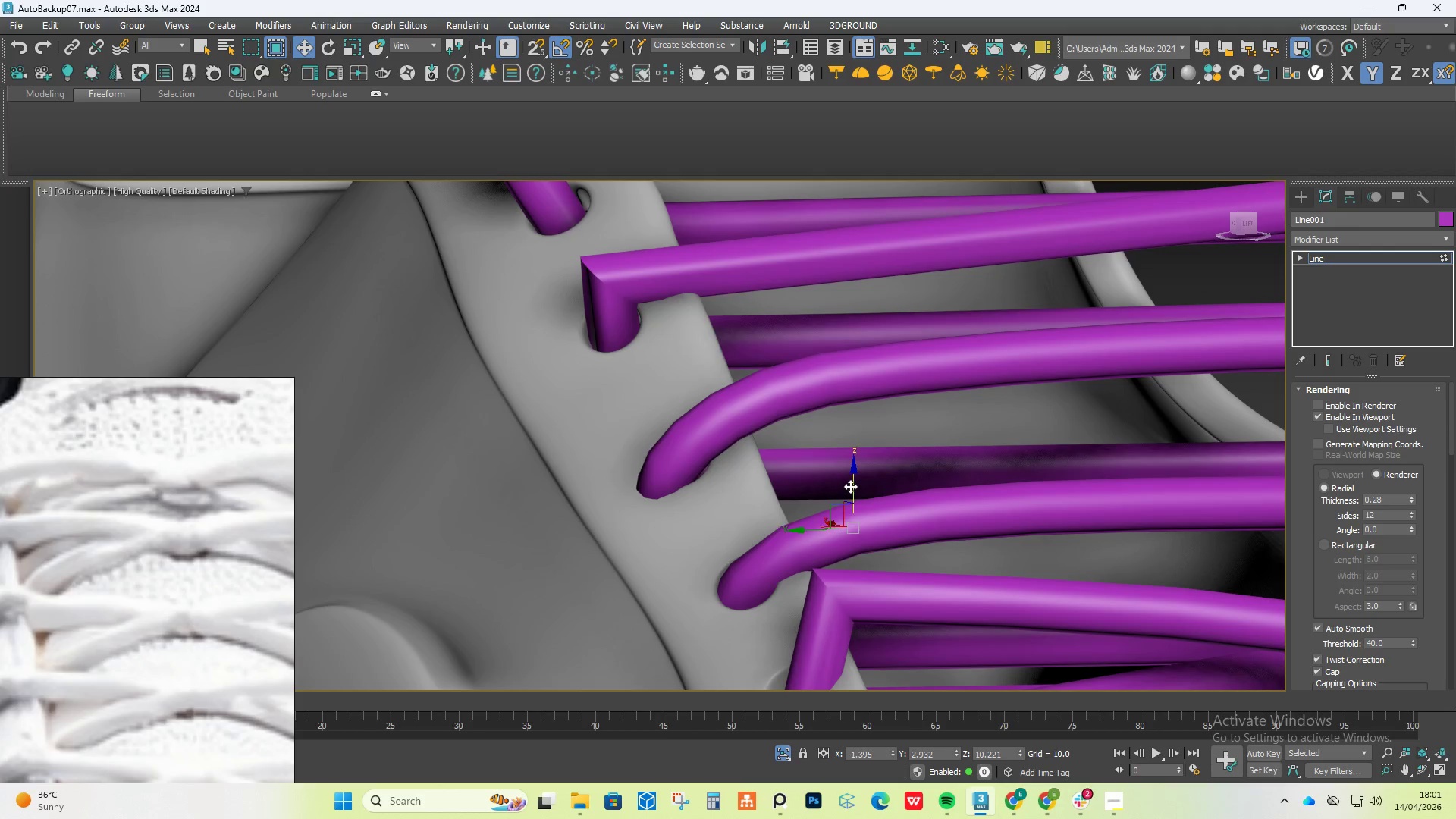 
left_click_drag(start_coordinate=[852, 481], to_coordinate=[849, 466])
 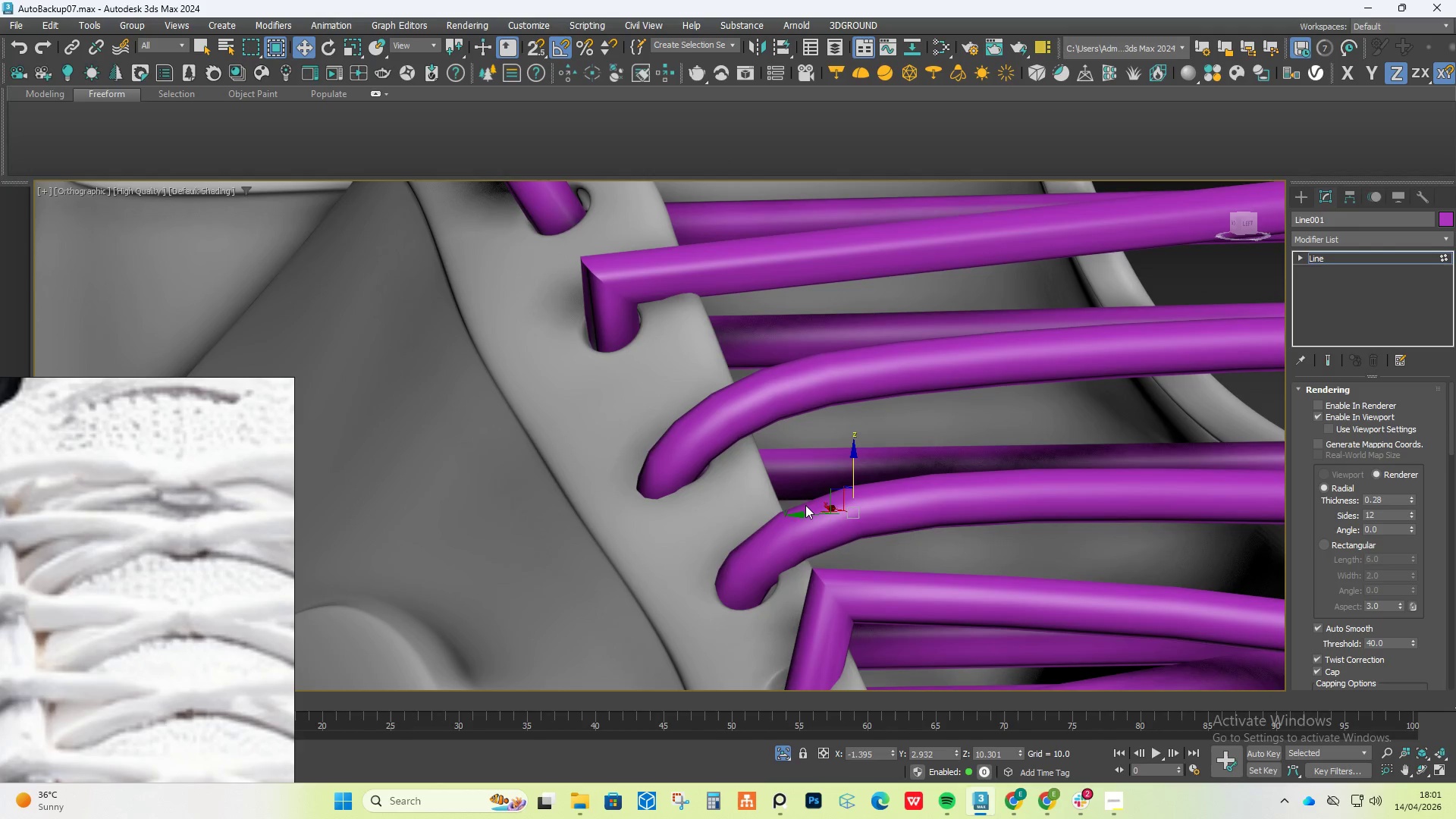 
left_click_drag(start_coordinate=[806, 505], to_coordinate=[811, 504])
 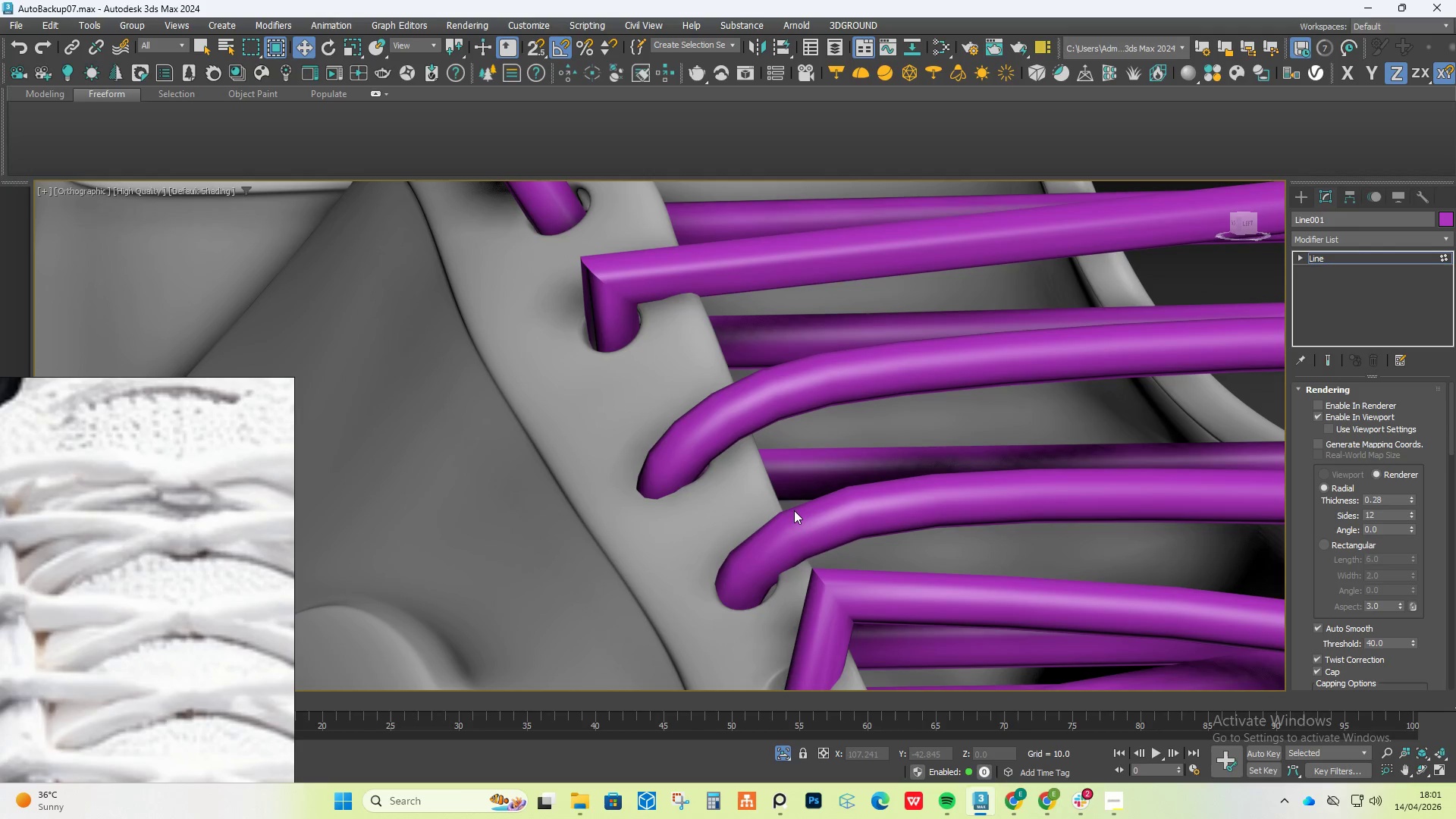 
key(Control+Z)
 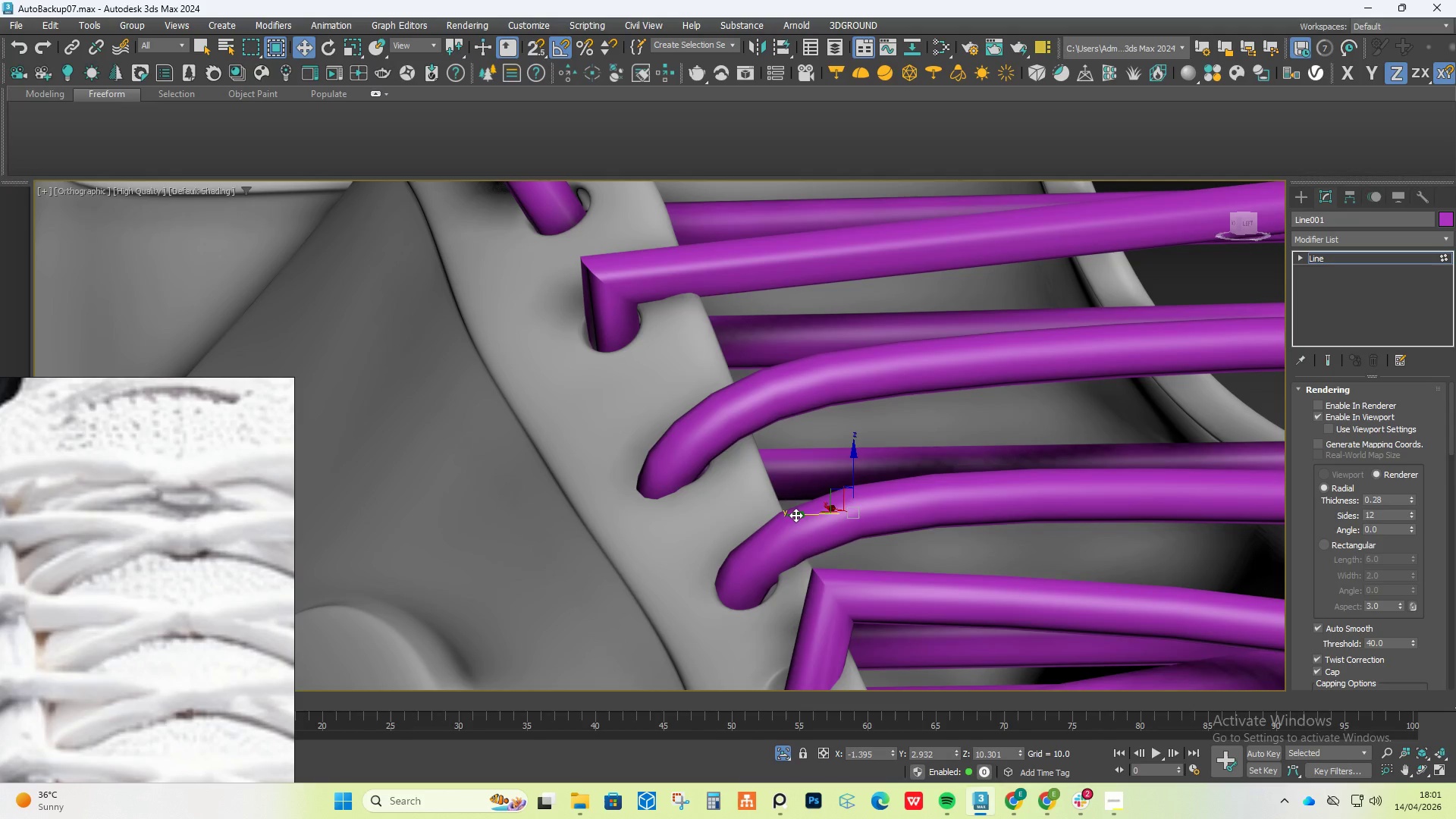 
left_click_drag(start_coordinate=[796, 515], to_coordinate=[802, 512])
 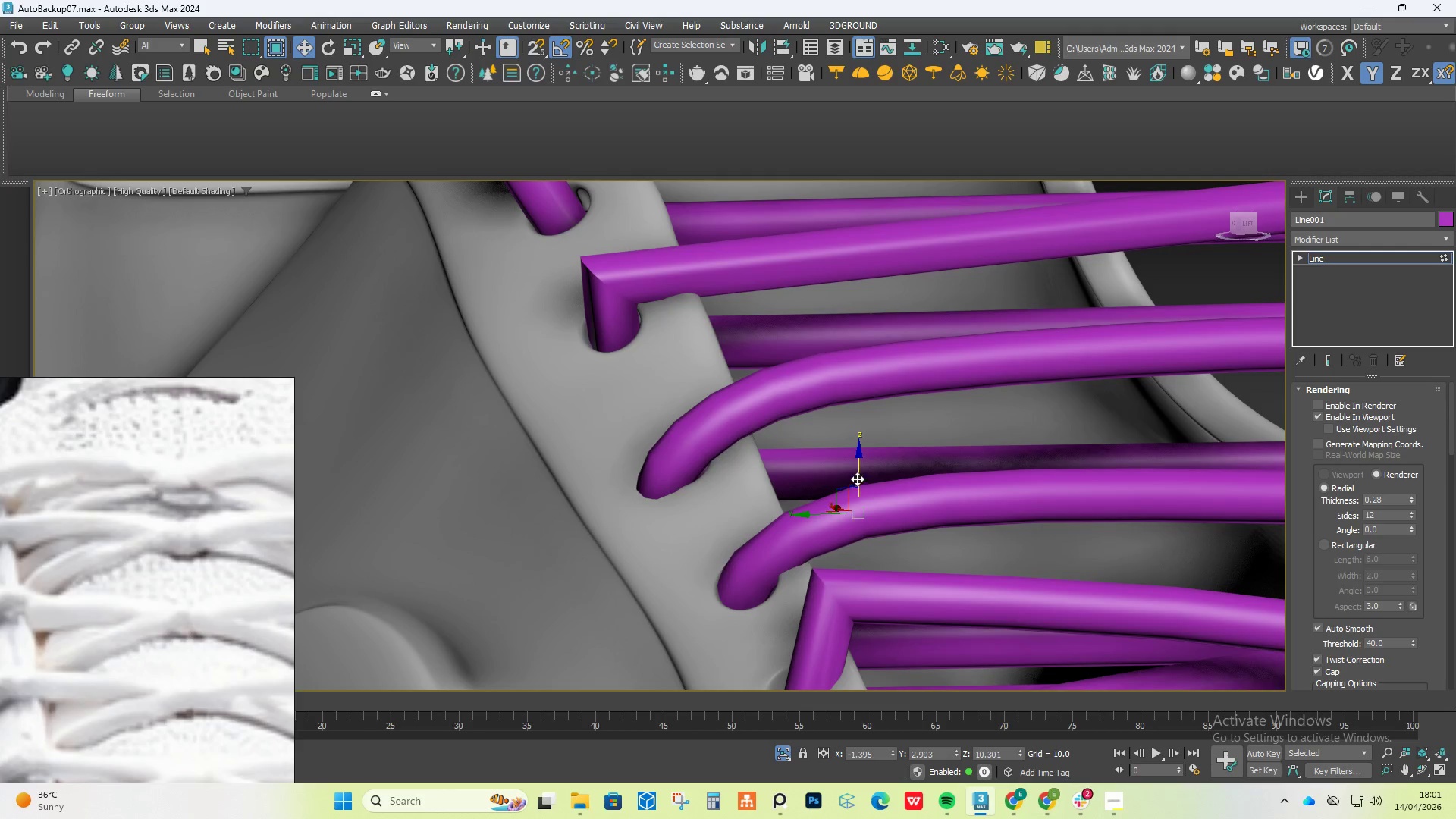 
left_click_drag(start_coordinate=[858, 477], to_coordinate=[848, 455])
 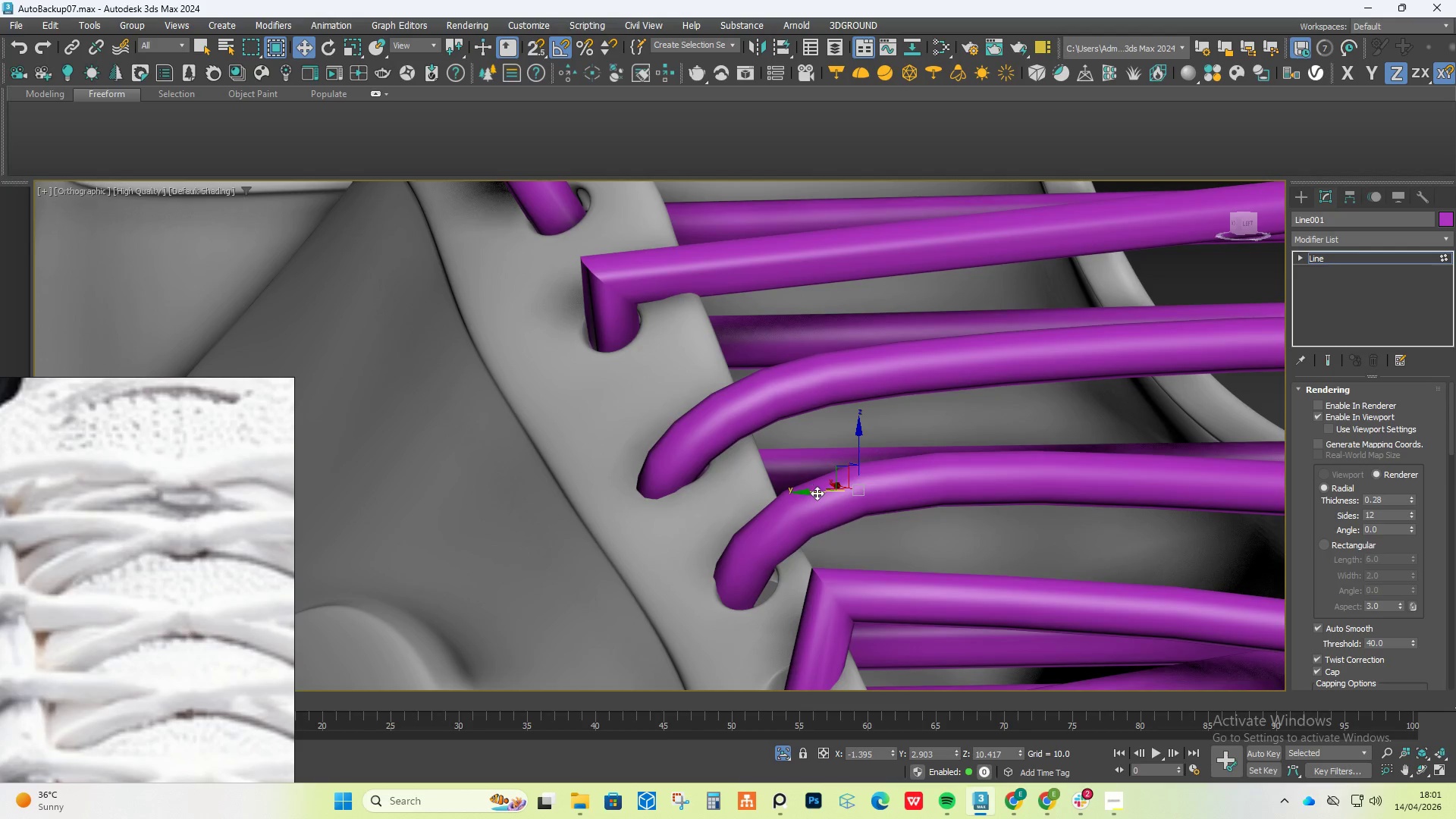 
hold_key(key=AltLeft, duration=0.44)
 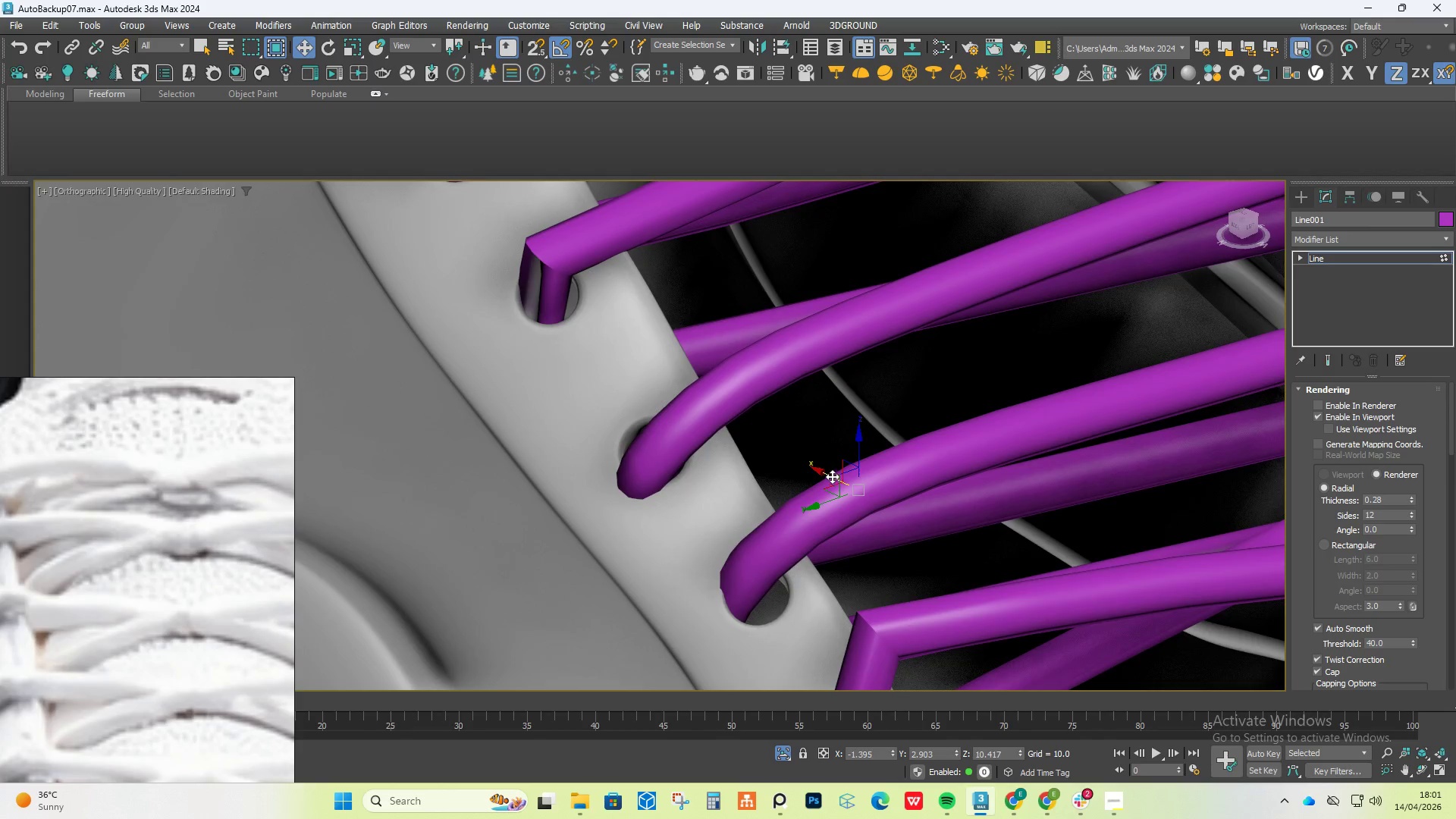 
left_click_drag(start_coordinate=[832, 476], to_coordinate=[858, 506])
 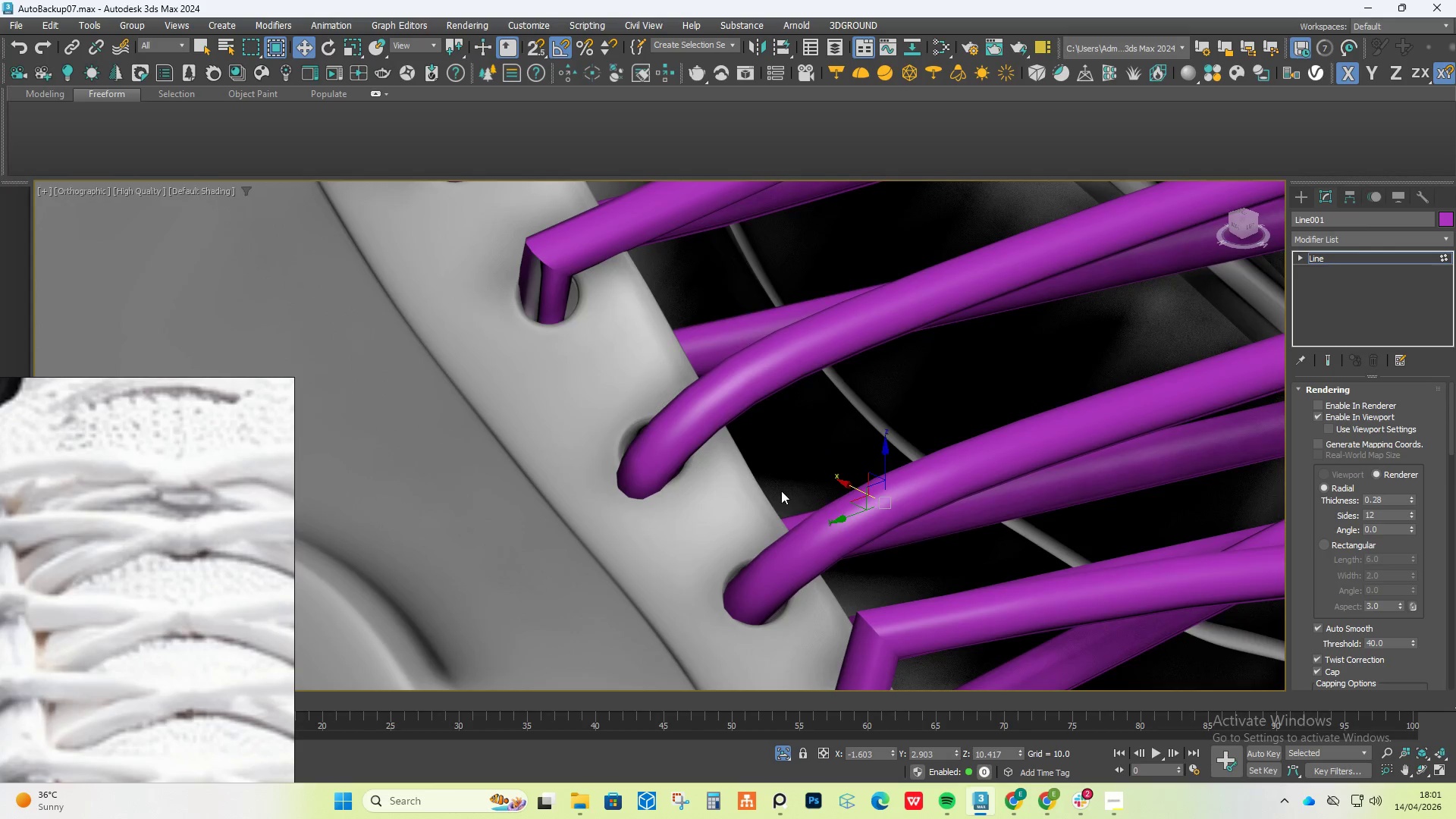 
hold_key(key=AltLeft, duration=0.5)
 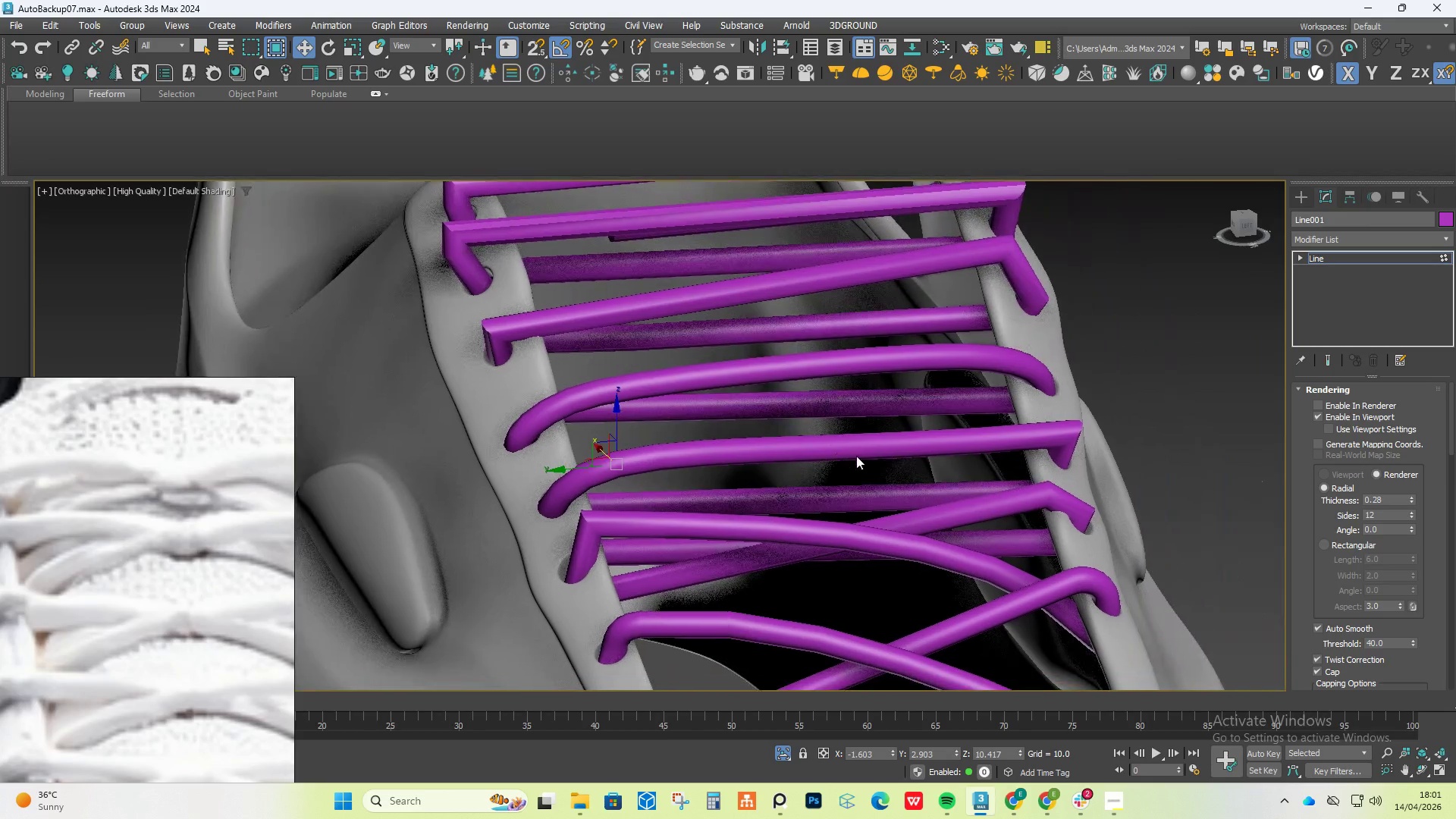 
scroll: coordinate [780, 491], scroll_direction: down, amount: 2.0
 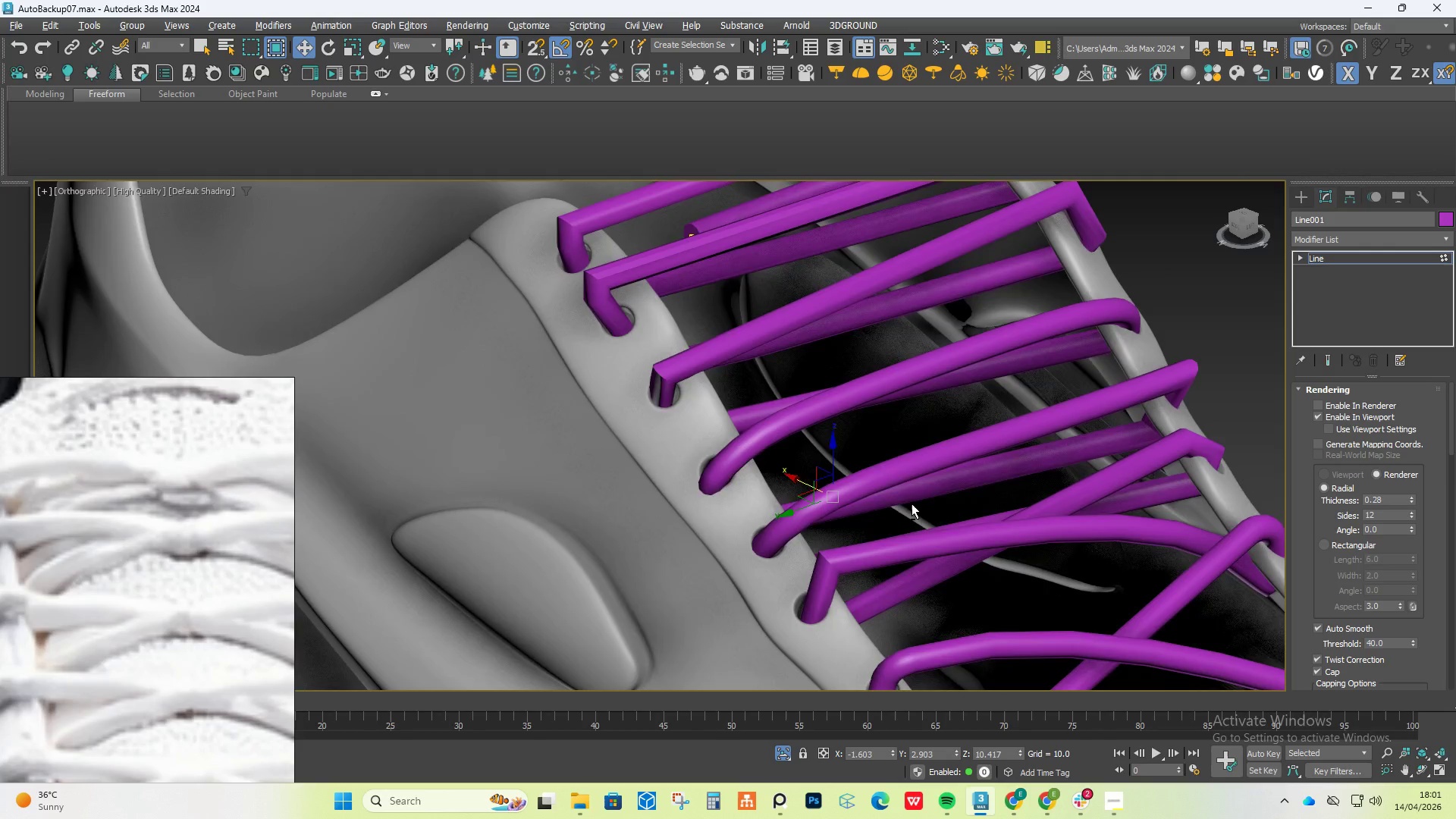 
hold_key(key=AltLeft, duration=0.52)
 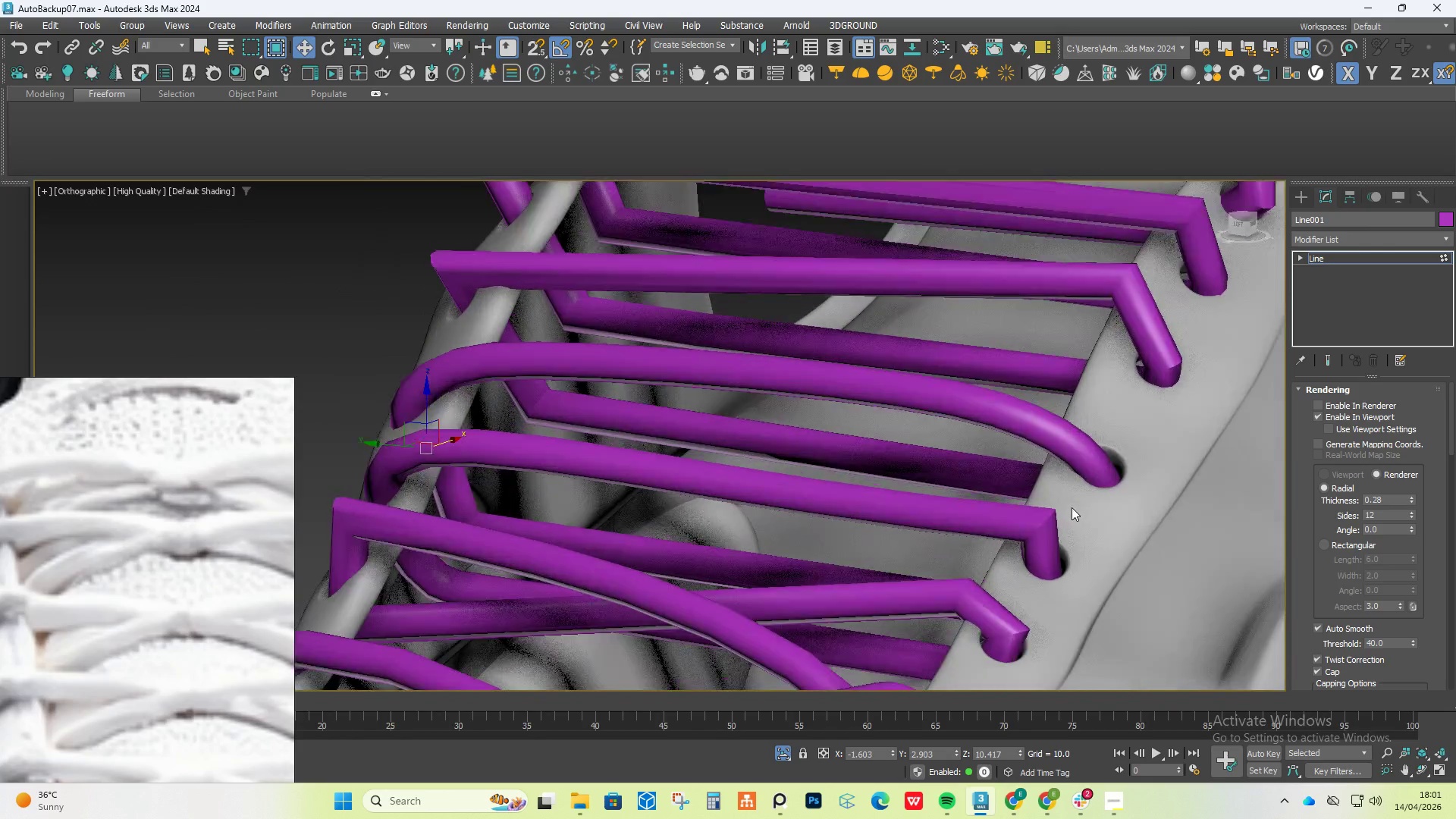 
scroll: coordinate [1071, 509], scroll_direction: up, amount: 2.0
 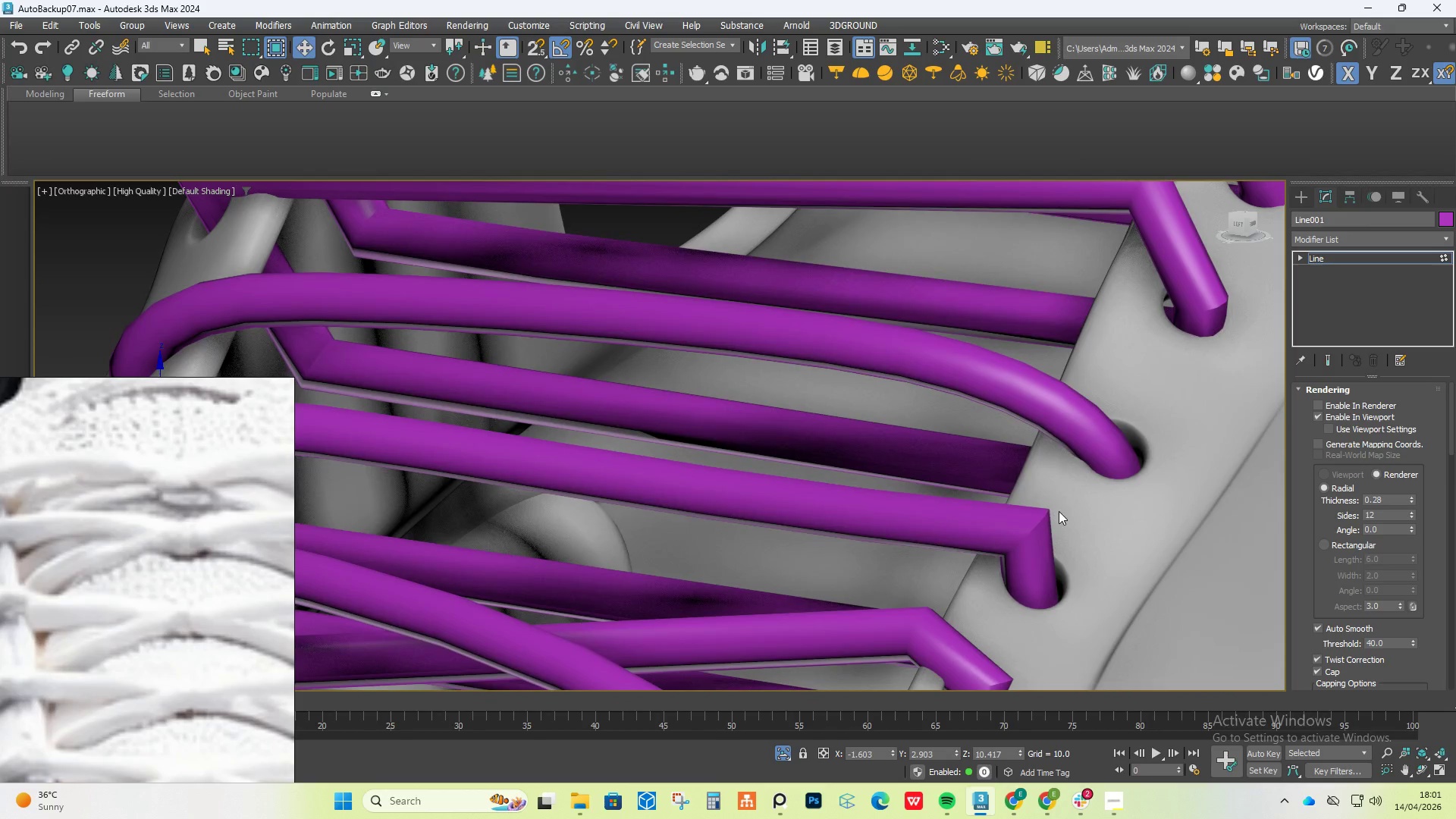 
left_click_drag(start_coordinate=[1059, 511], to_coordinate=[986, 557])
 